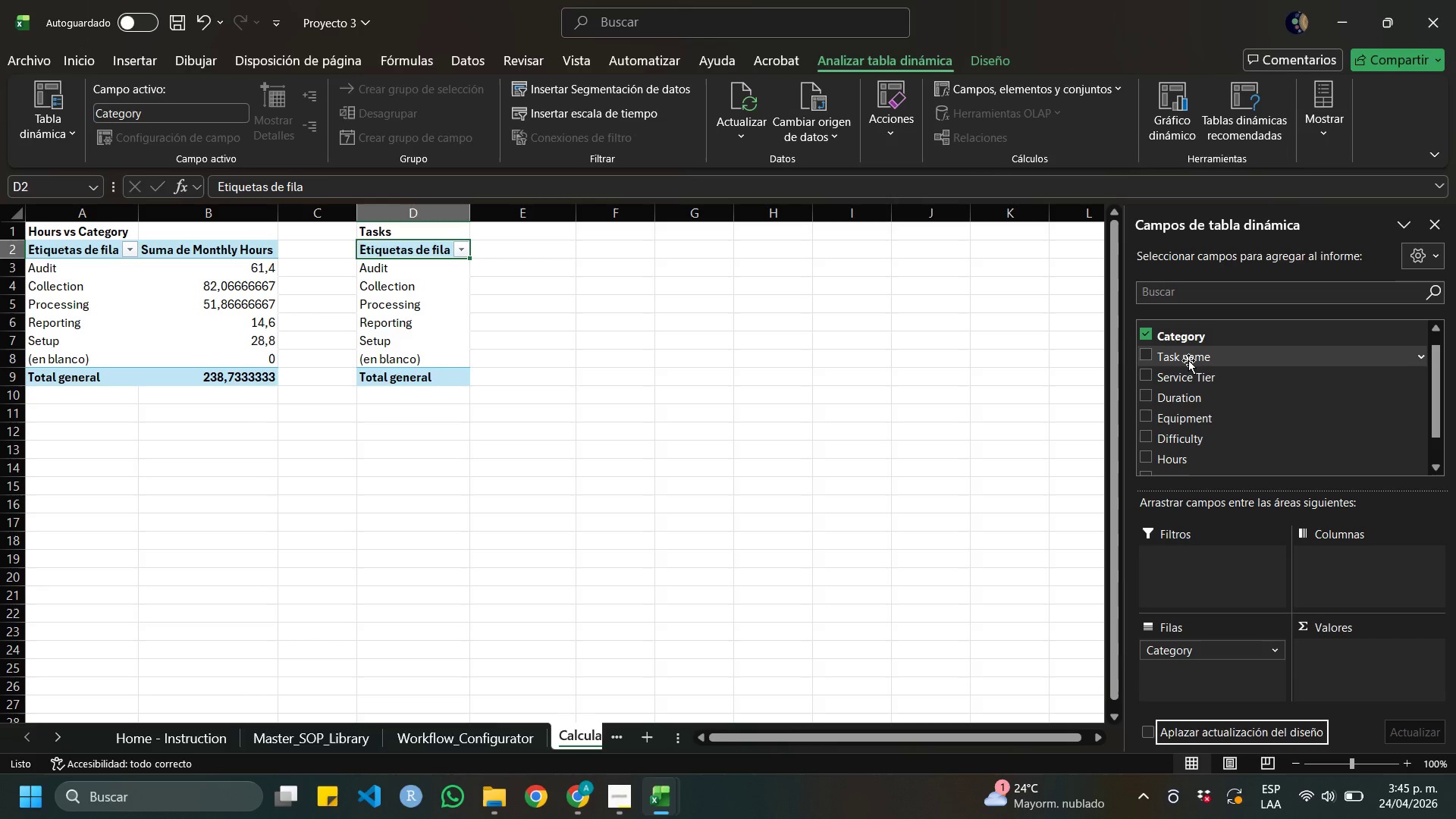 
left_click_drag(start_coordinate=[1189, 362], to_coordinate=[1370, 677])
 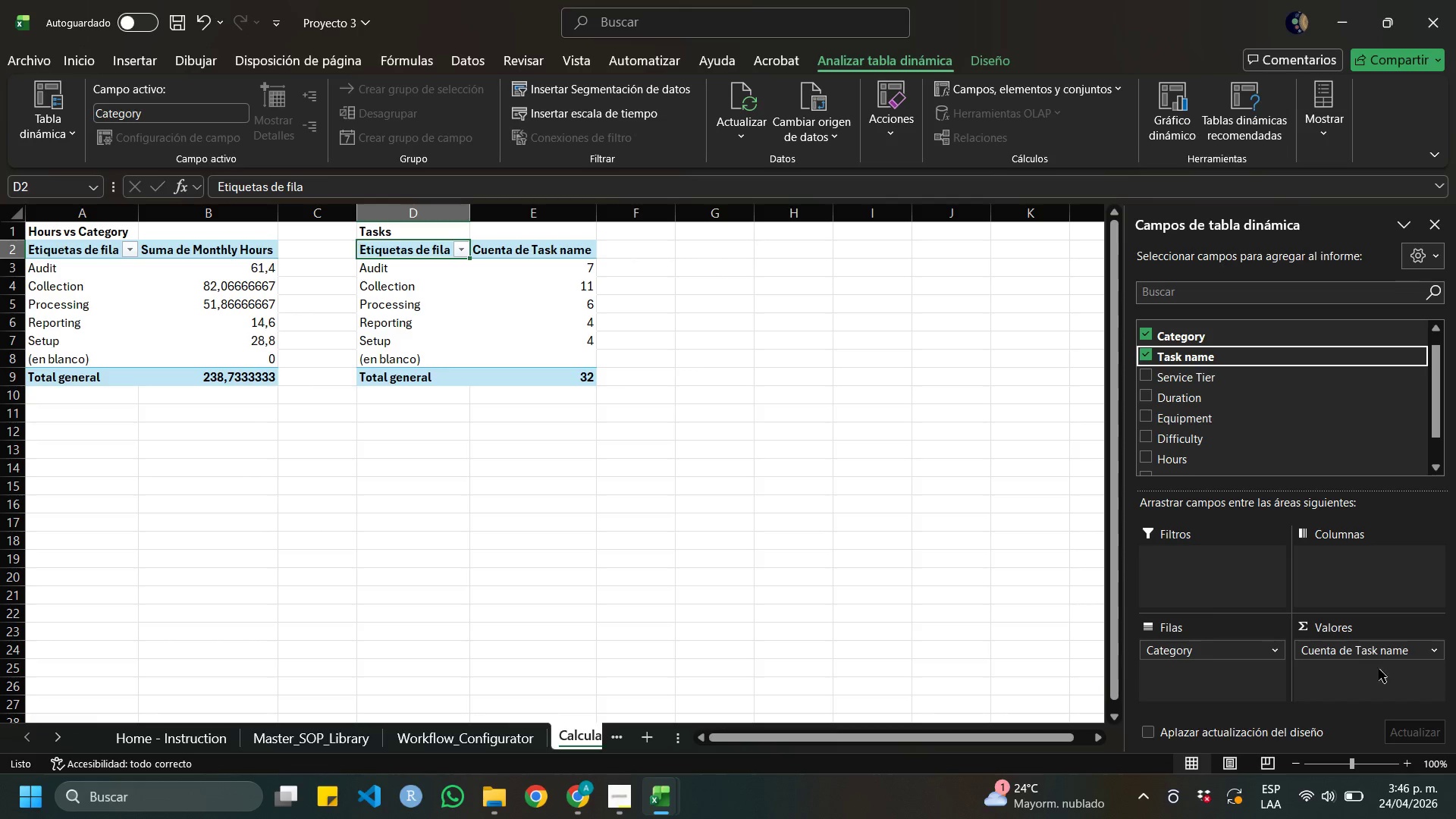 
wait(14.88)
 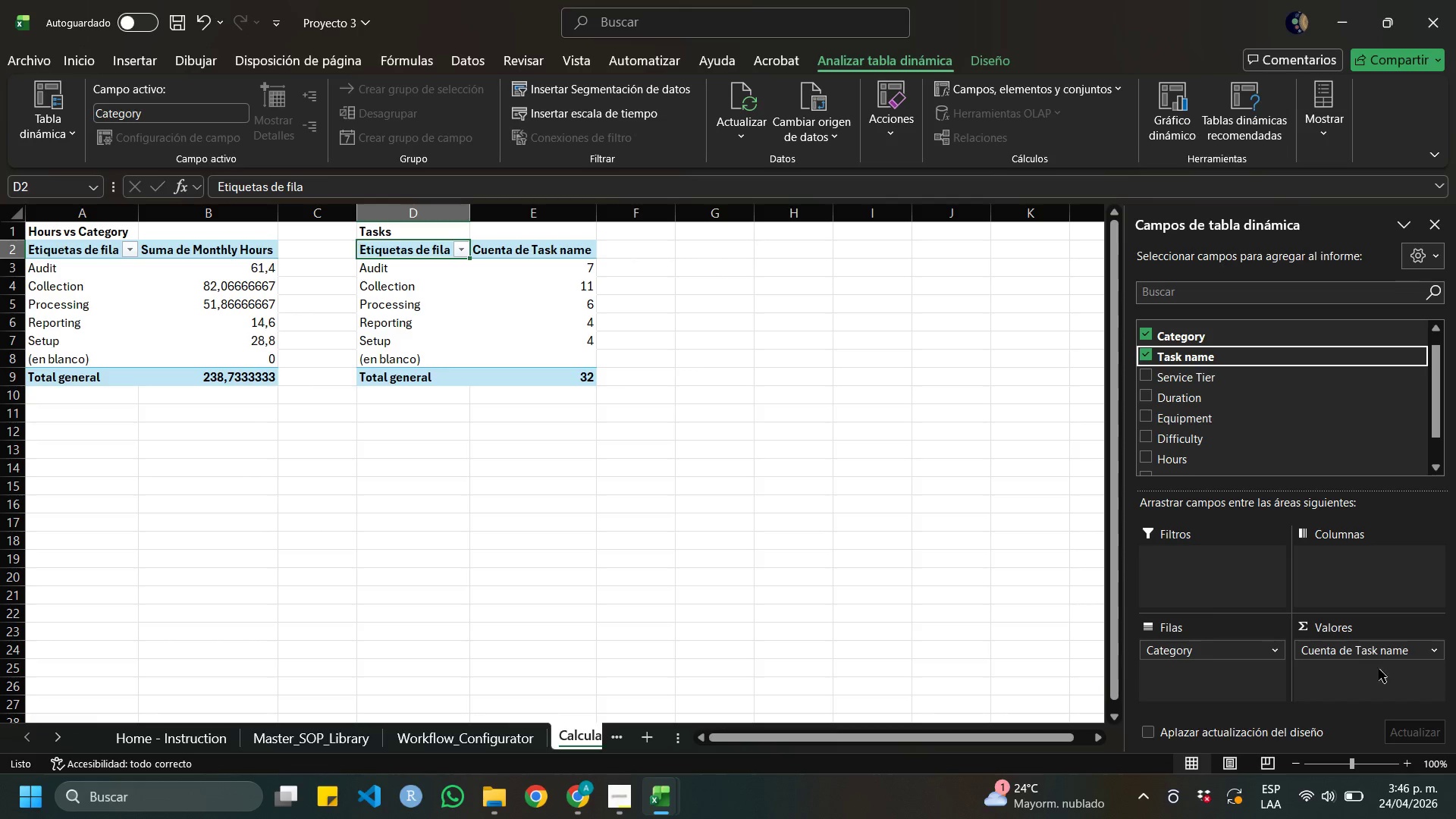 
left_click([698, 441])
 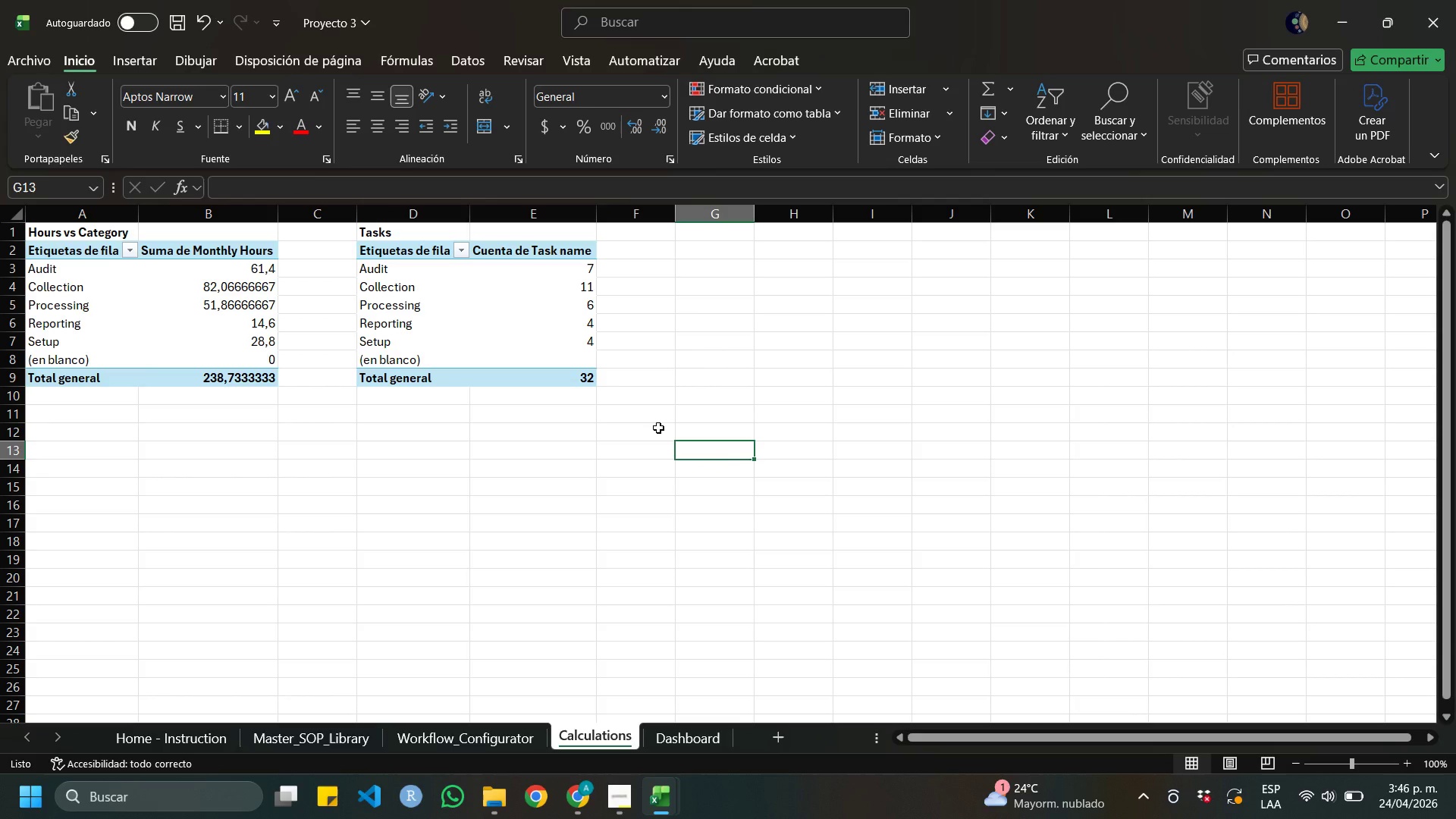 
wait(12.11)
 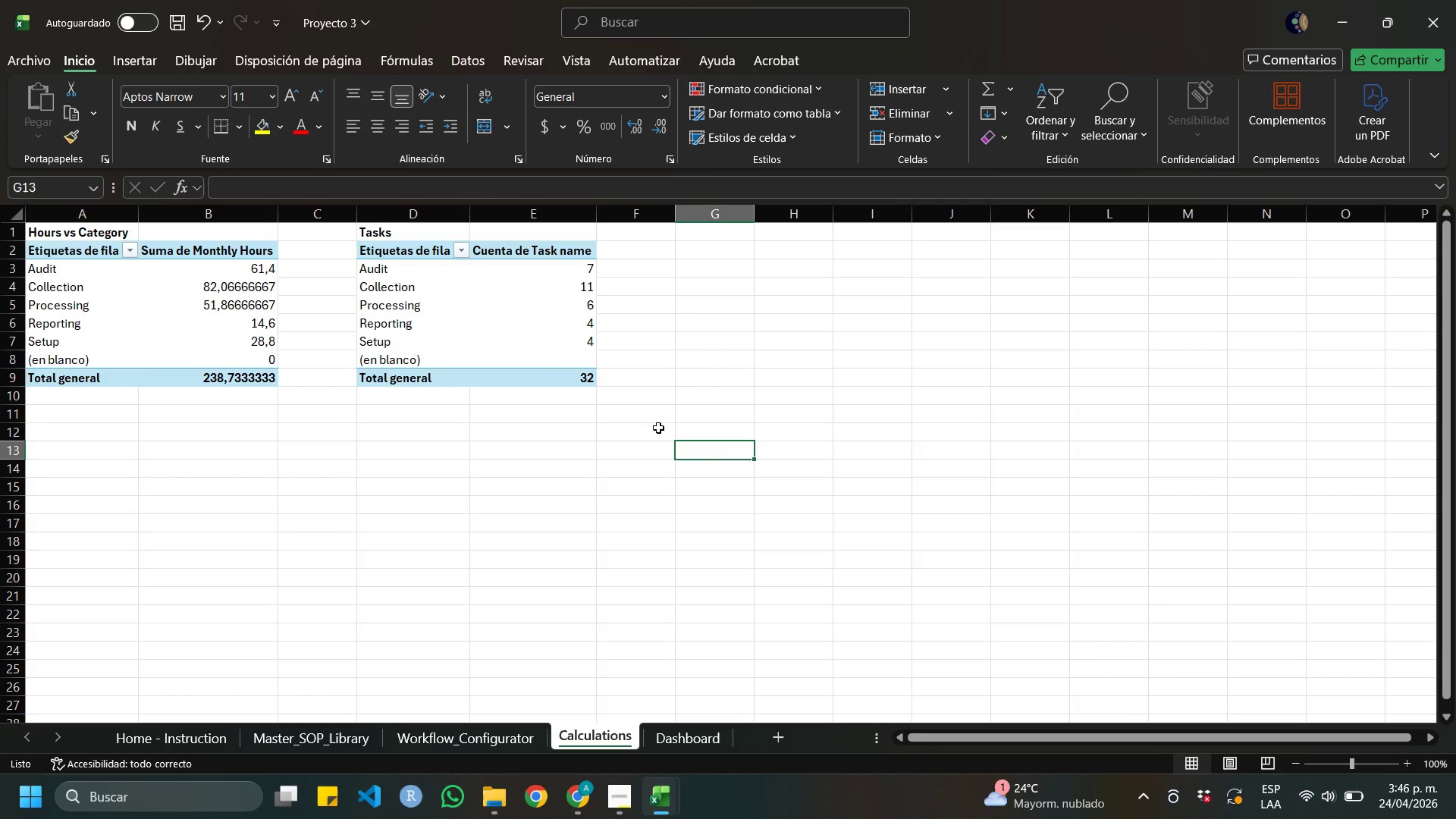 
left_click([184, 23])
 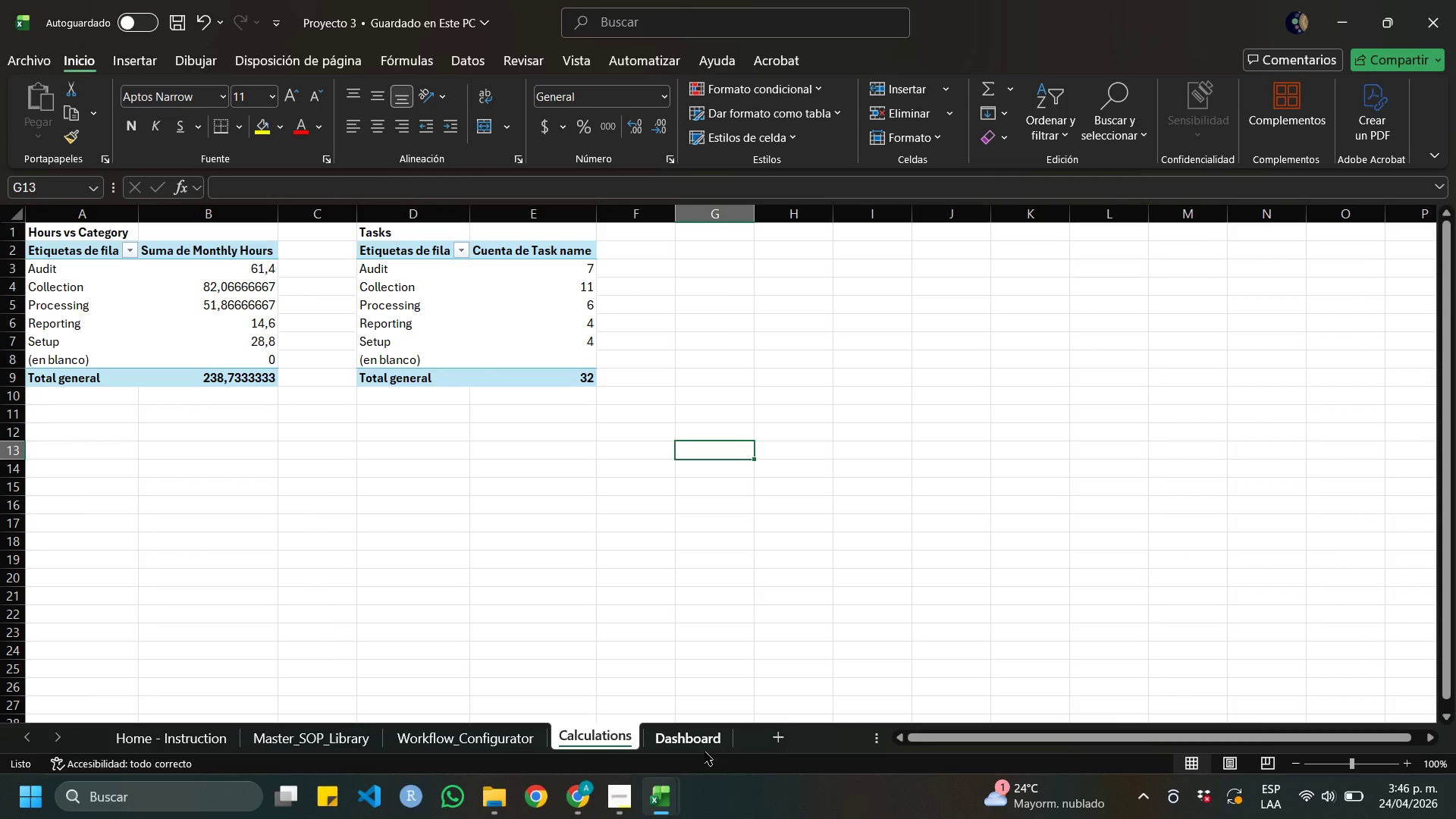 
mouse_move([651, 799])
 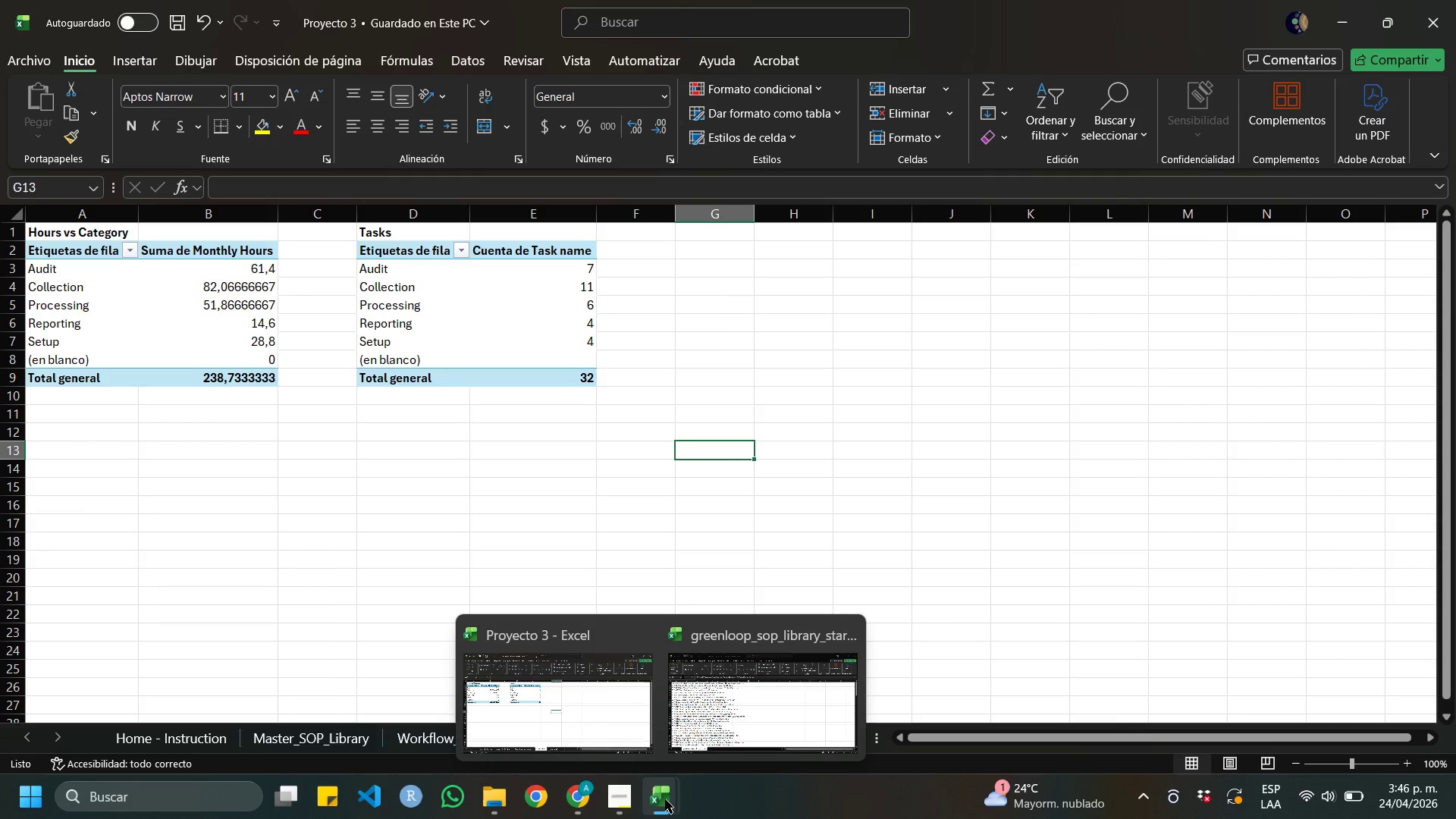 
mouse_move([668, 795])
 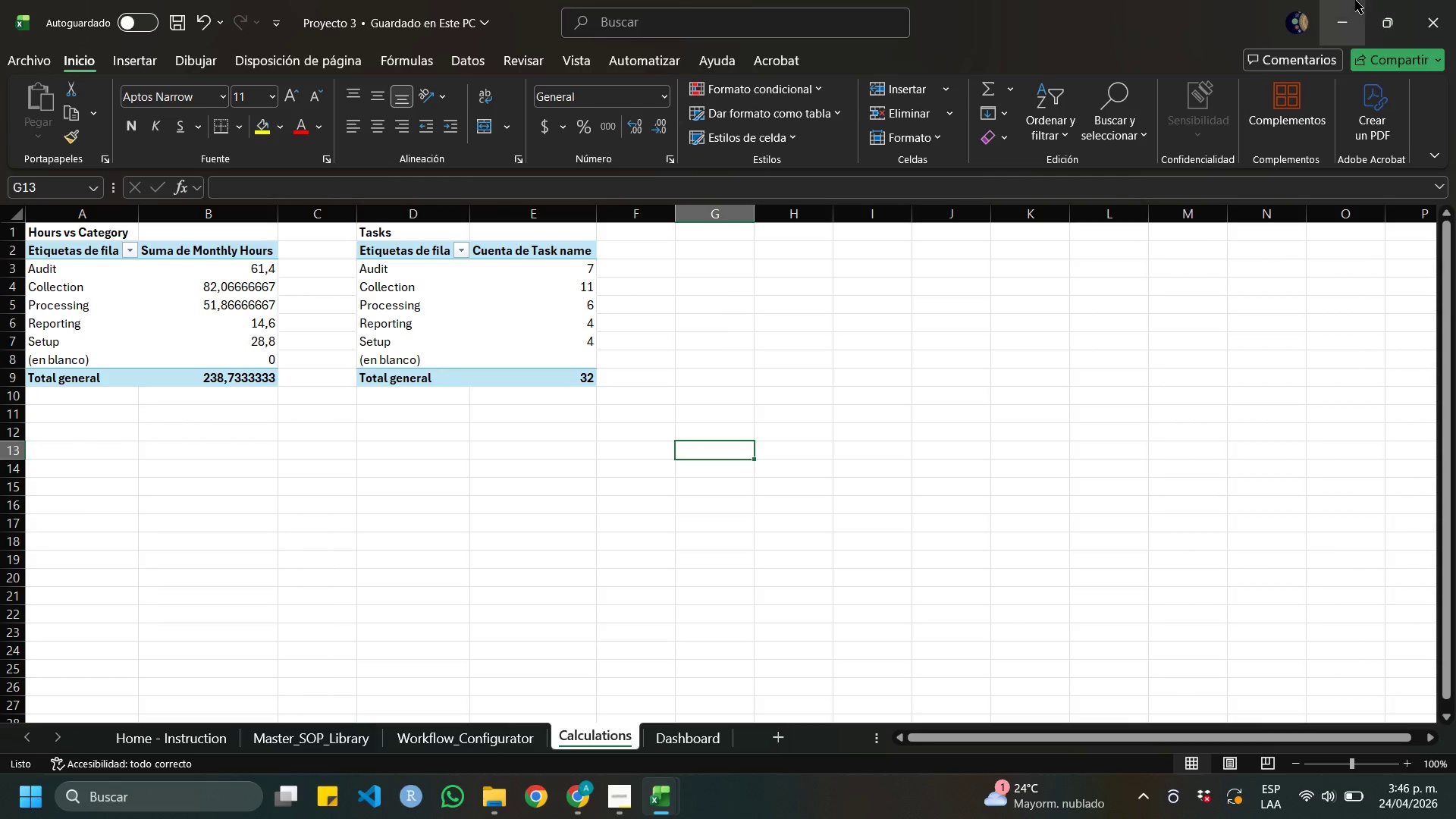 
left_click([1338, 0])
 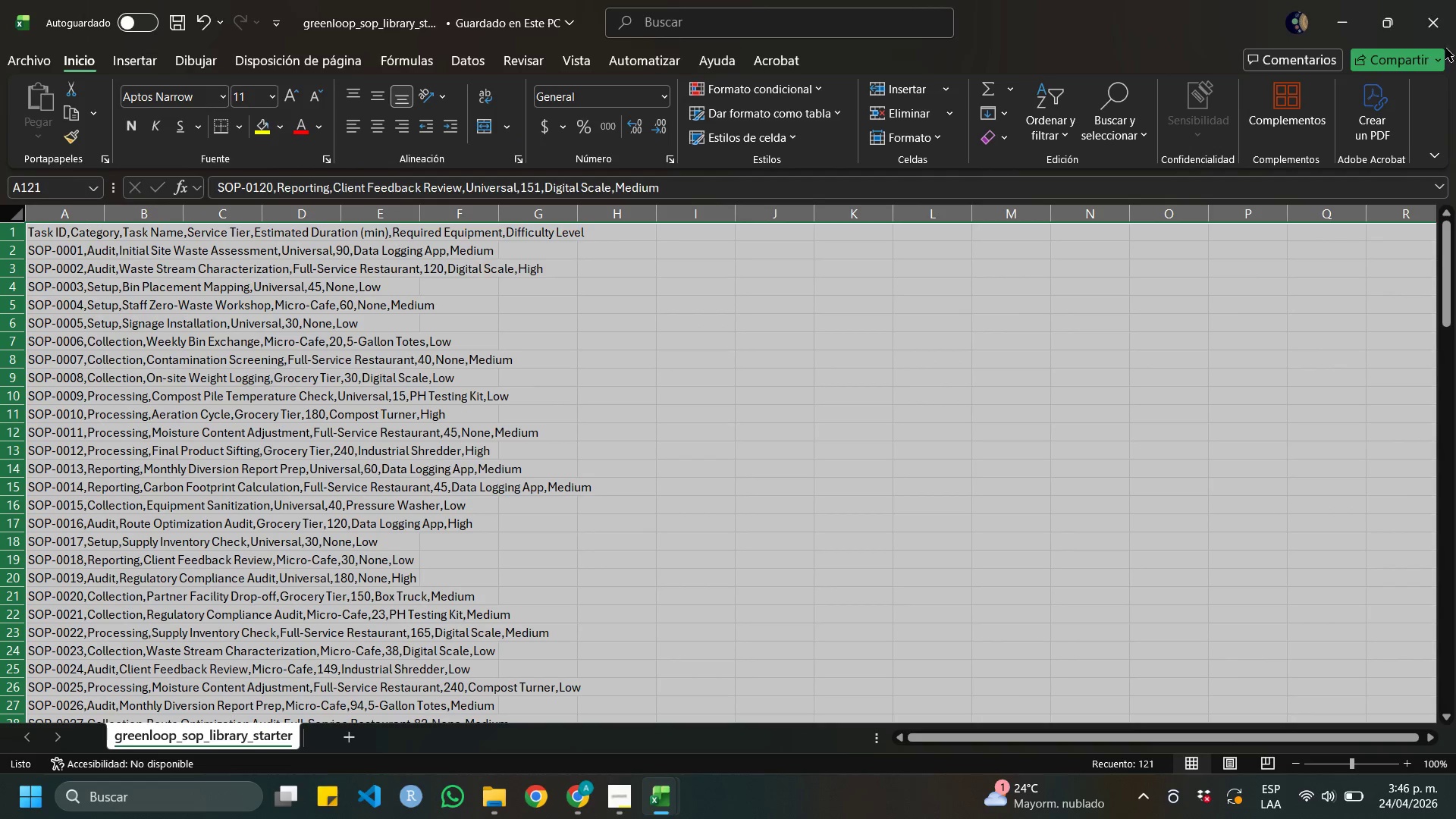 
left_click([1432, 29])
 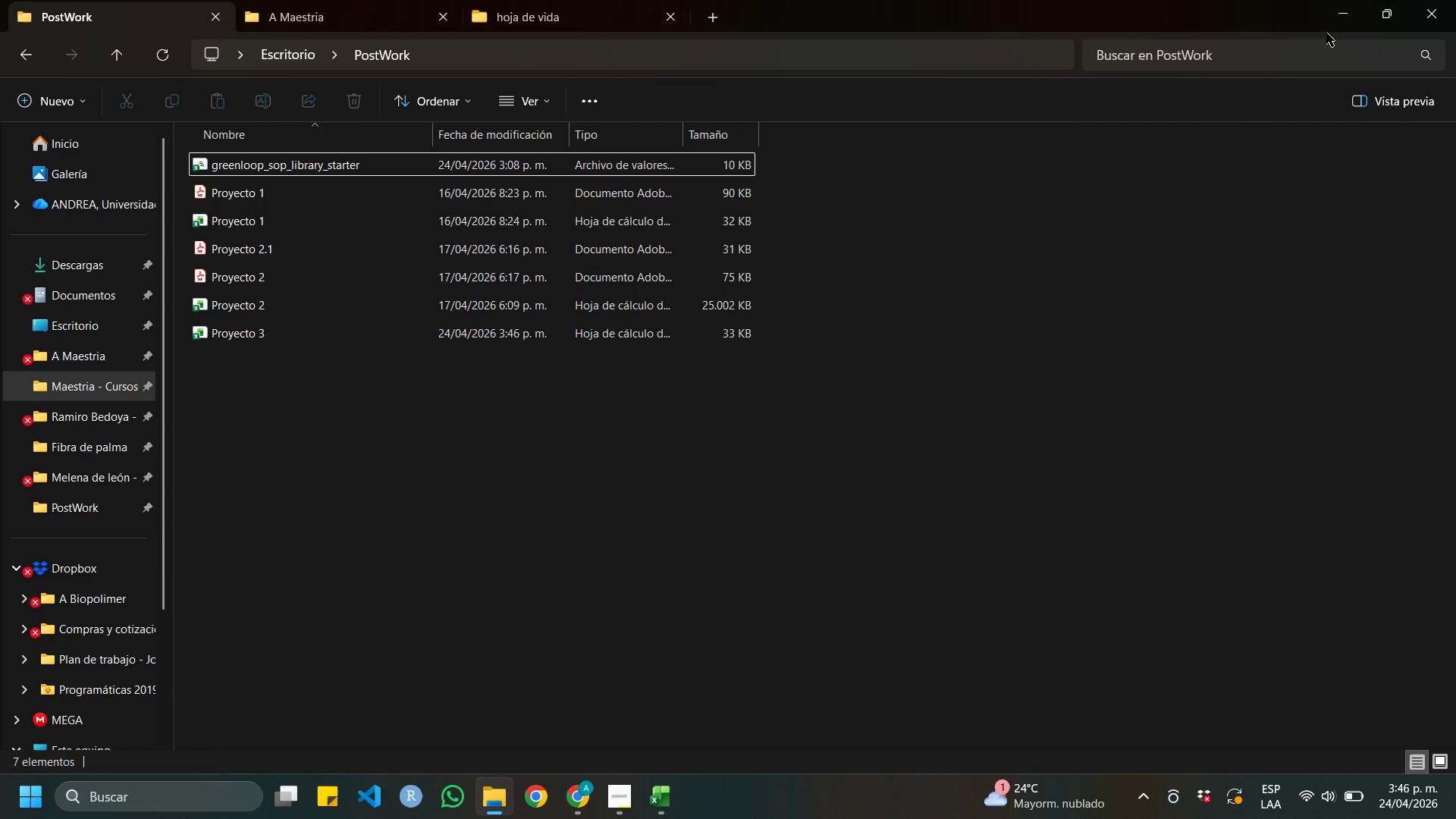 
left_click([1330, 14])
 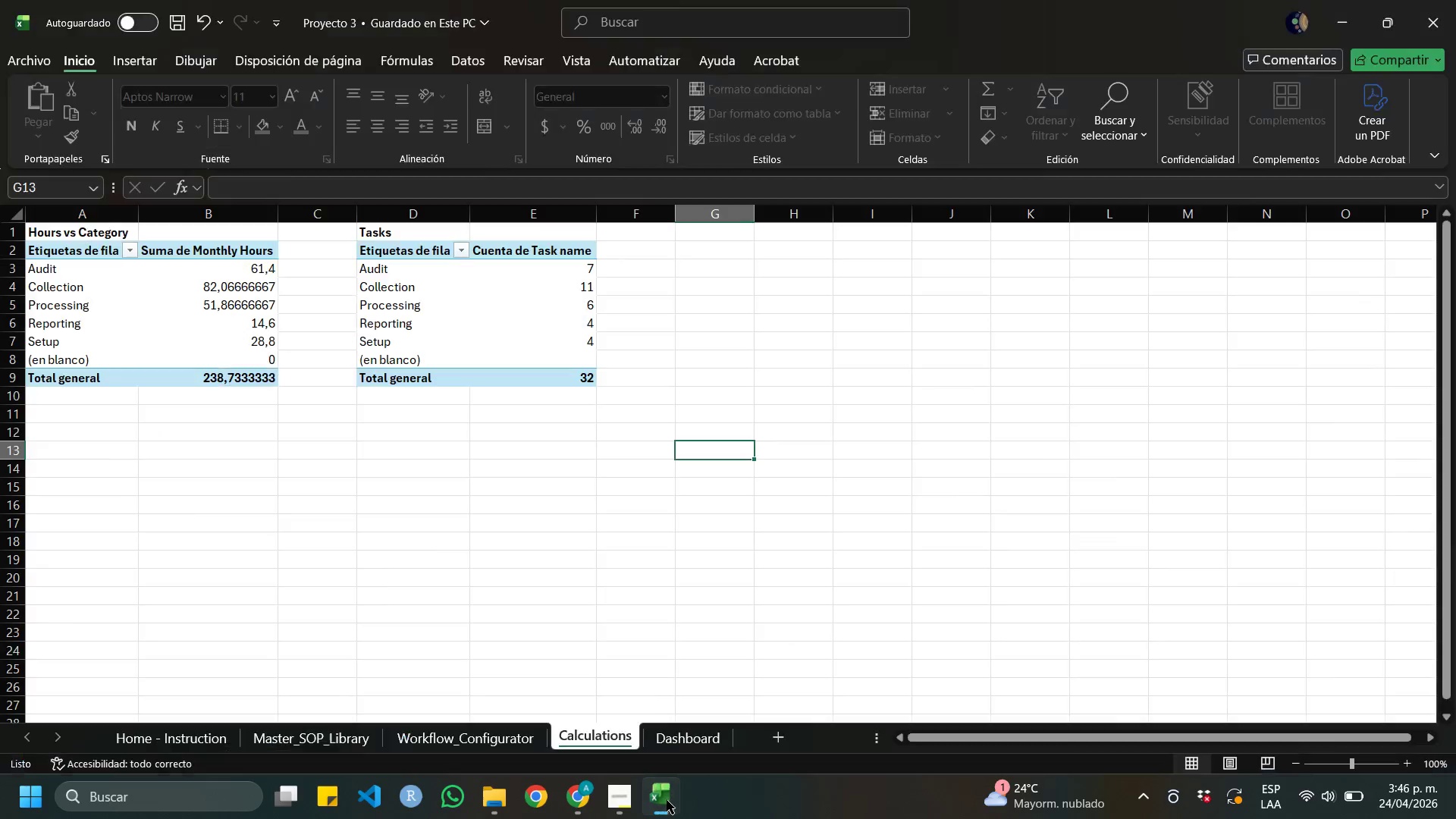 
left_click([410, 453])
 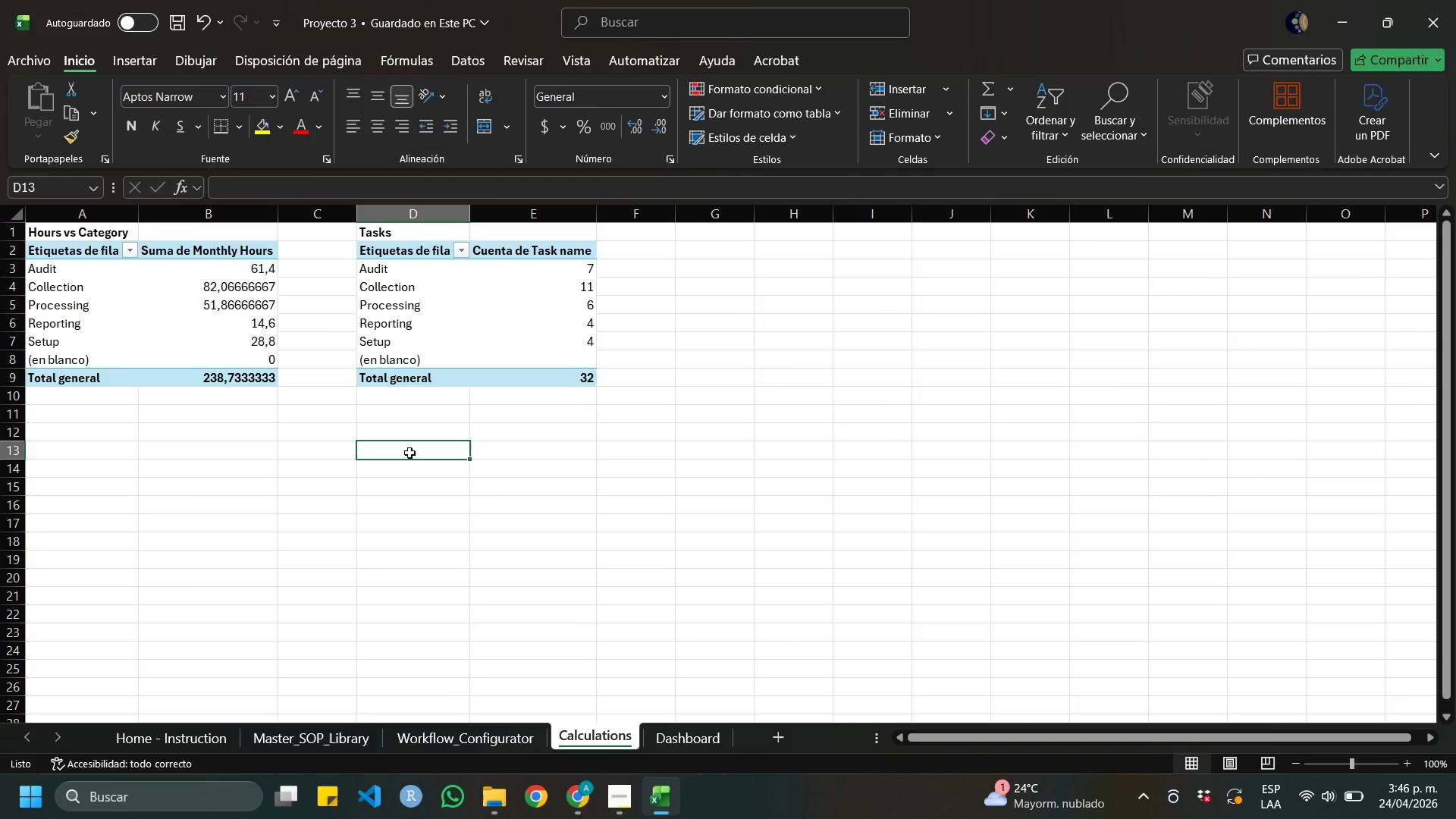 
wait(9.77)
 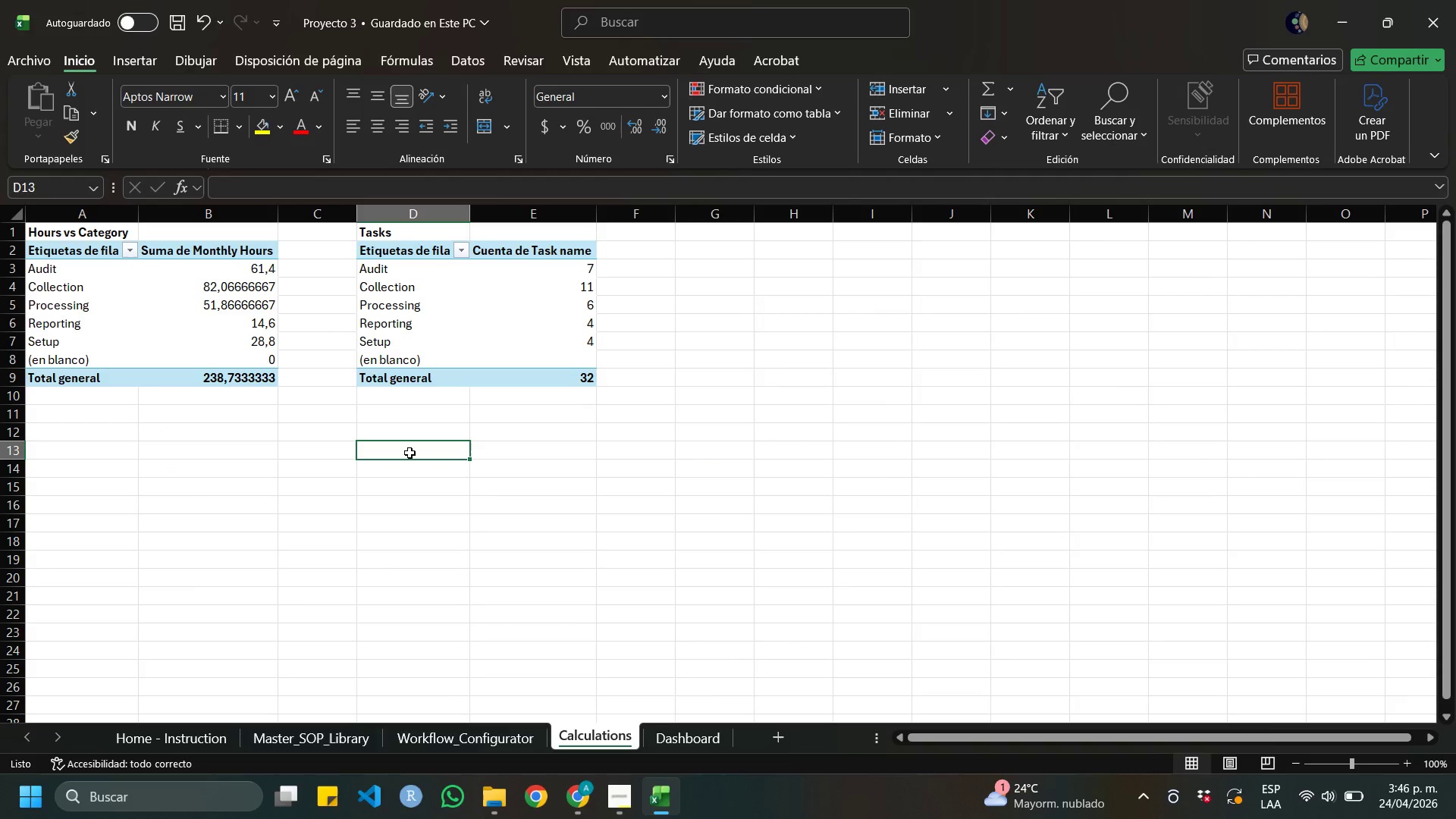 
left_click([273, 433])
 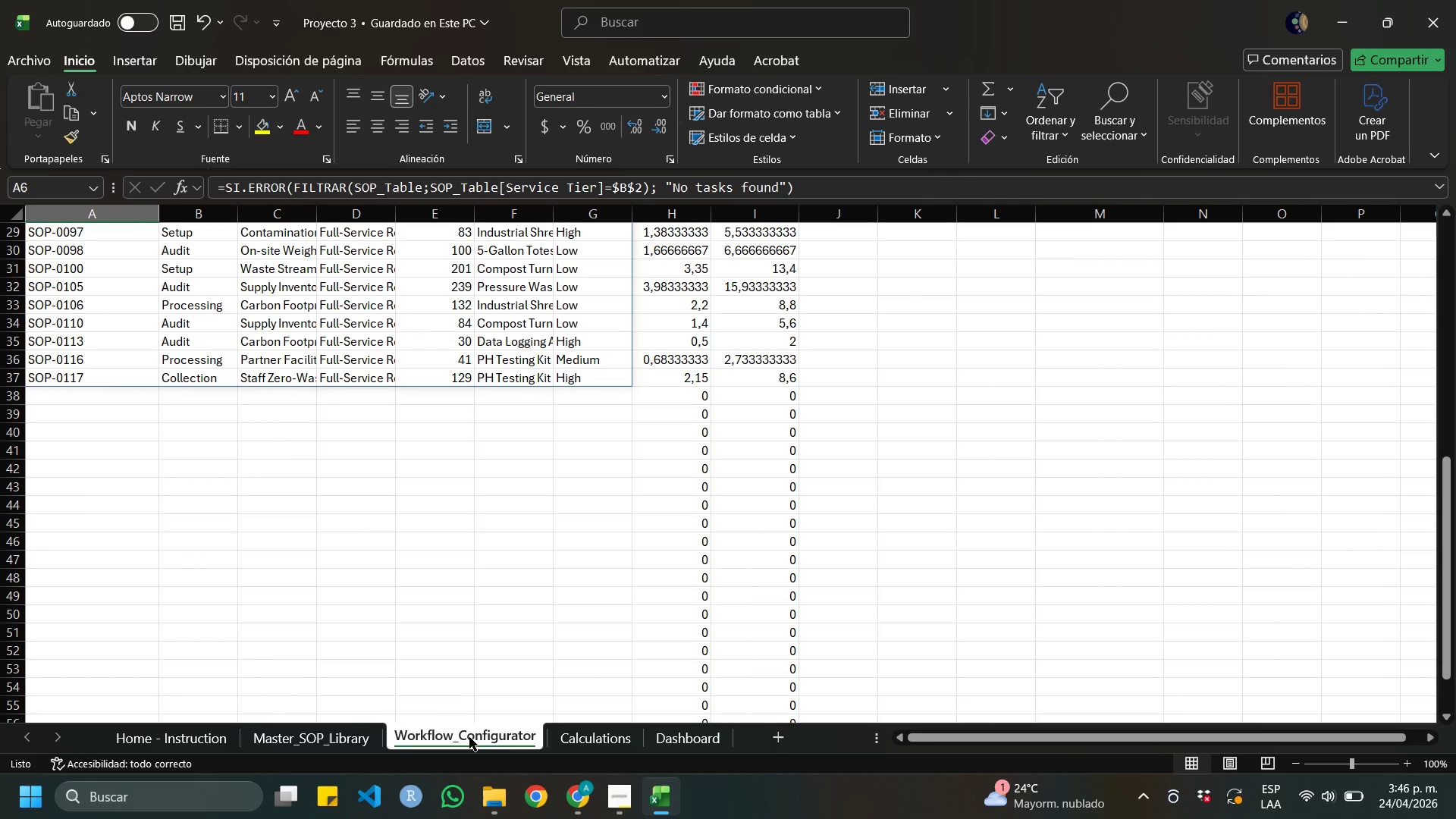 
scroll: coordinate [280, 278], scroll_direction: up, amount: 16.0
 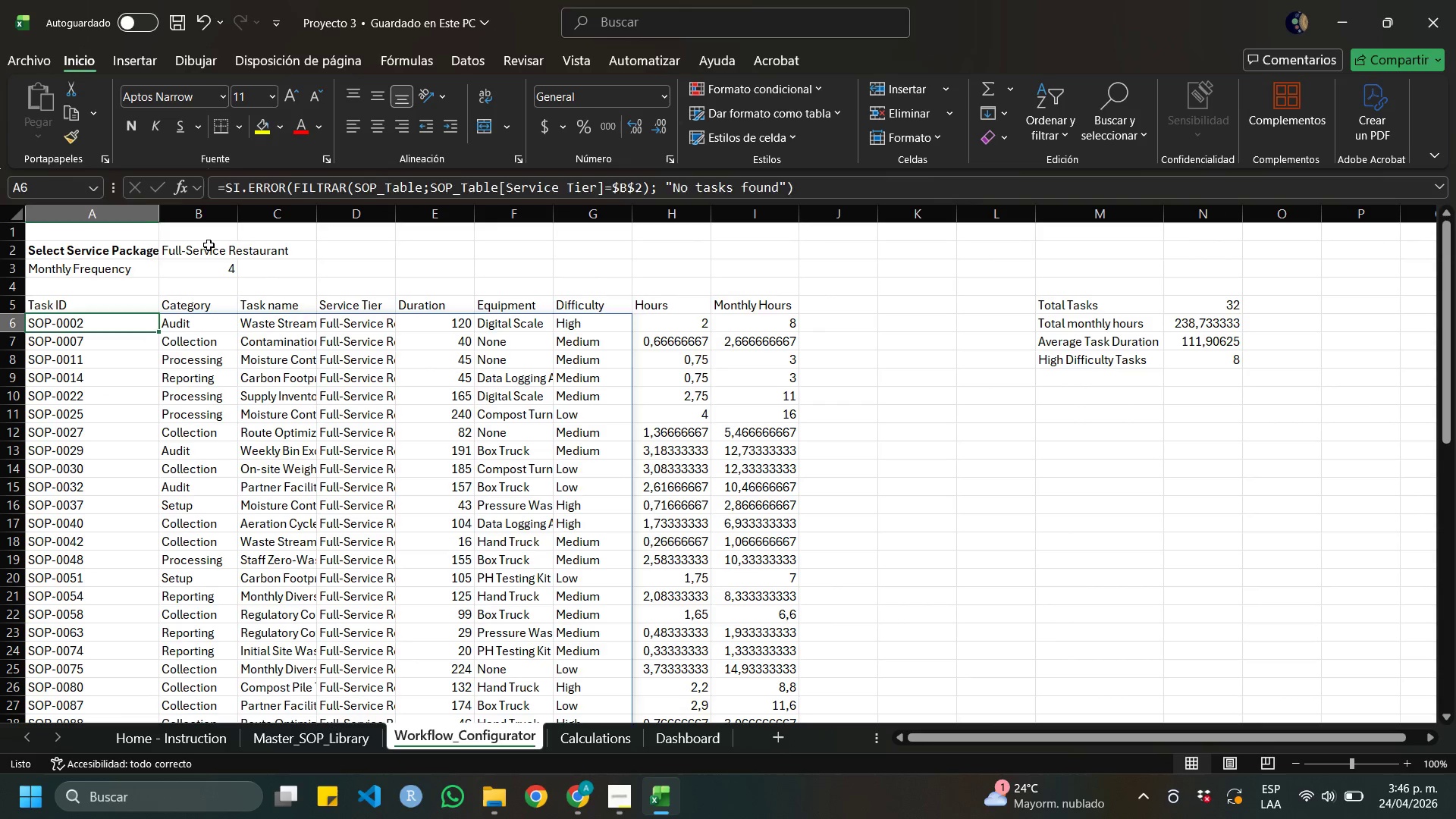 
left_click([209, 245])
 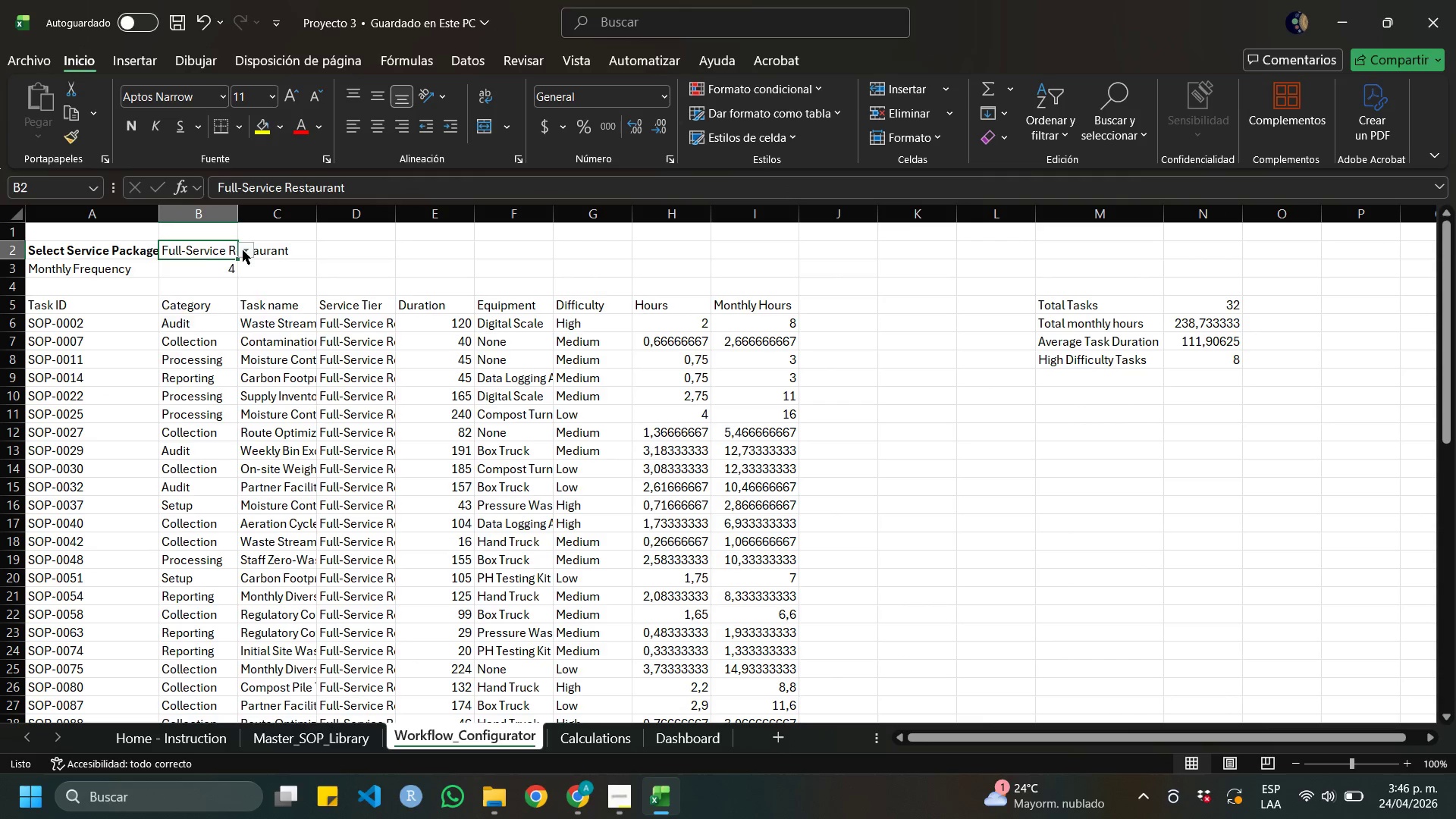 
left_click([243, 250])
 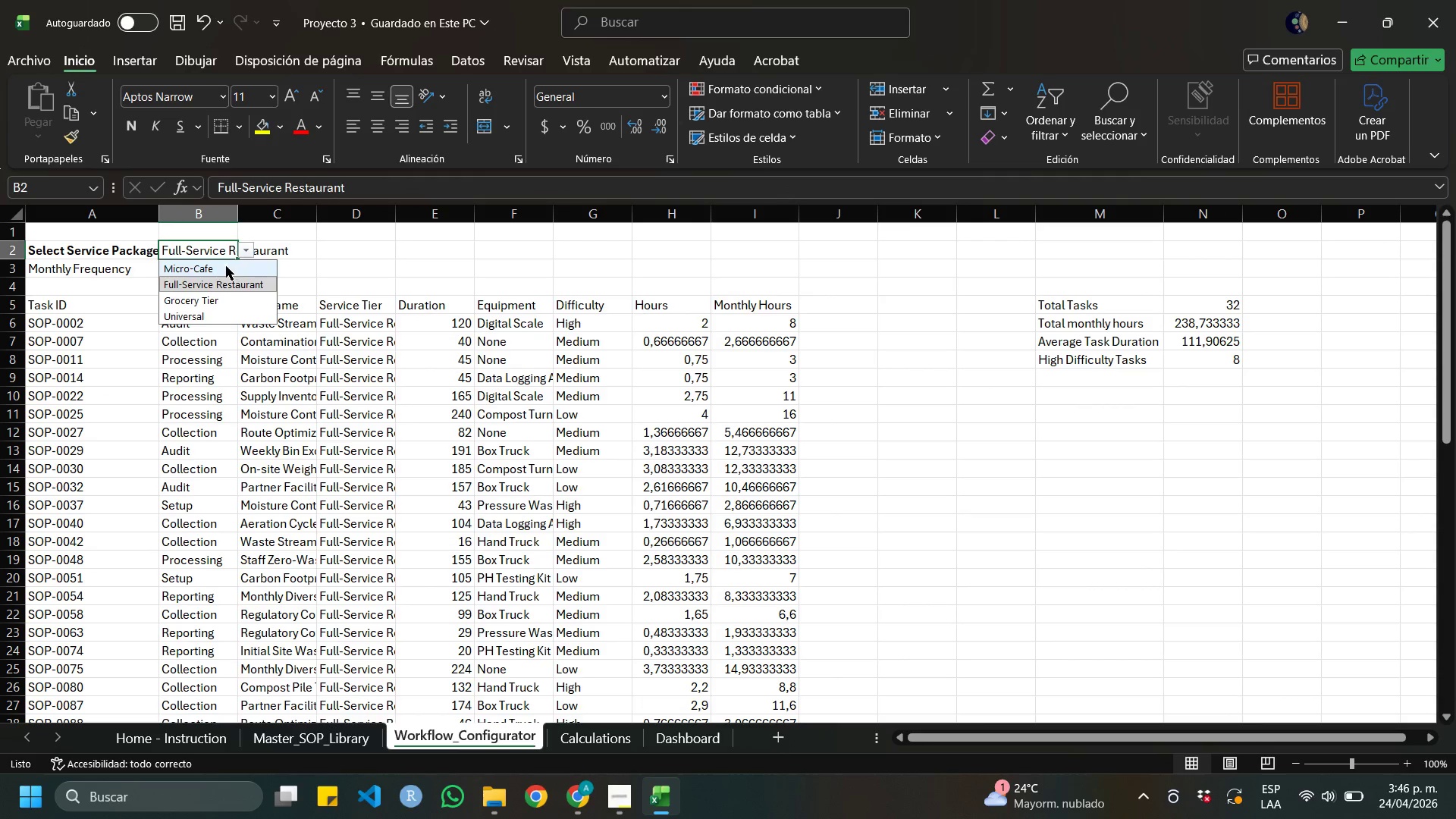 
left_click([226, 266])
 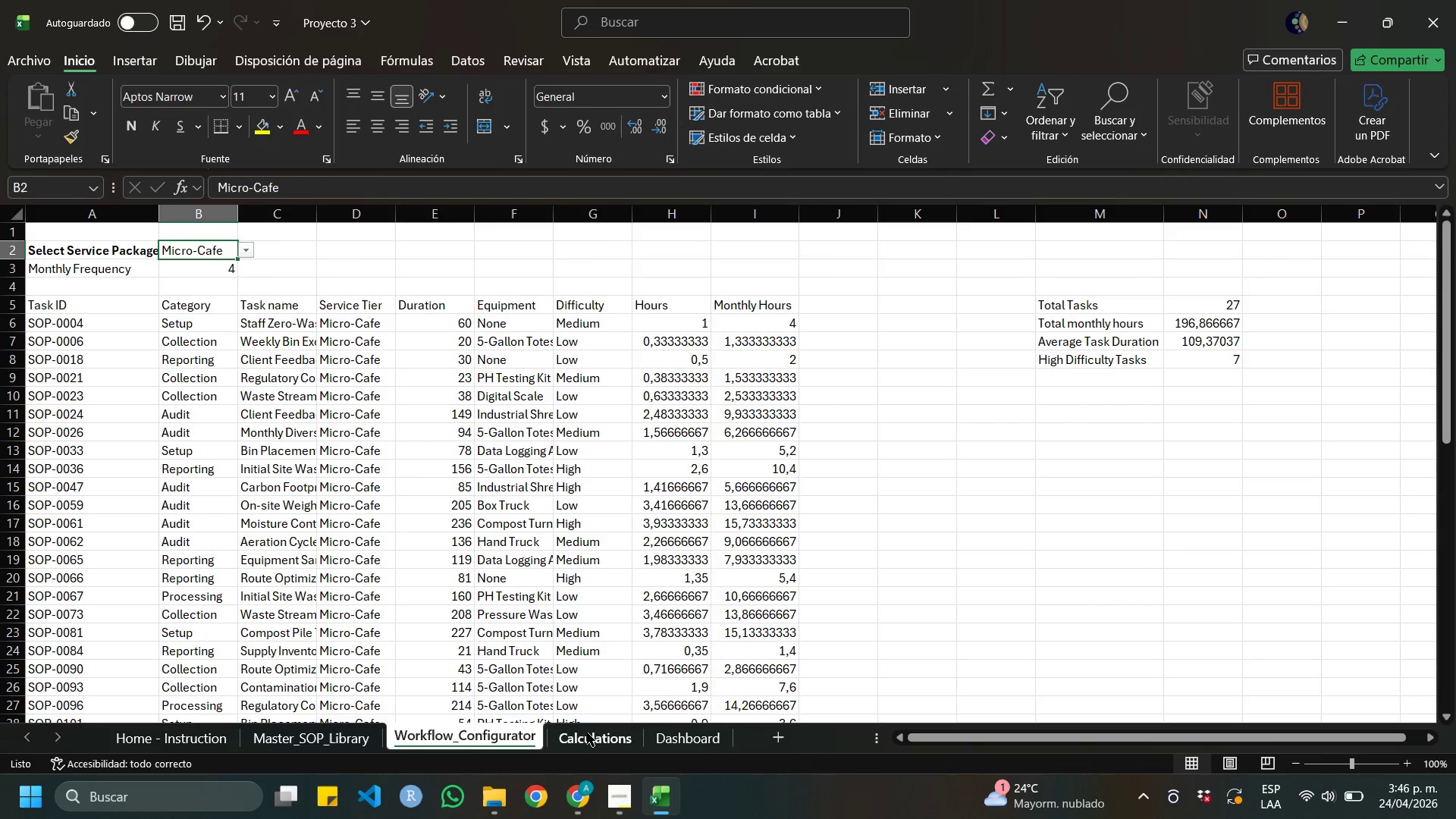 
left_click([588, 735])
 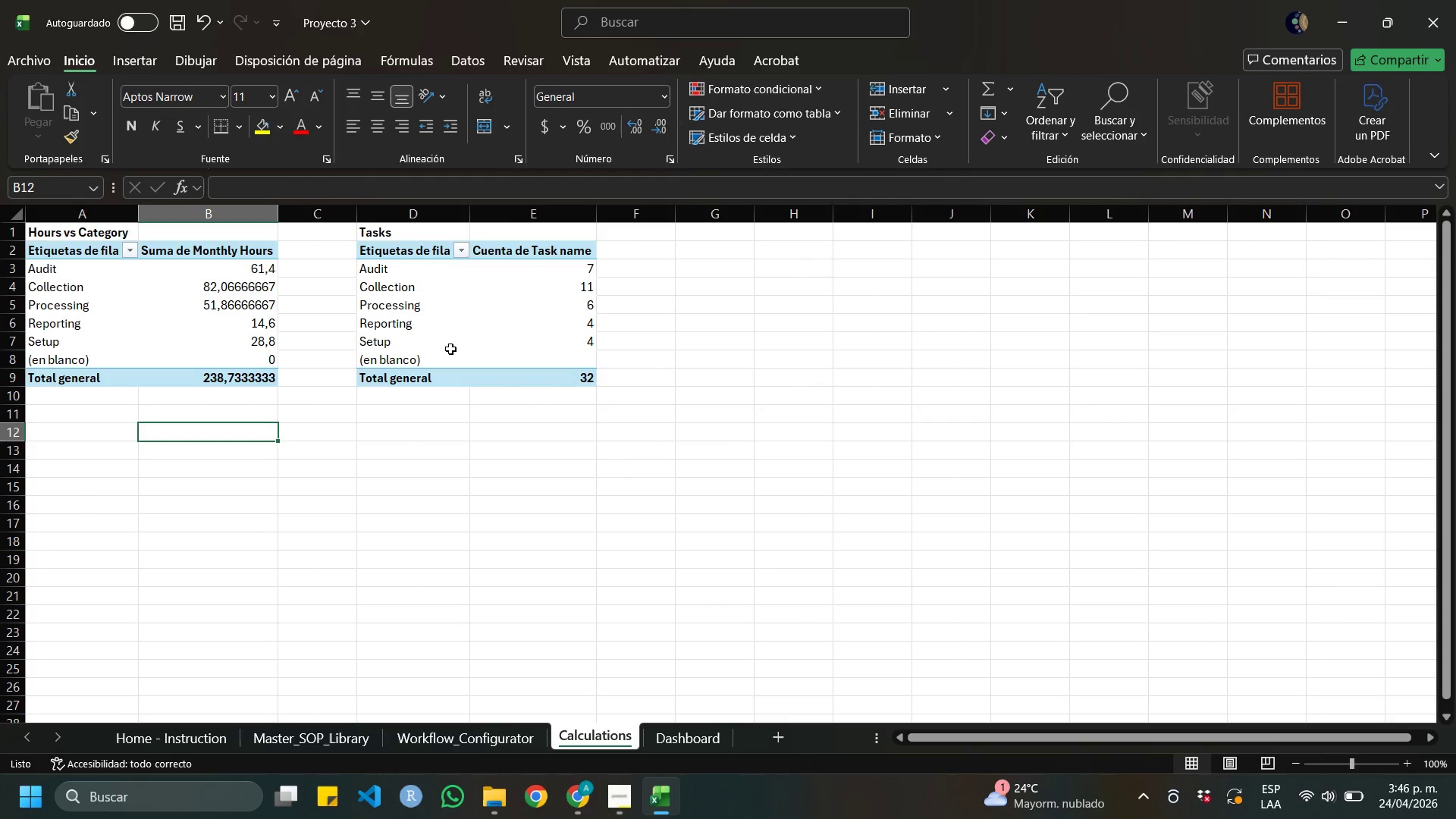 
left_click([544, 266])
 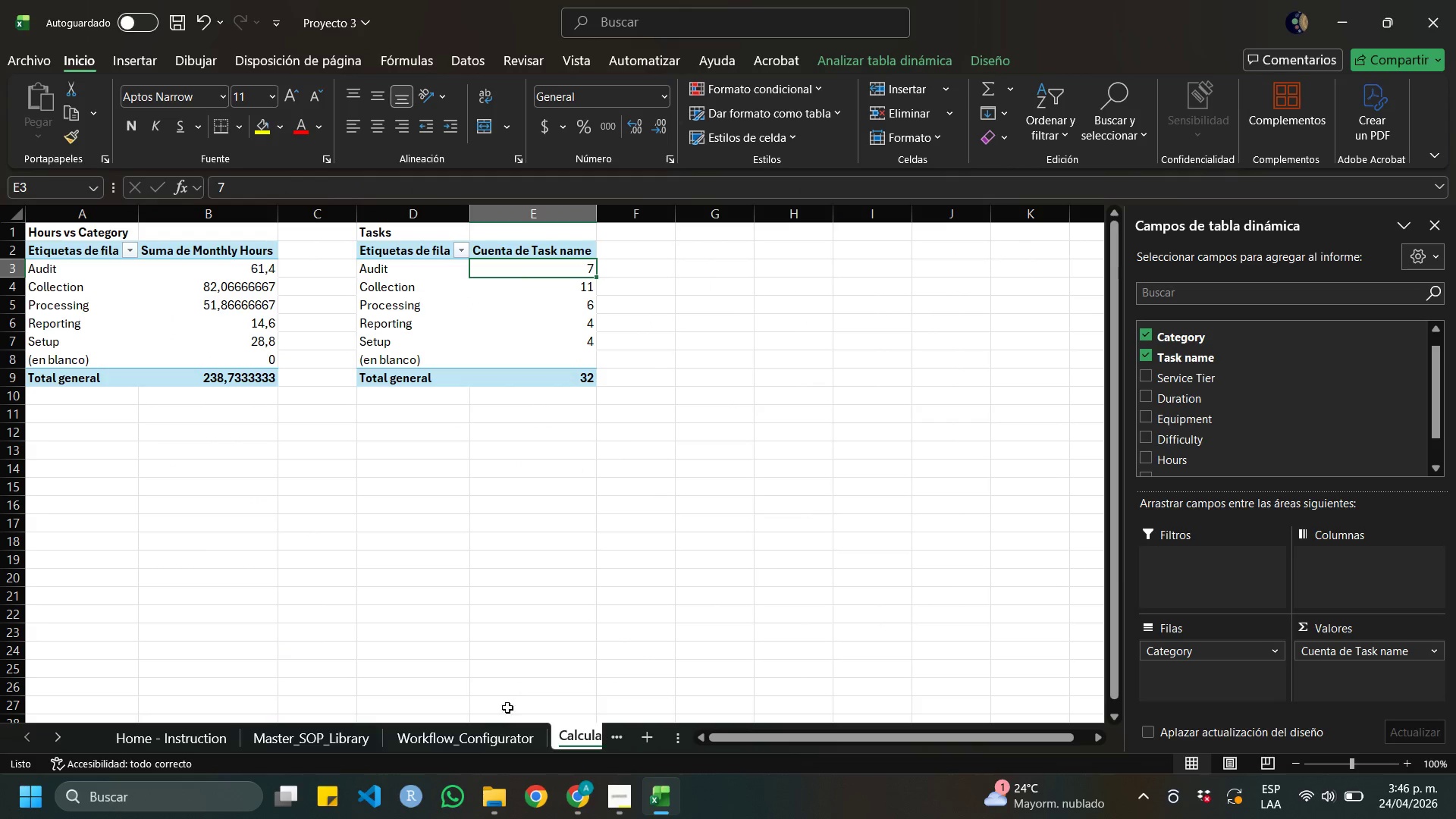 
left_click([487, 730])
 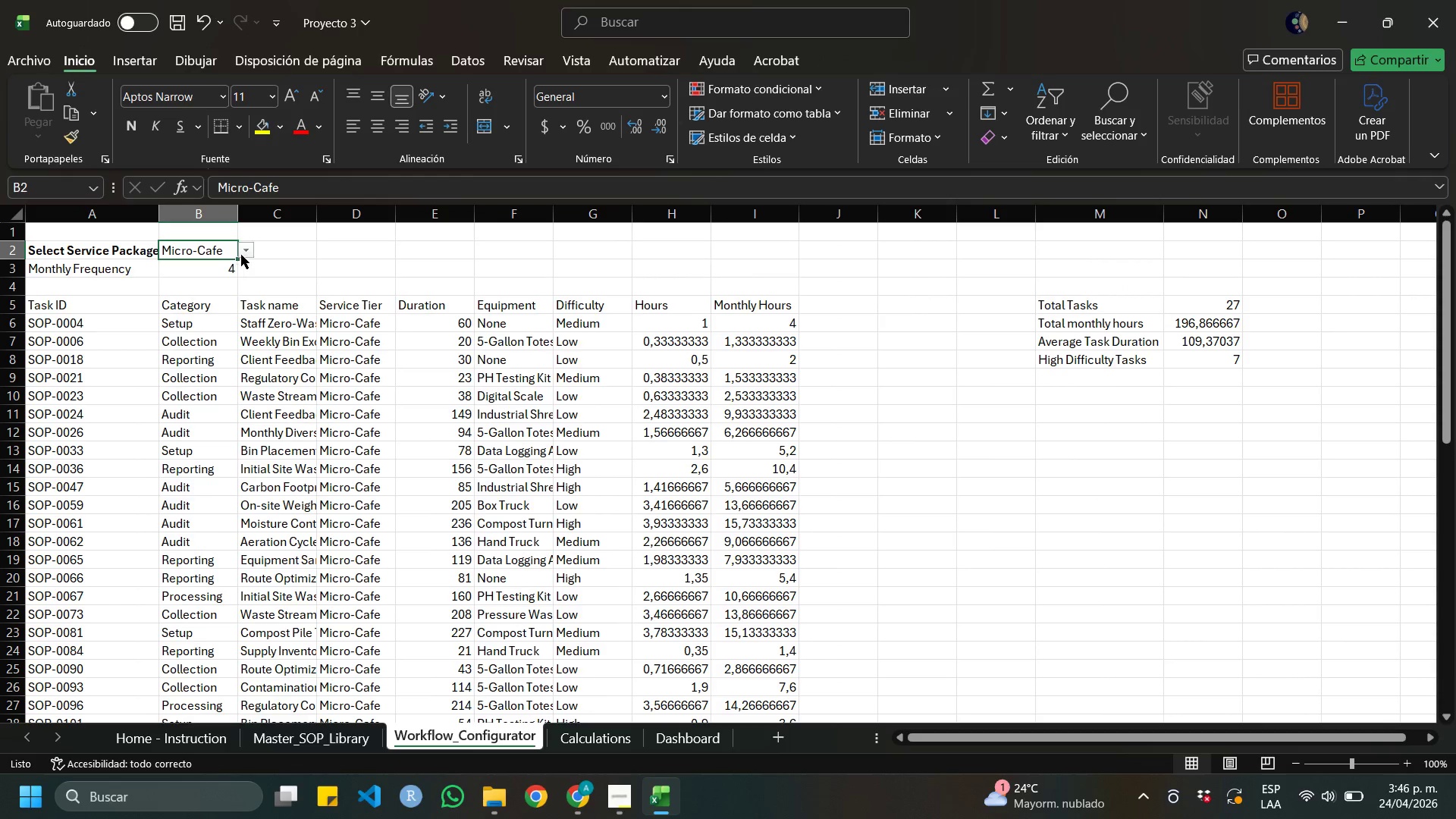 
left_click([241, 248])
 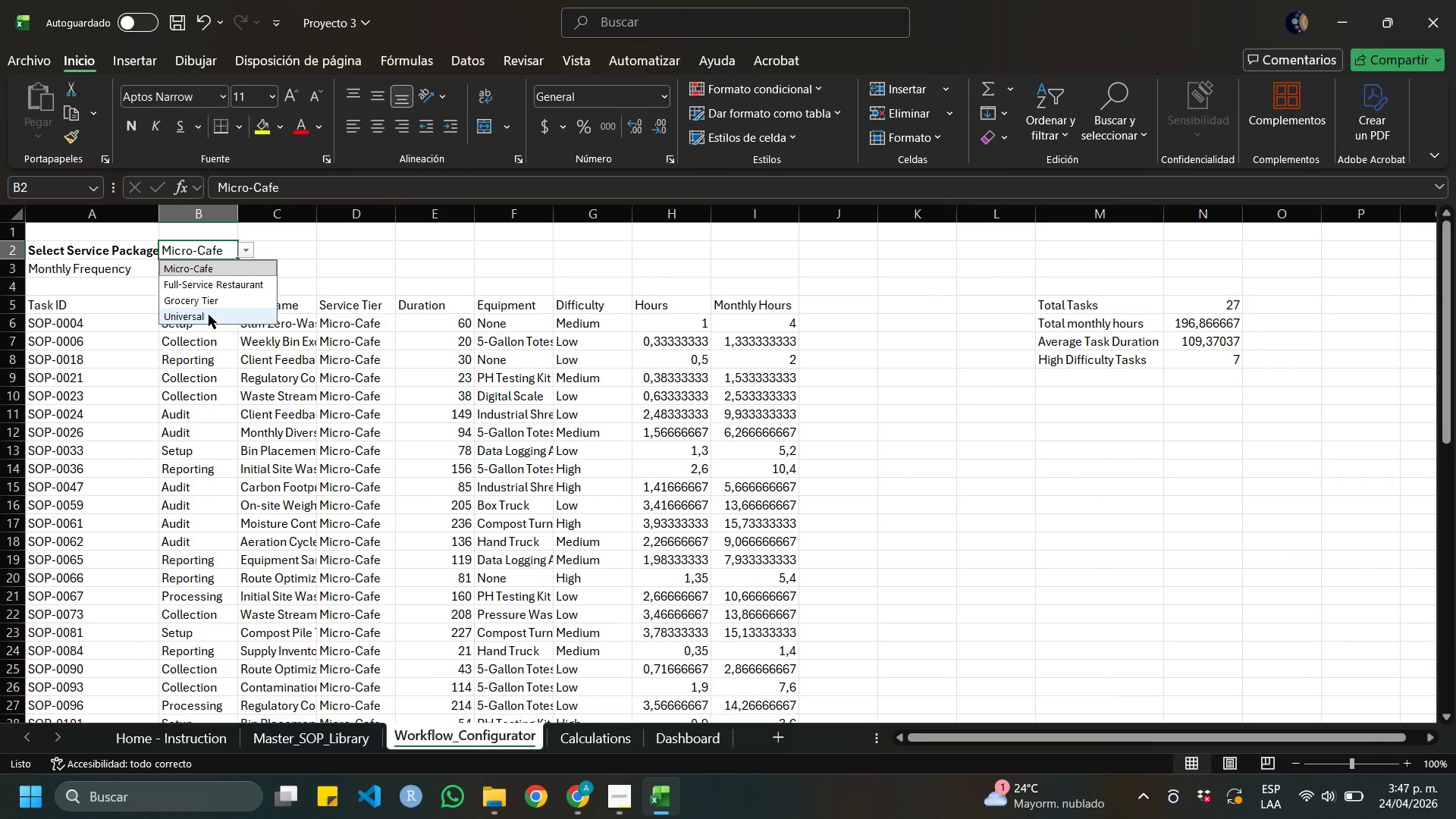 
left_click([209, 315])
 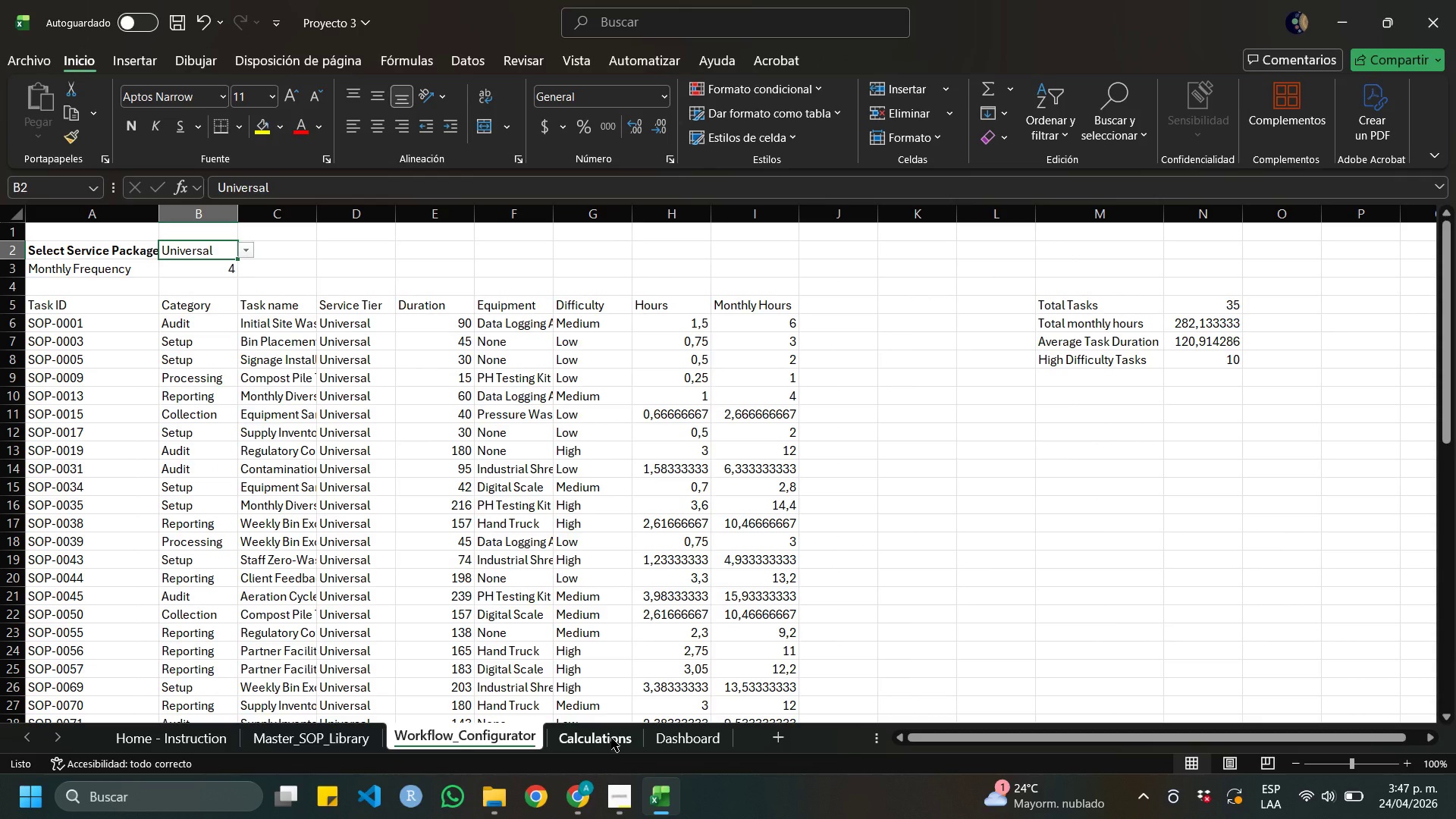 
left_click([611, 738])
 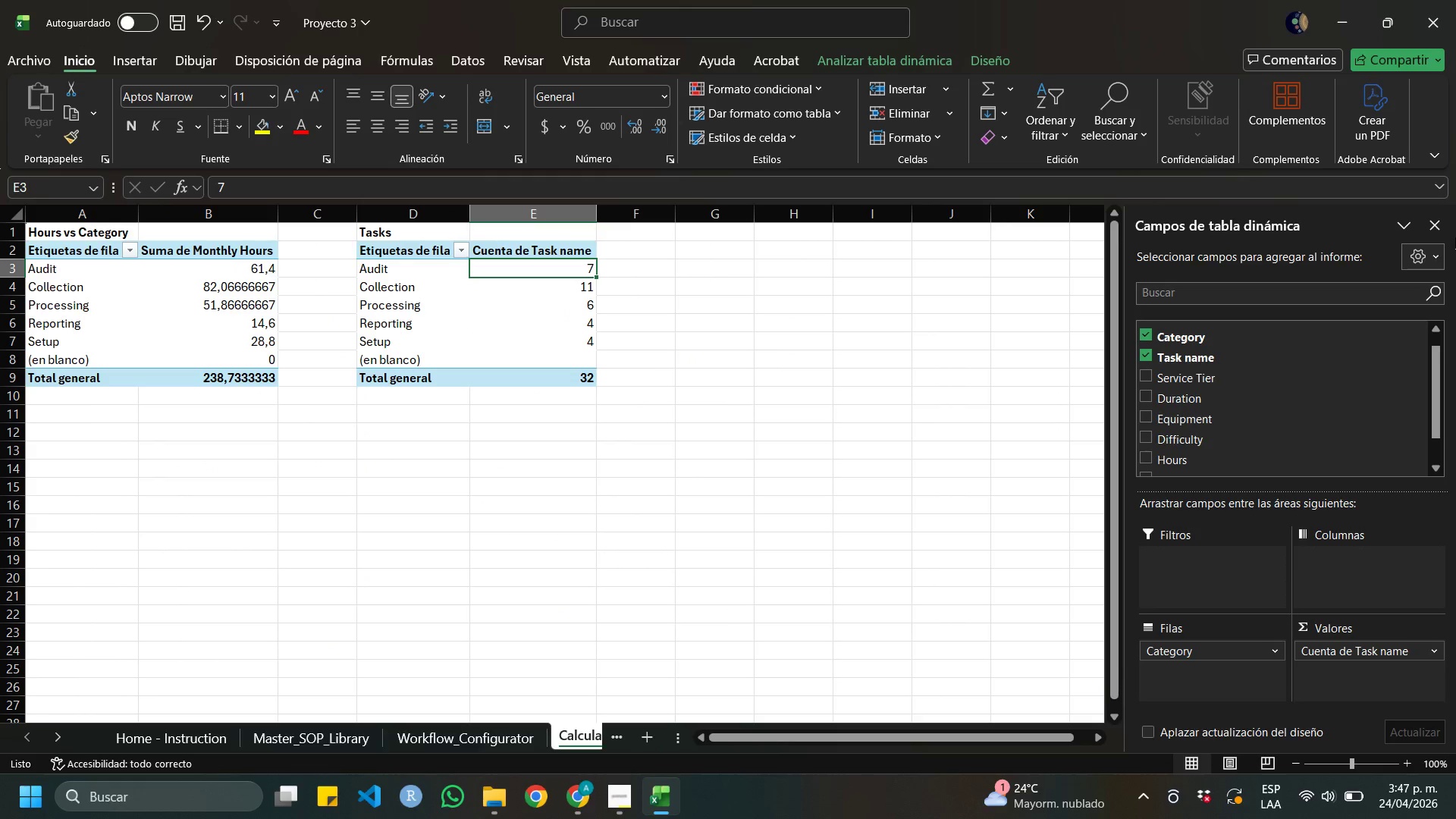 
left_click([1432, 215])
 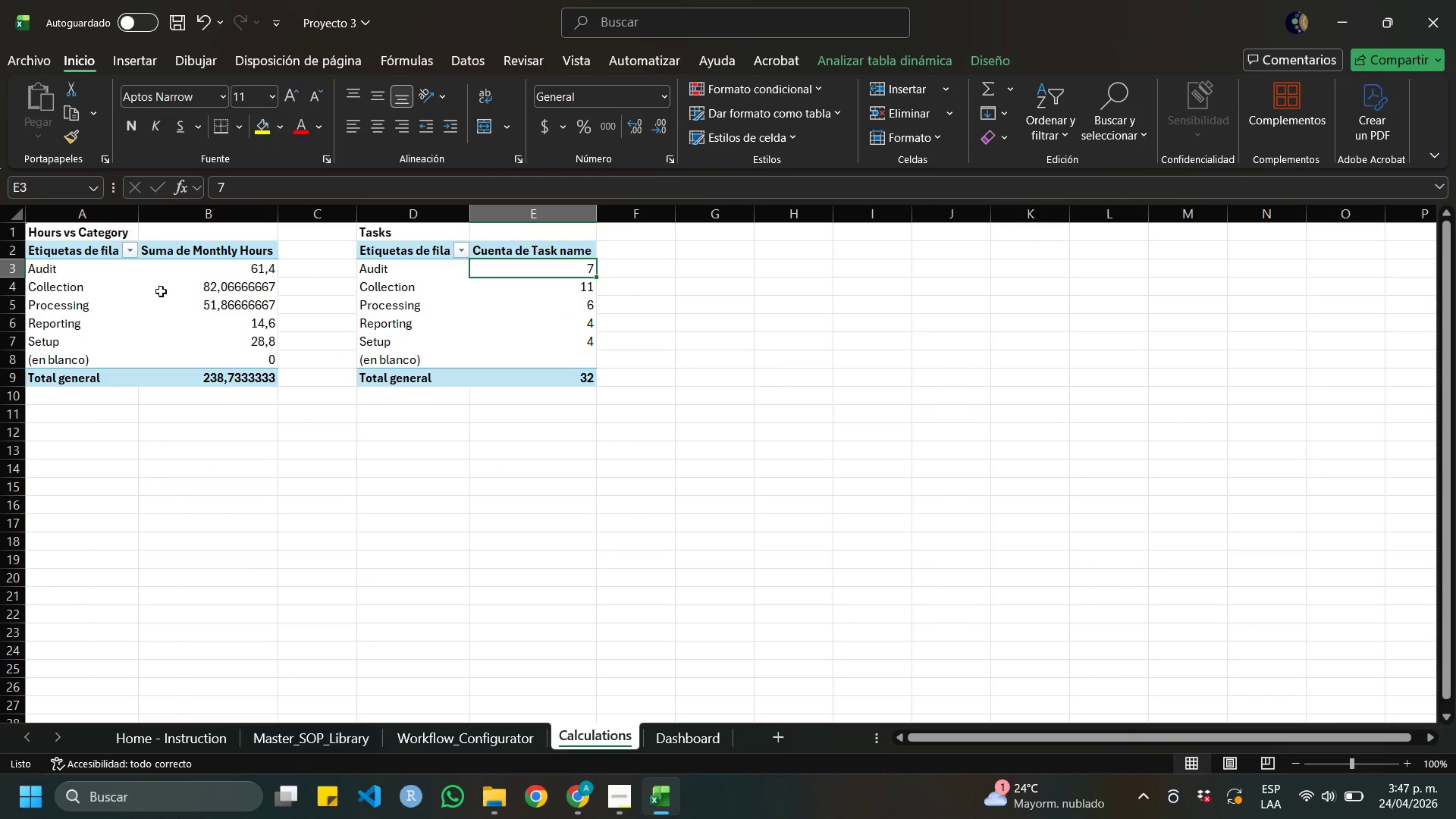 
left_click([87, 270])
 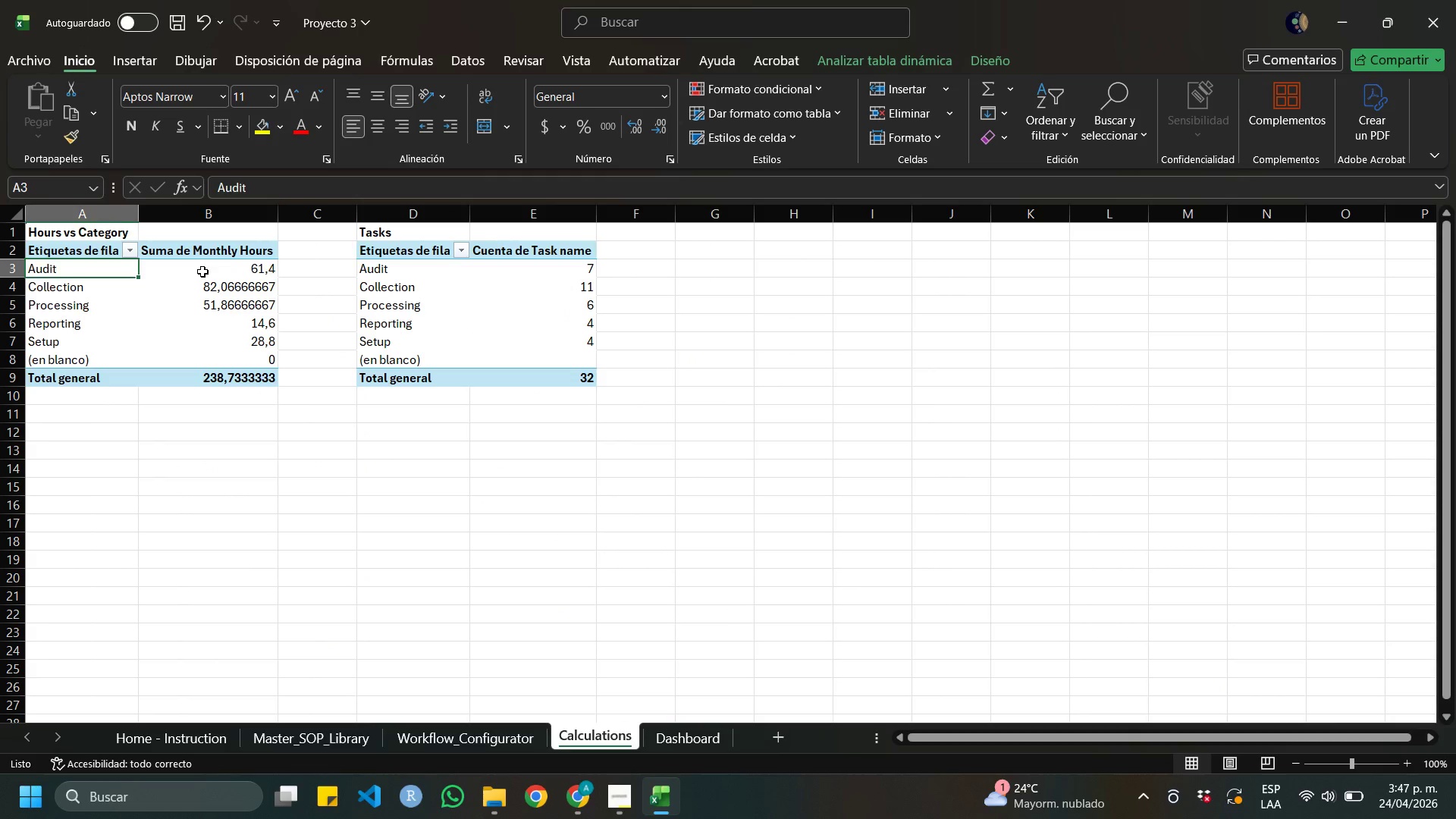 
right_click([202, 271])
 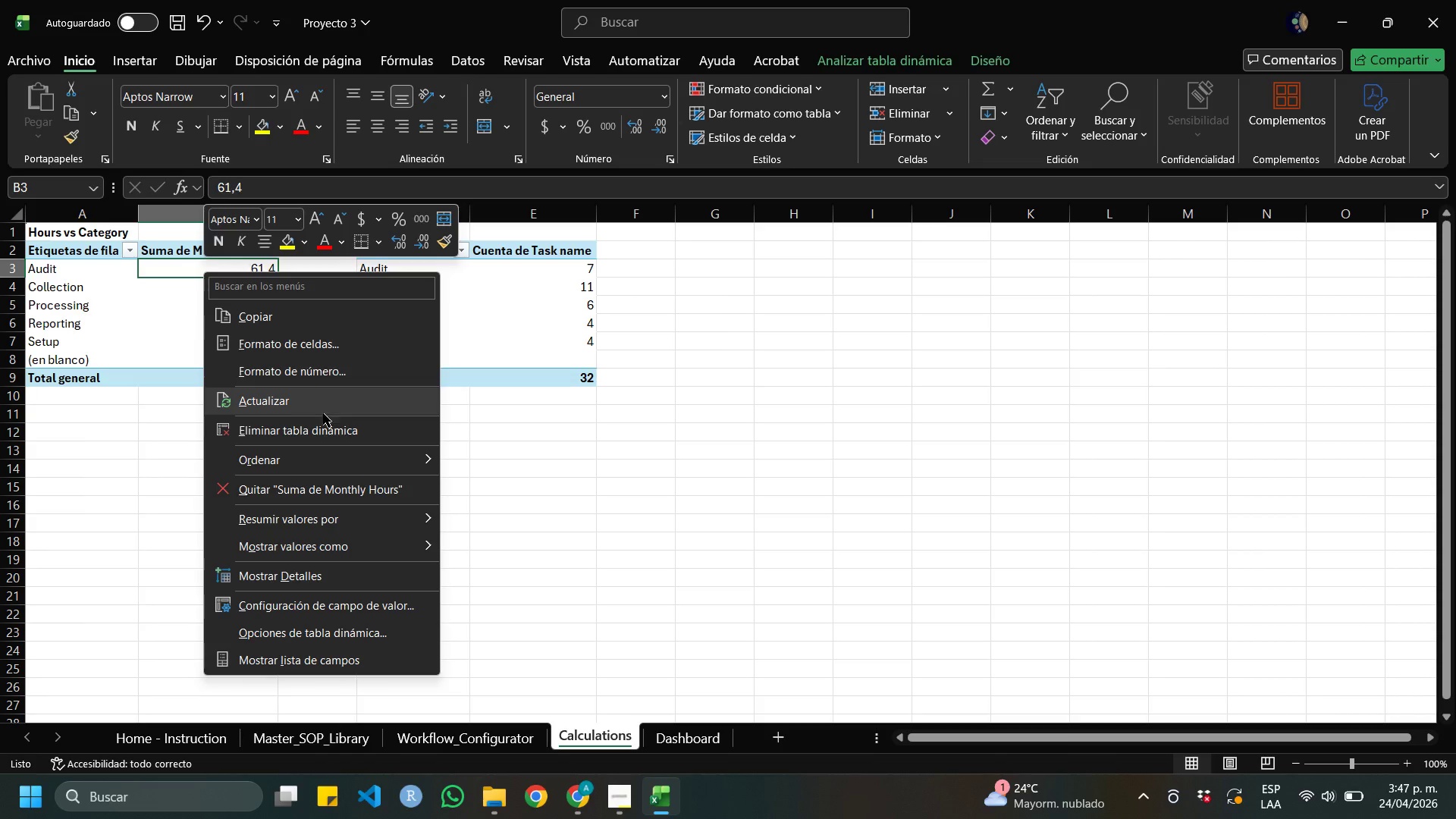 
left_click([314, 408])
 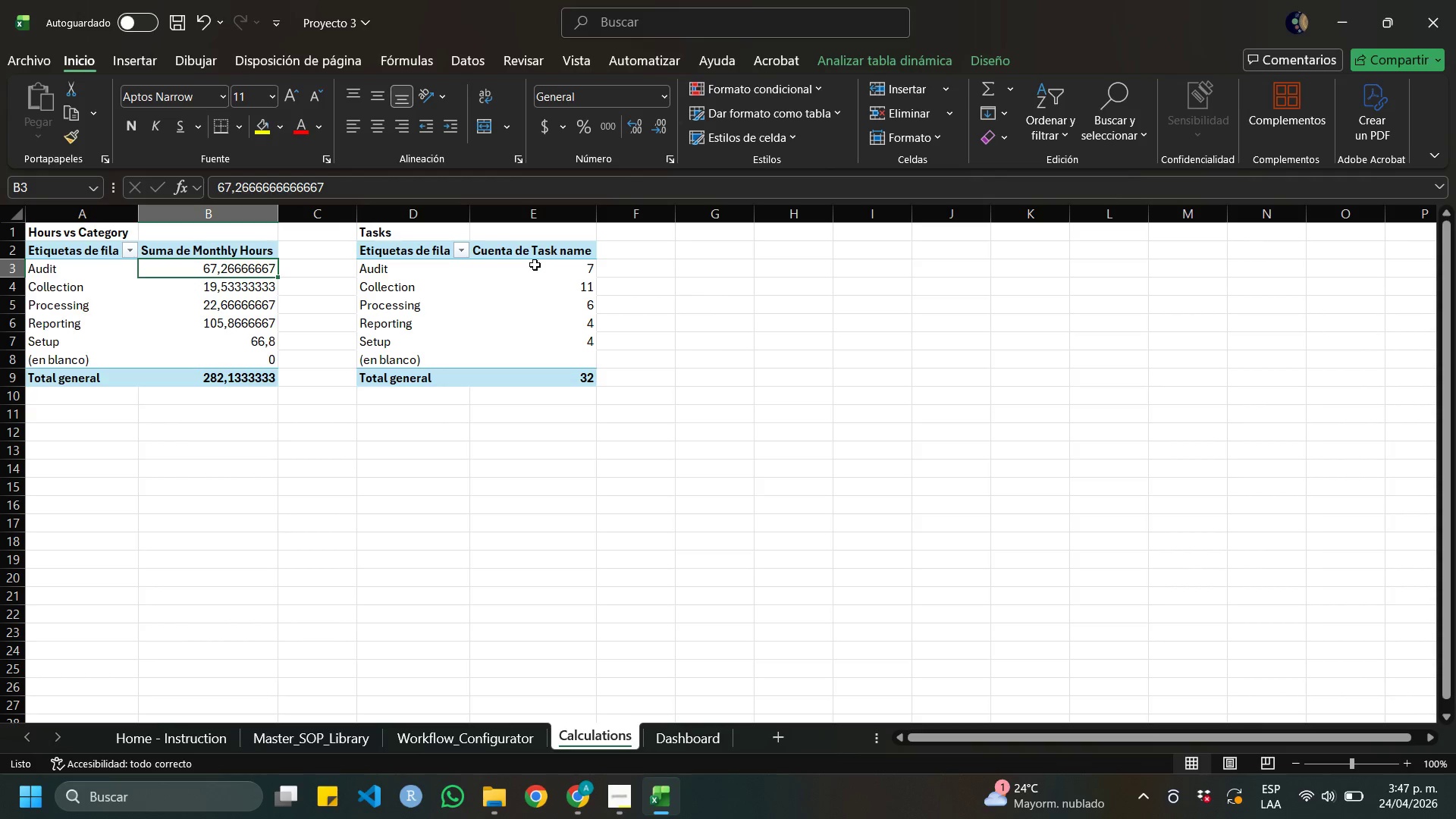 
left_click([532, 268])
 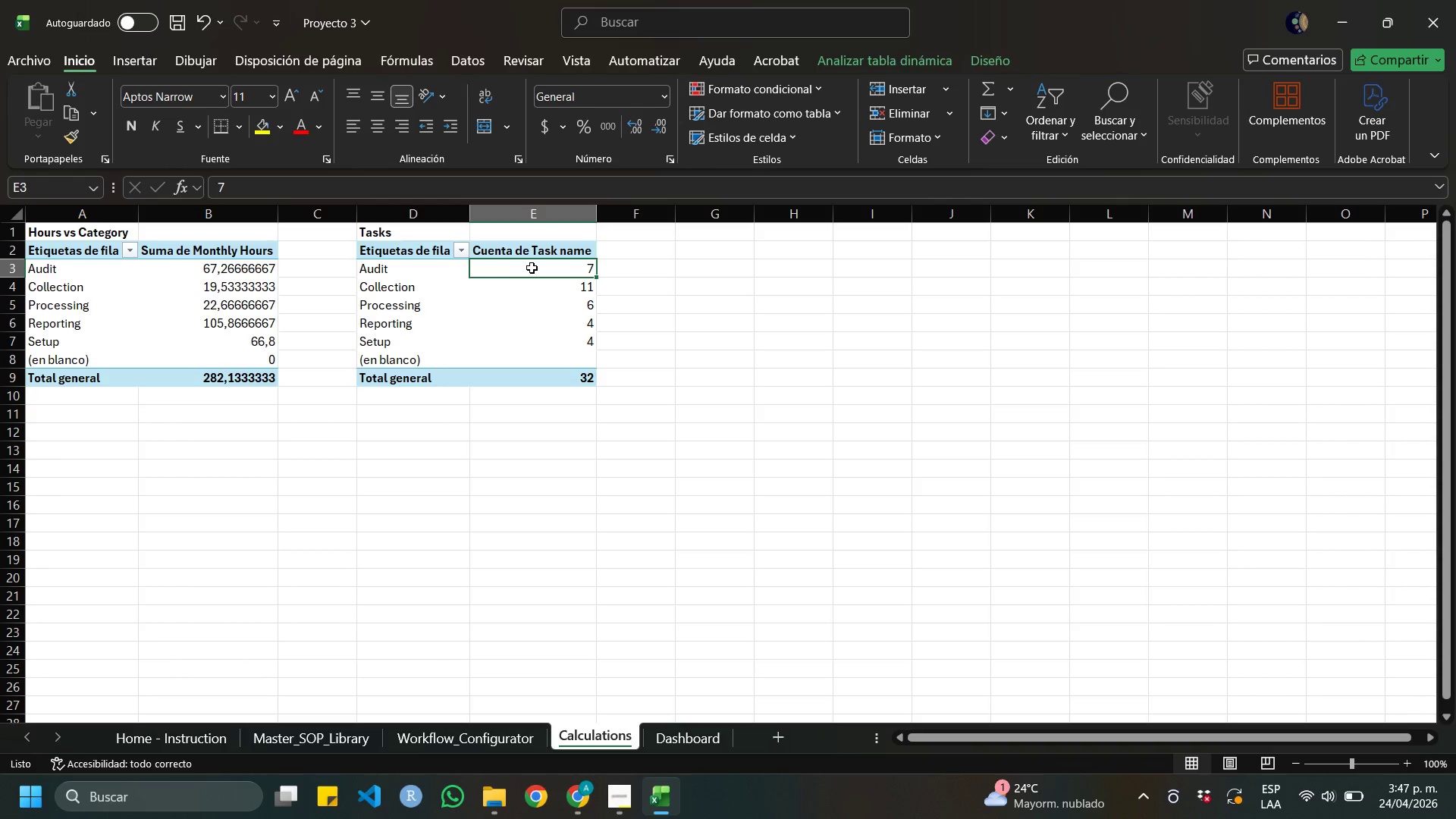 
right_click([532, 268])
 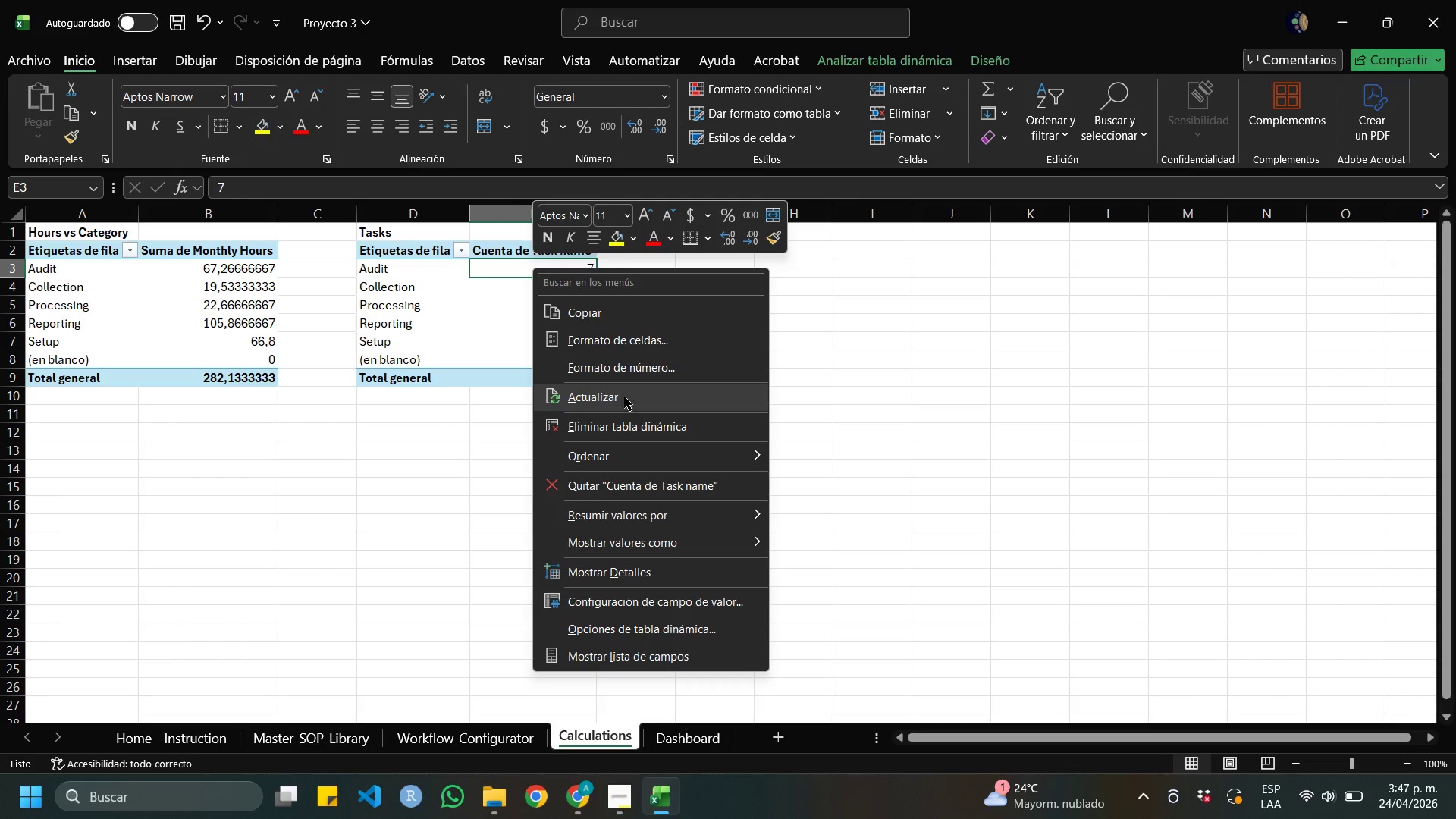 
left_click([623, 394])
 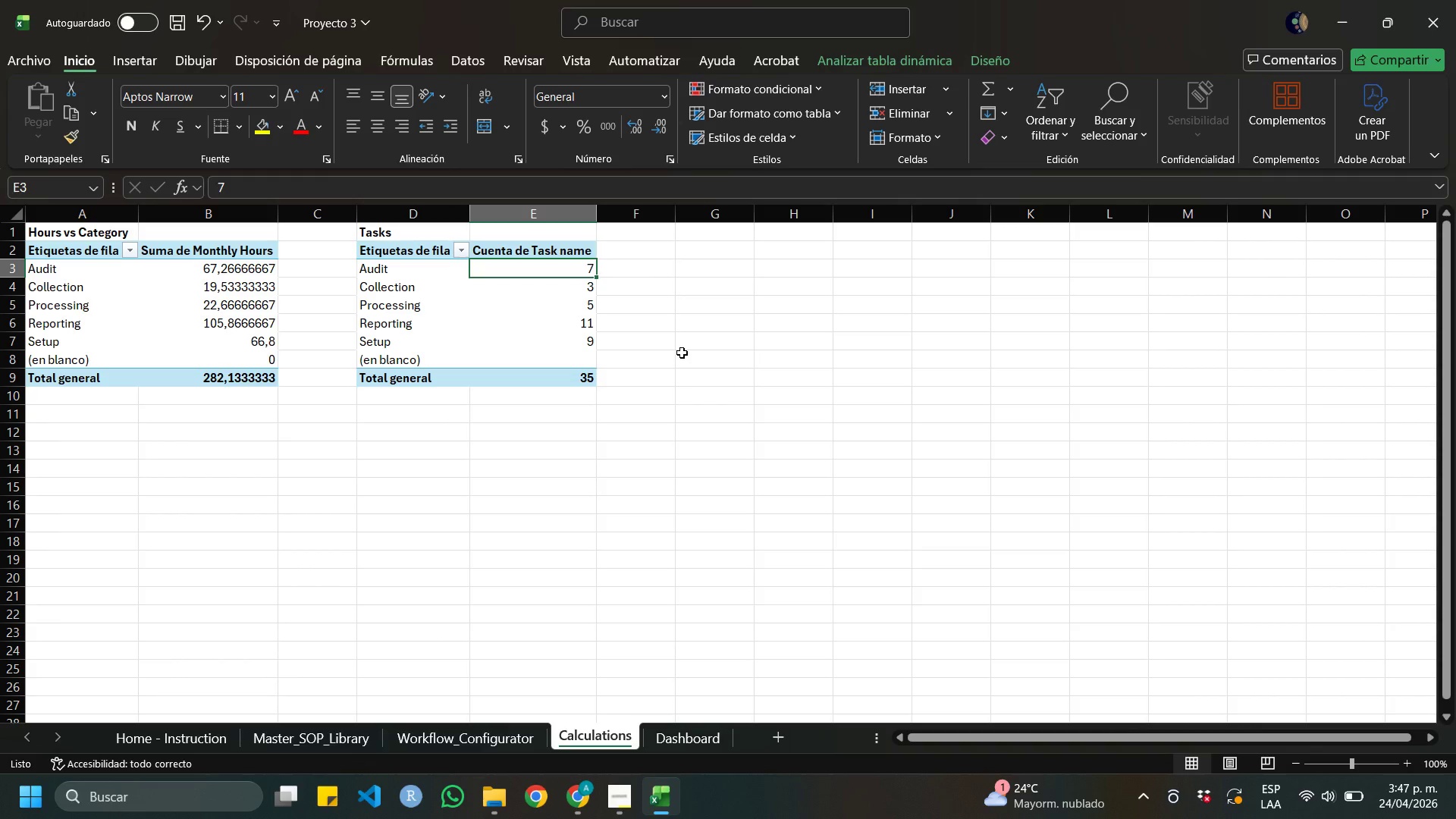 
left_click([682, 353])
 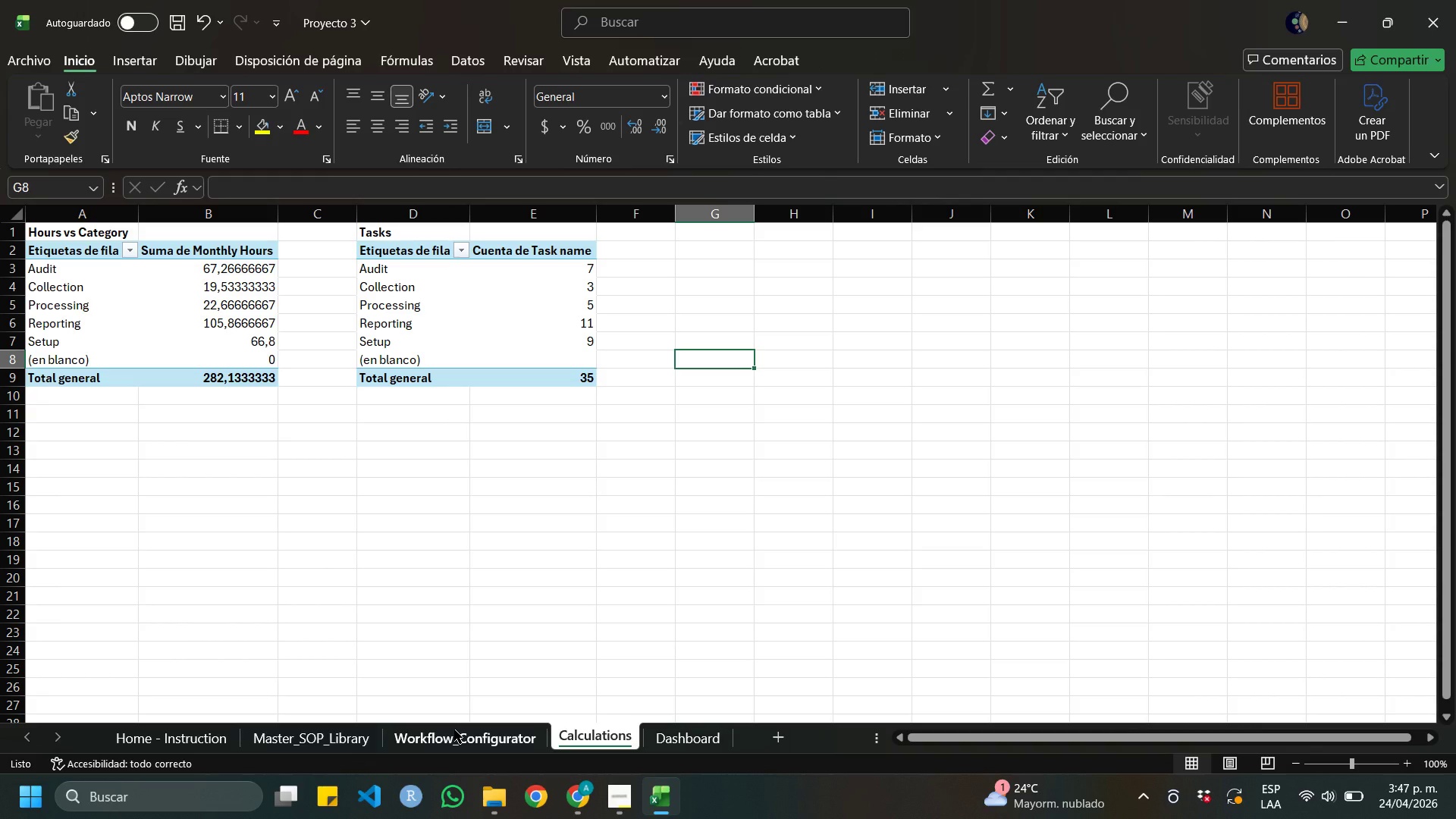 
left_click([454, 730])
 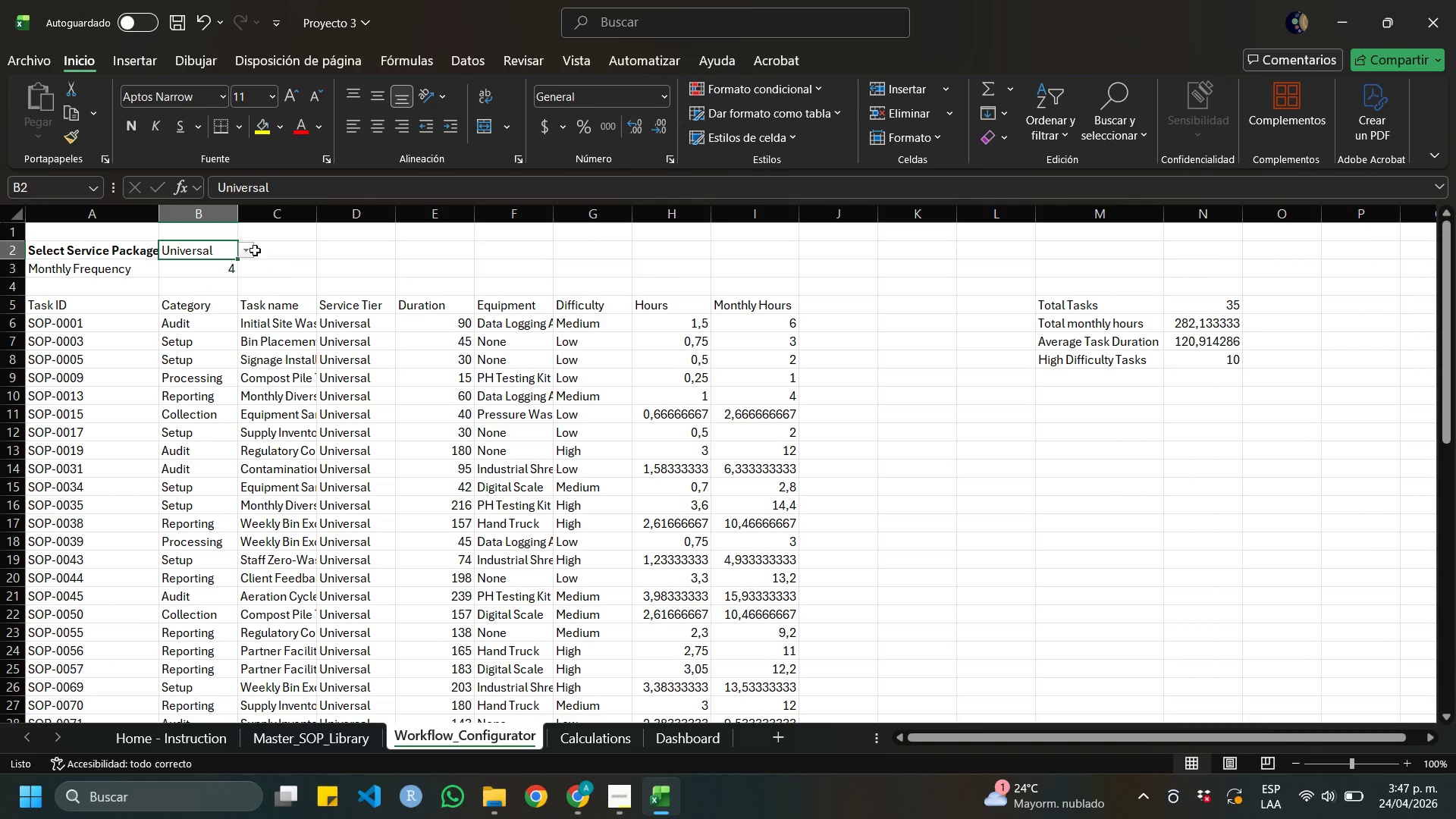 
left_click([252, 248])
 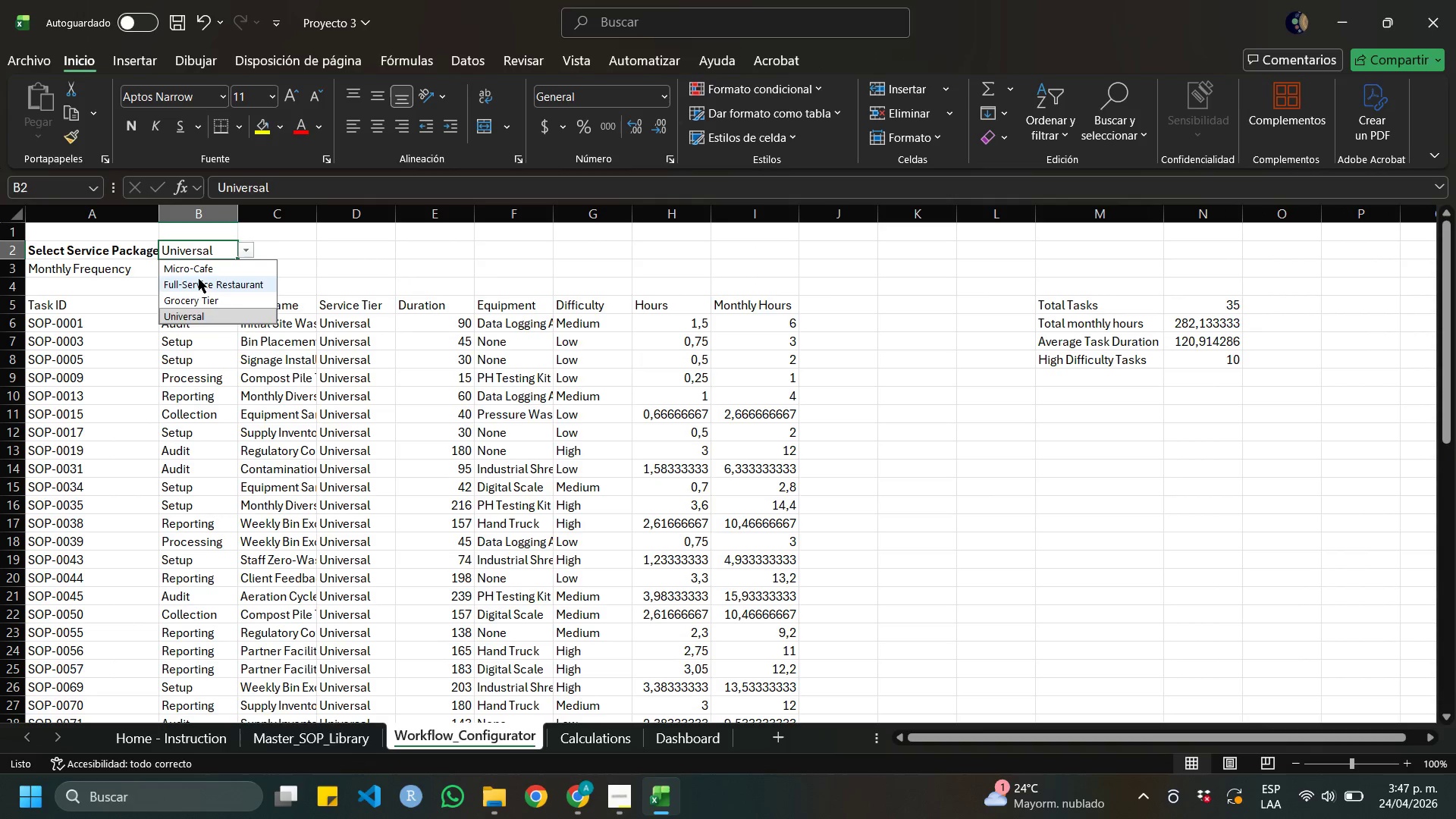 
left_click([197, 280])
 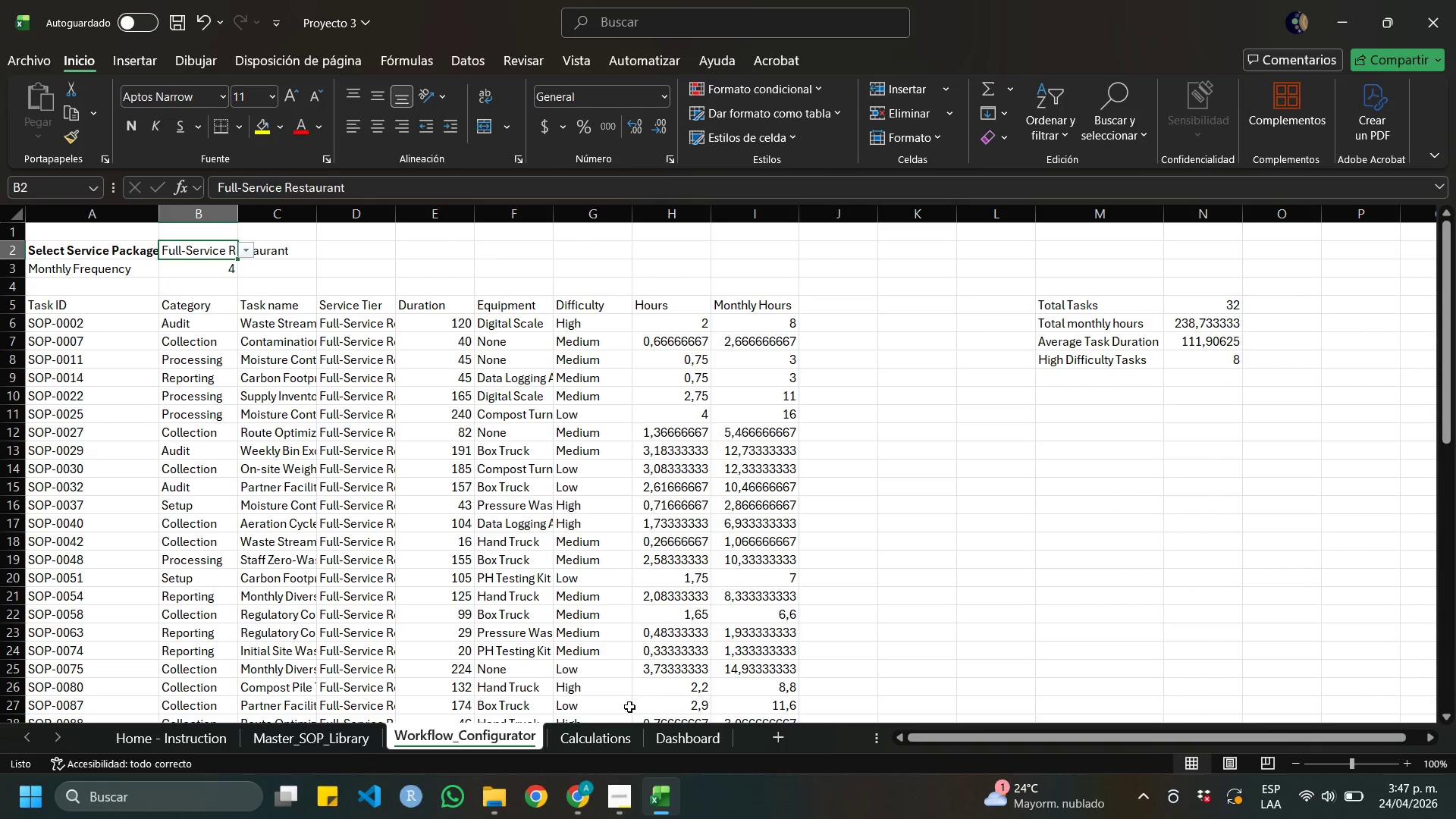 
left_click([612, 733])
 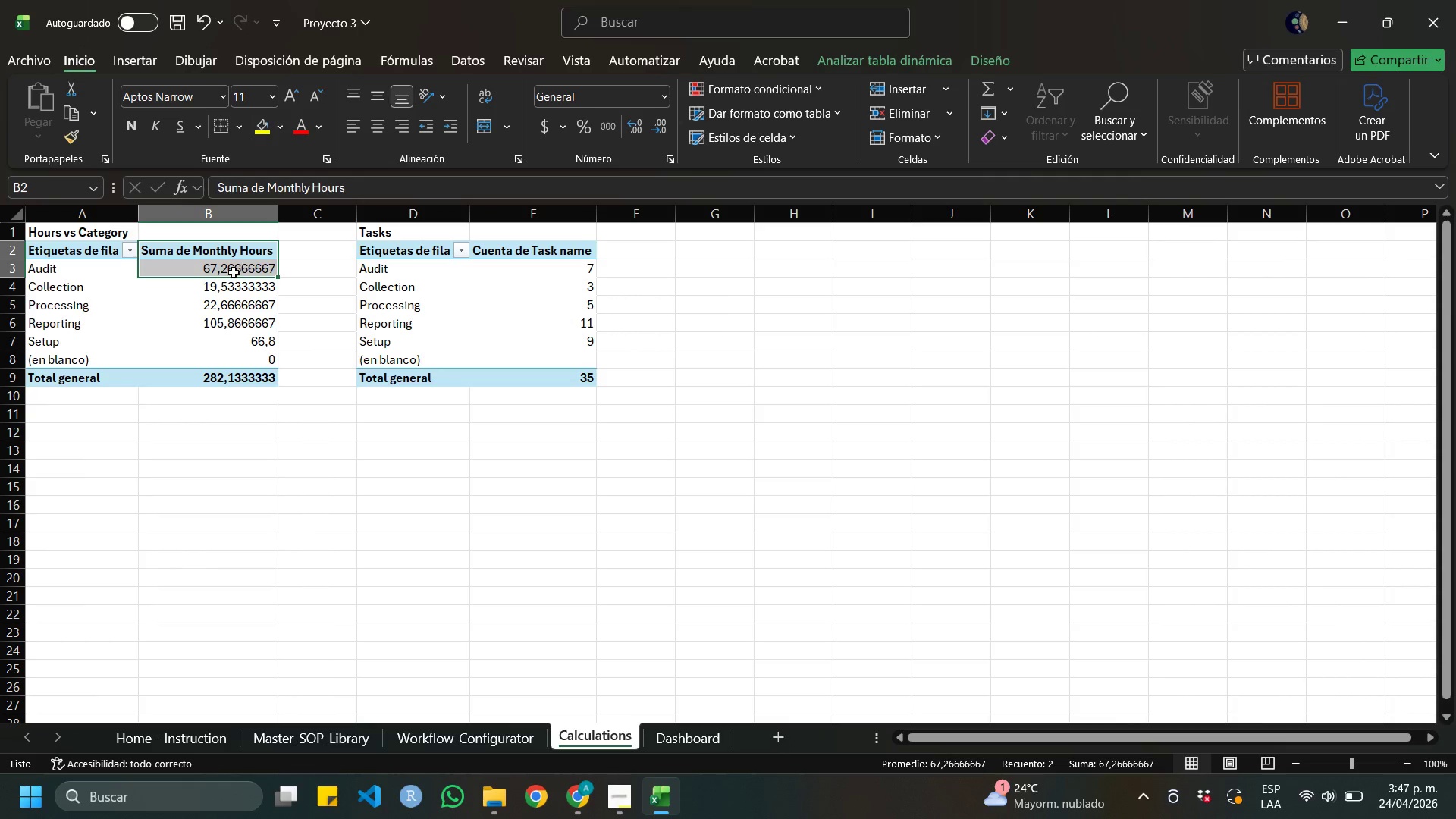 
left_click([232, 272])
 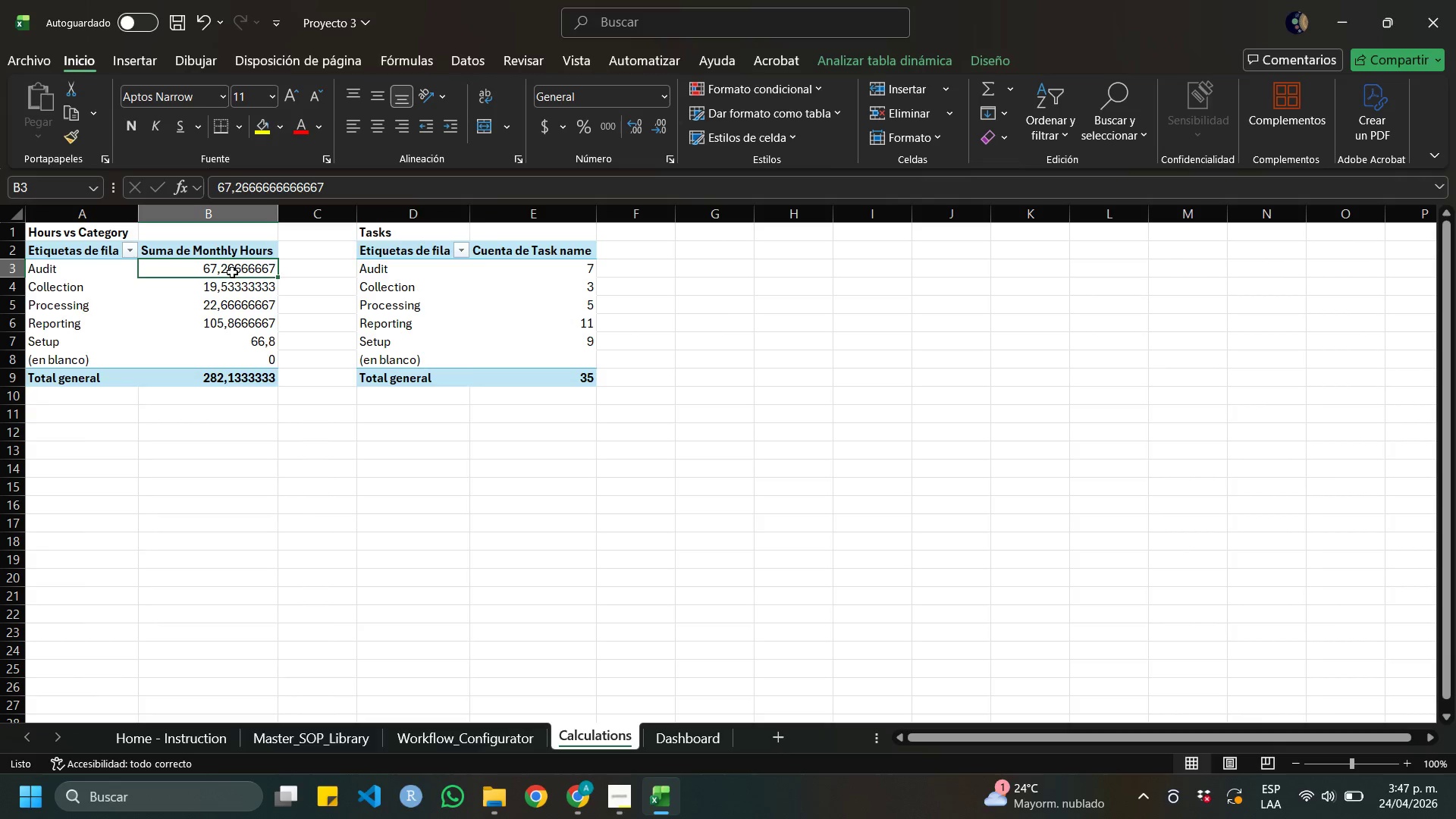 
right_click([232, 272])
 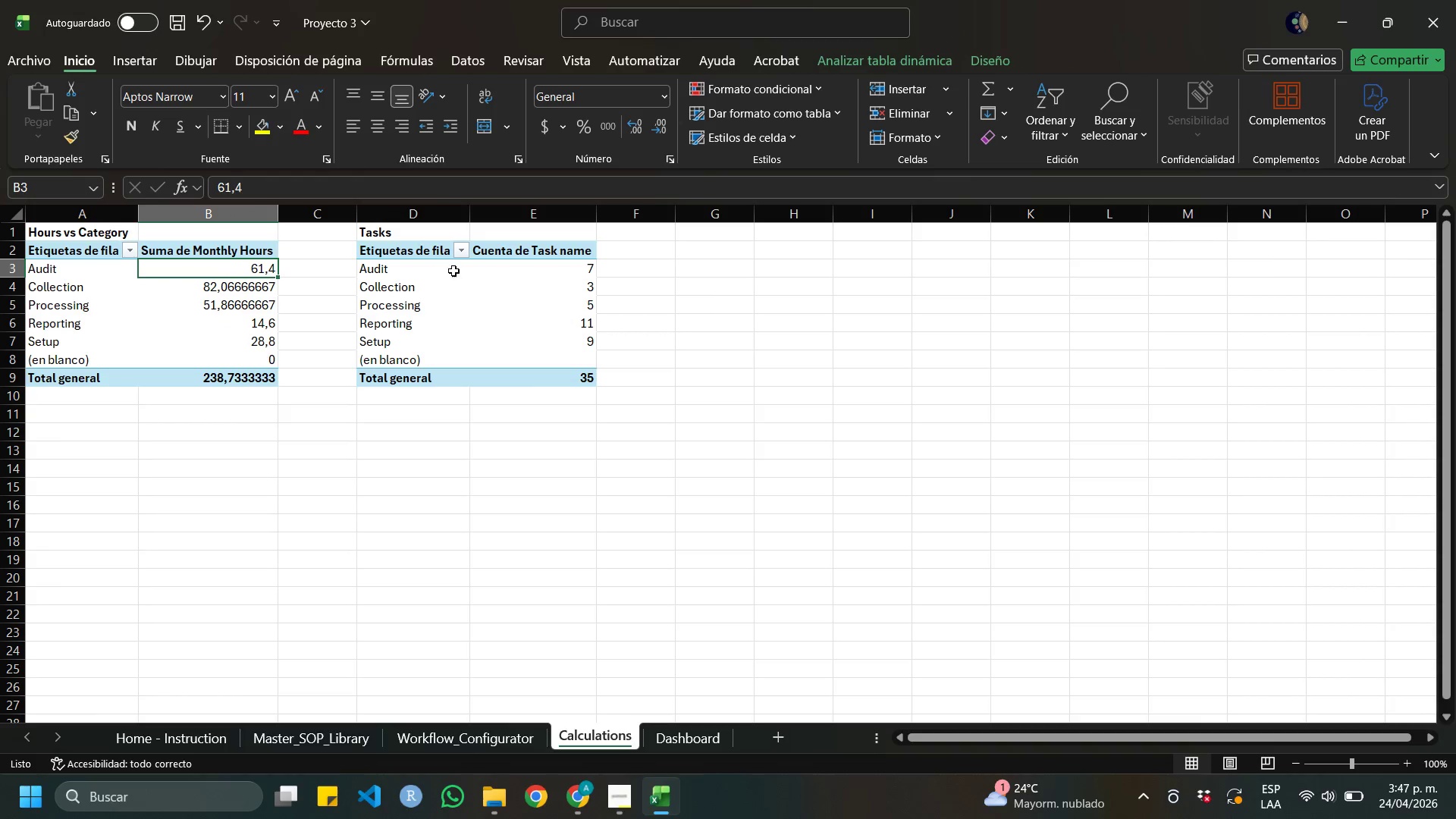 
left_click([524, 270])
 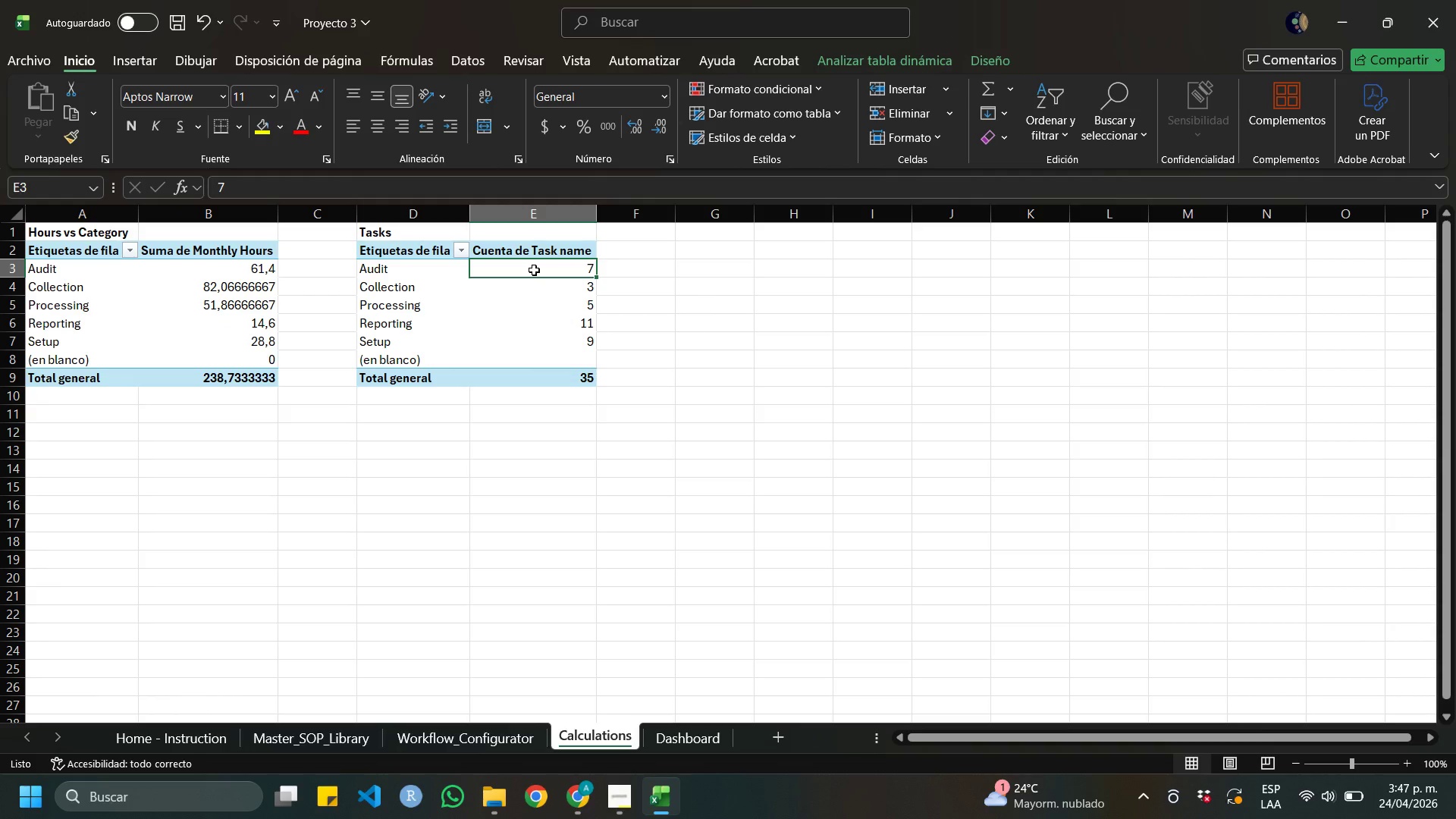 
right_click([534, 270])
 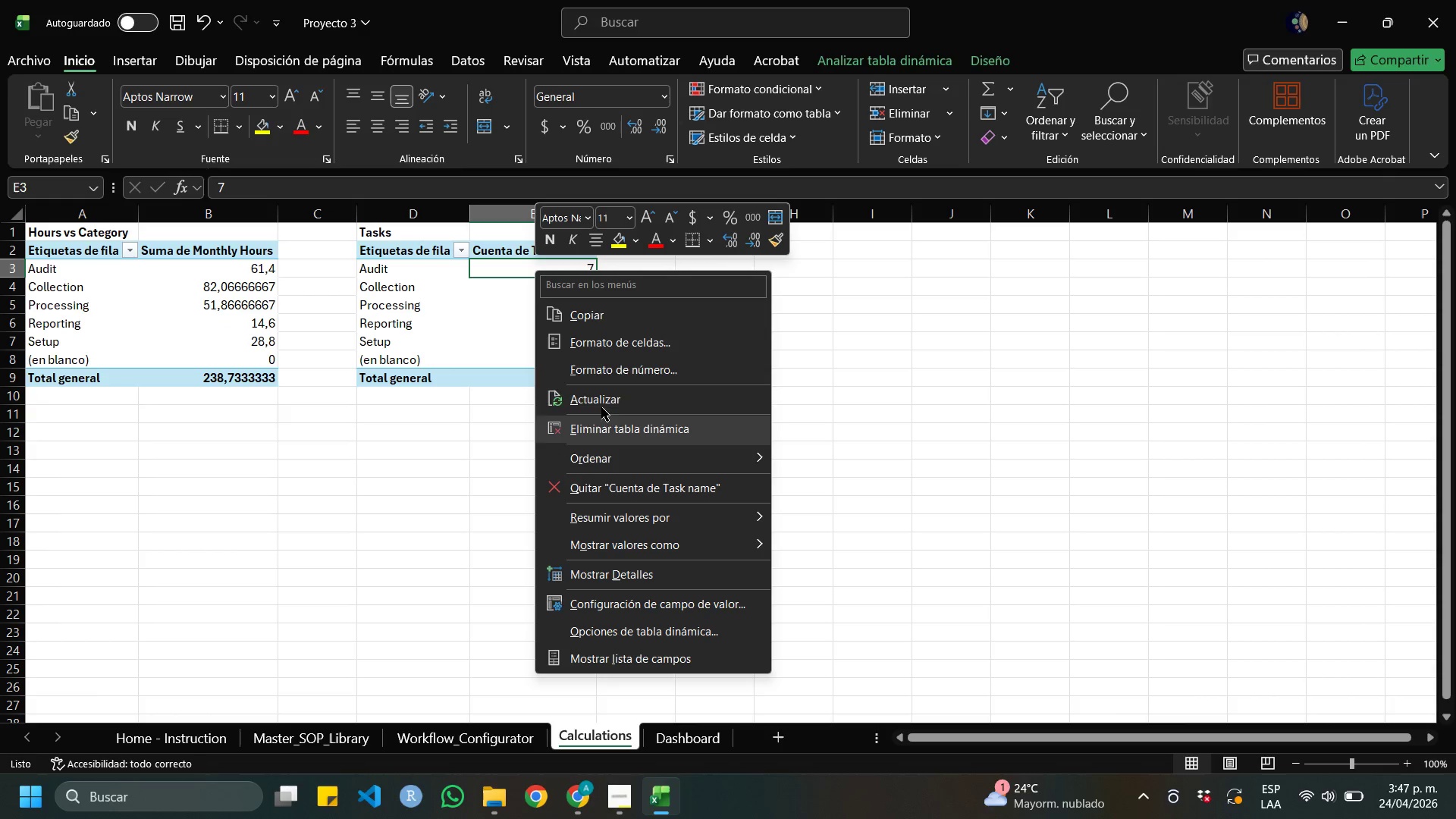 
left_click([599, 394])
 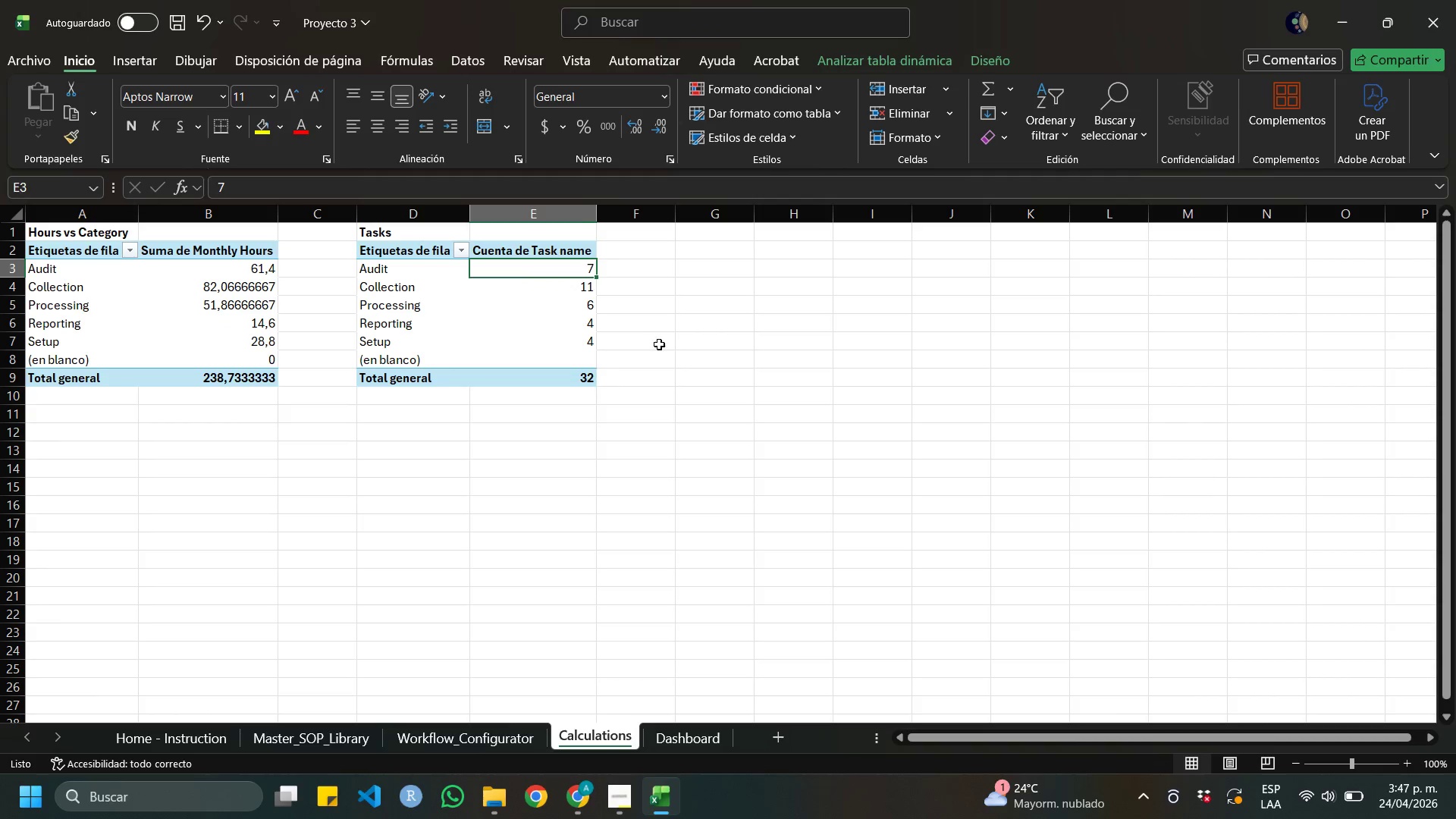 
left_click([661, 344])
 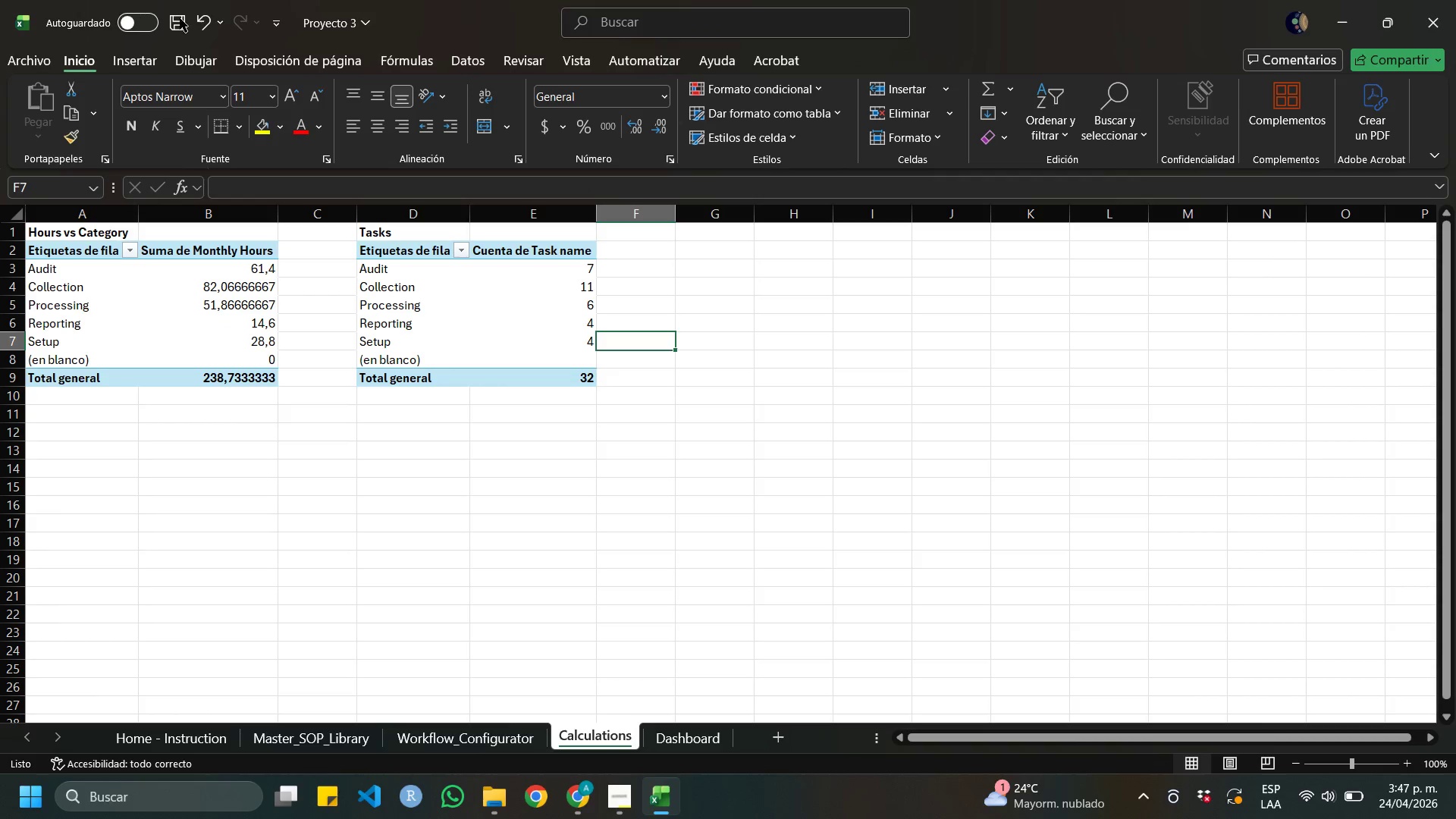 
left_click([182, 20])
 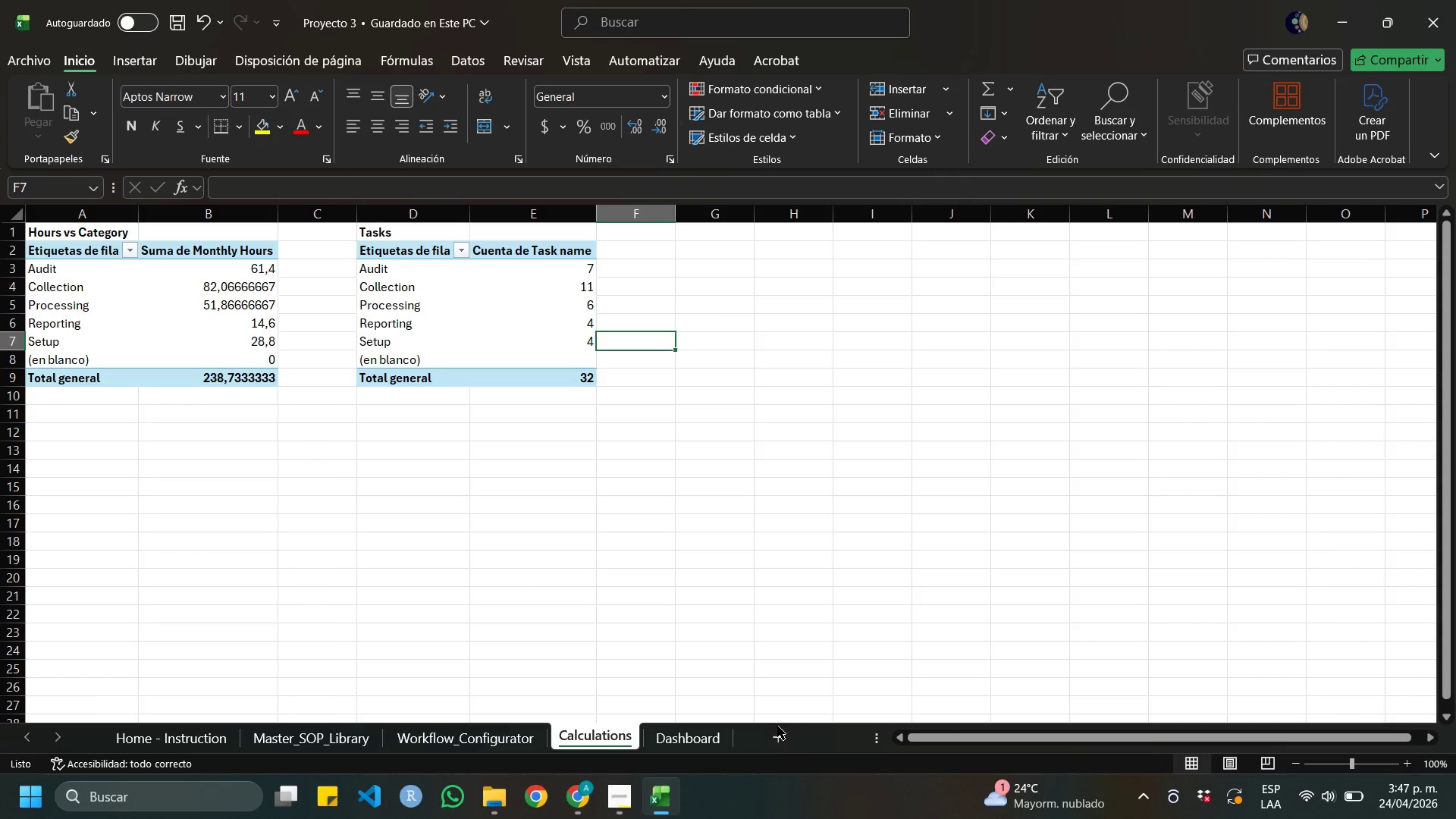 
wait(5.67)
 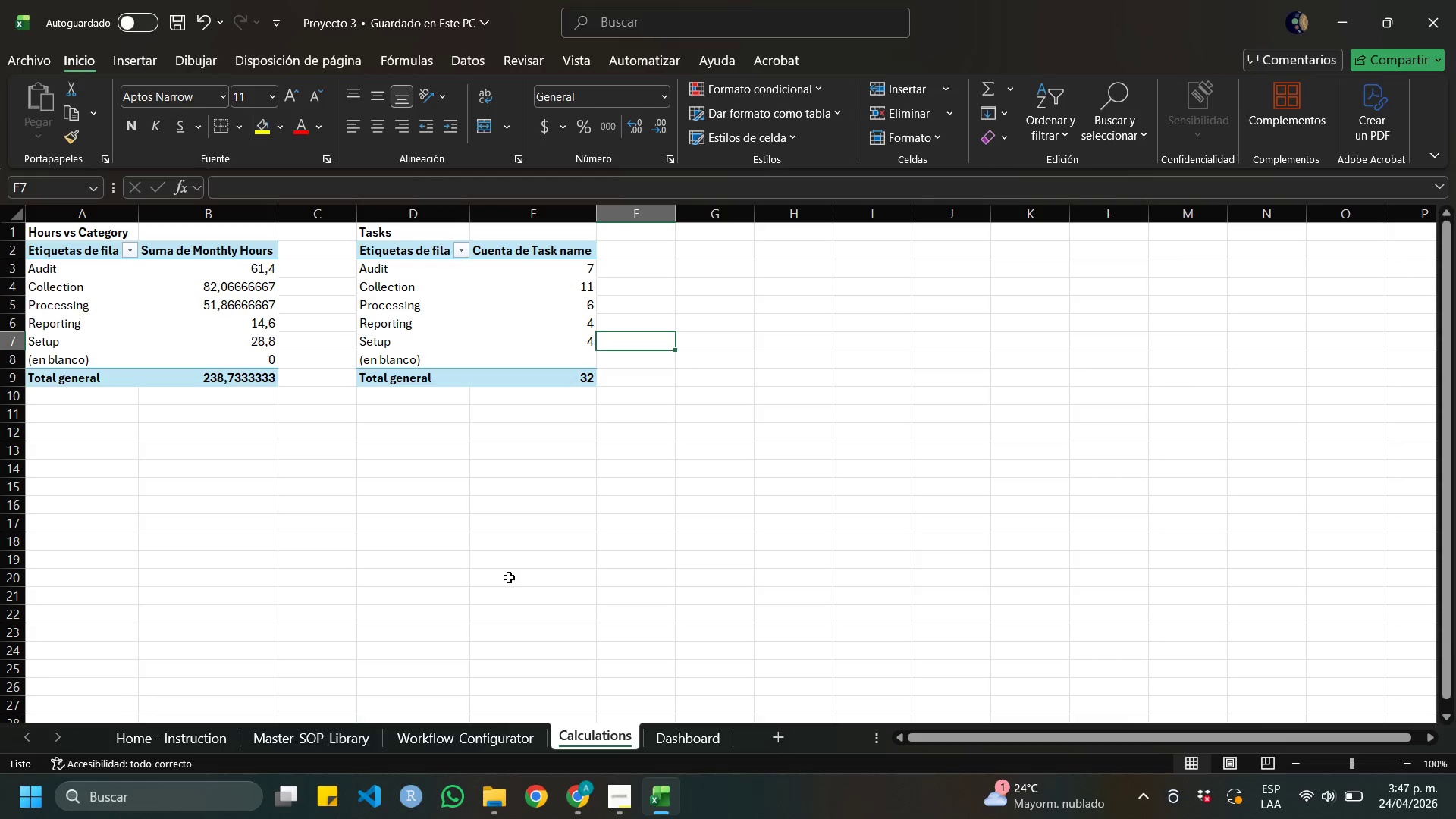 
left_click([692, 733])
 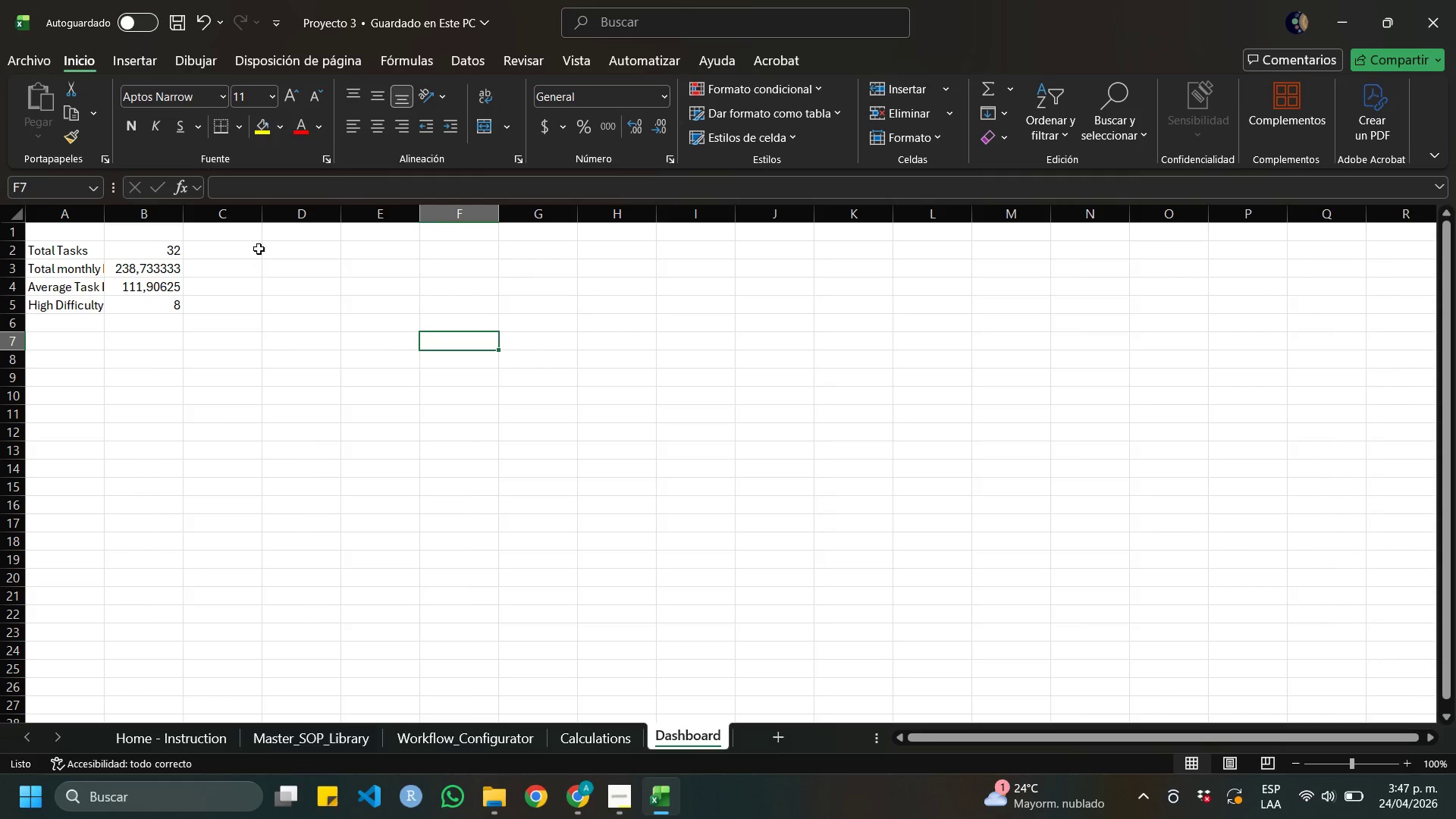 
left_click([276, 249])
 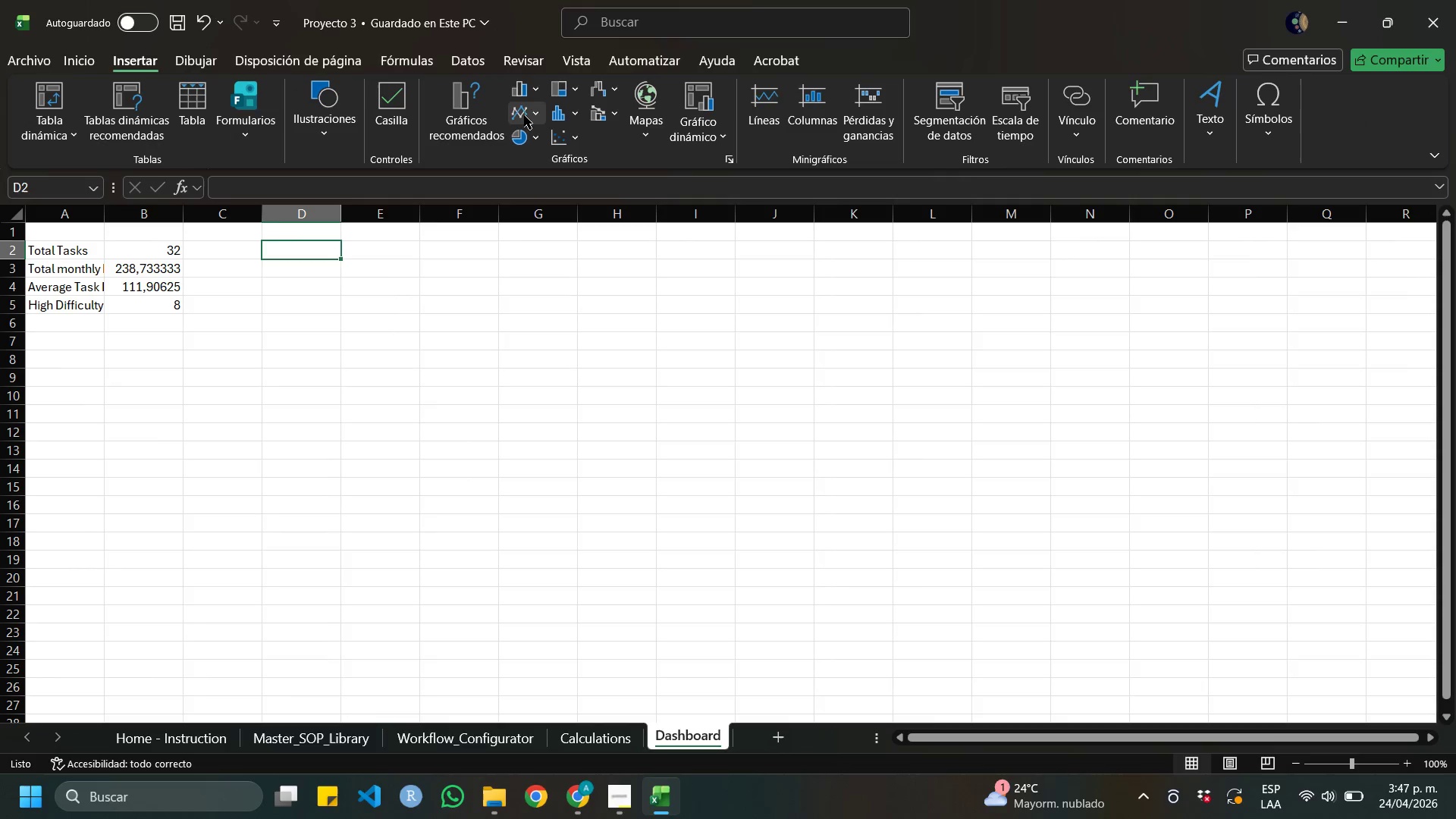 
left_click([522, 88])
 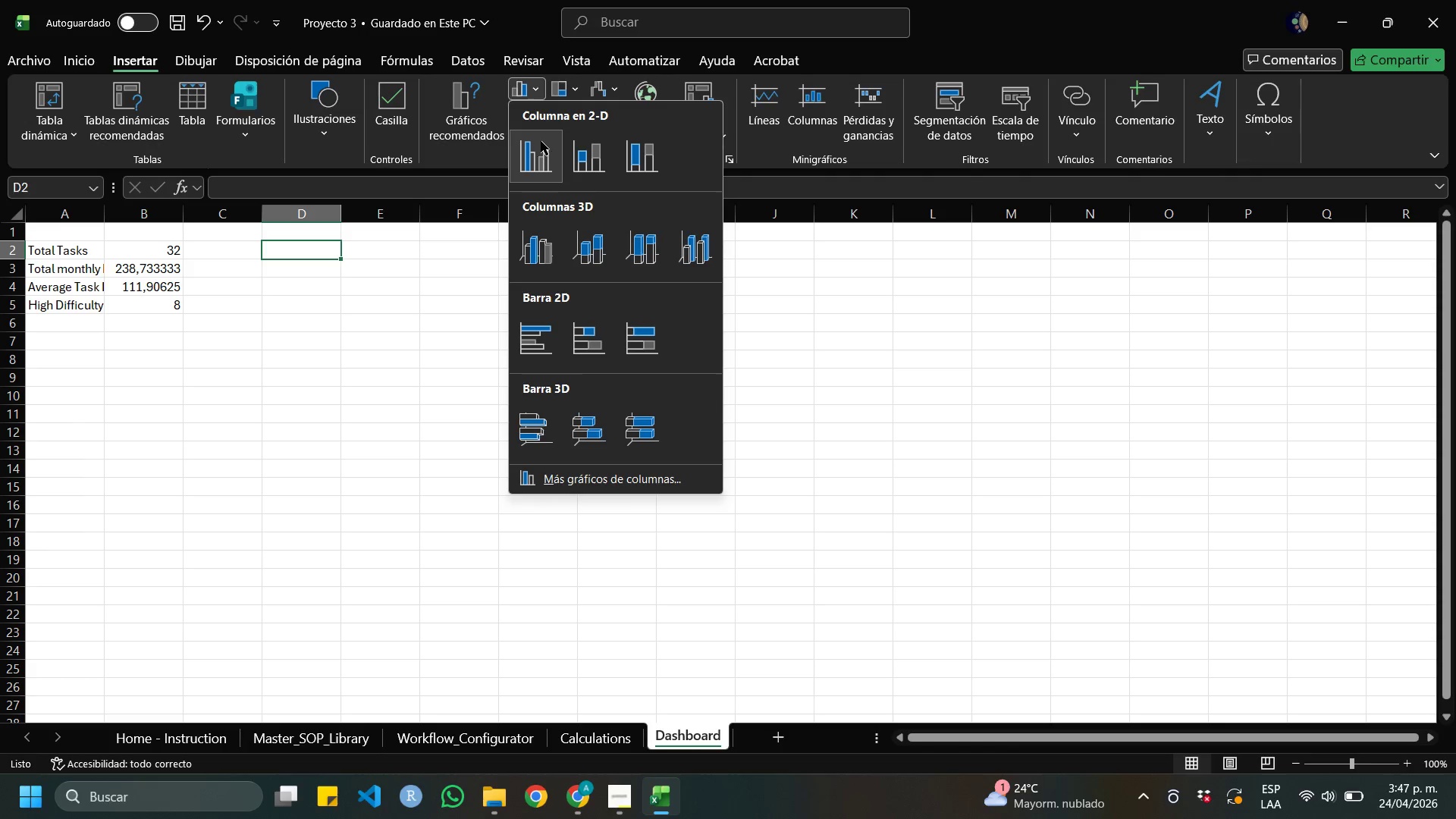 
left_click([546, 139])
 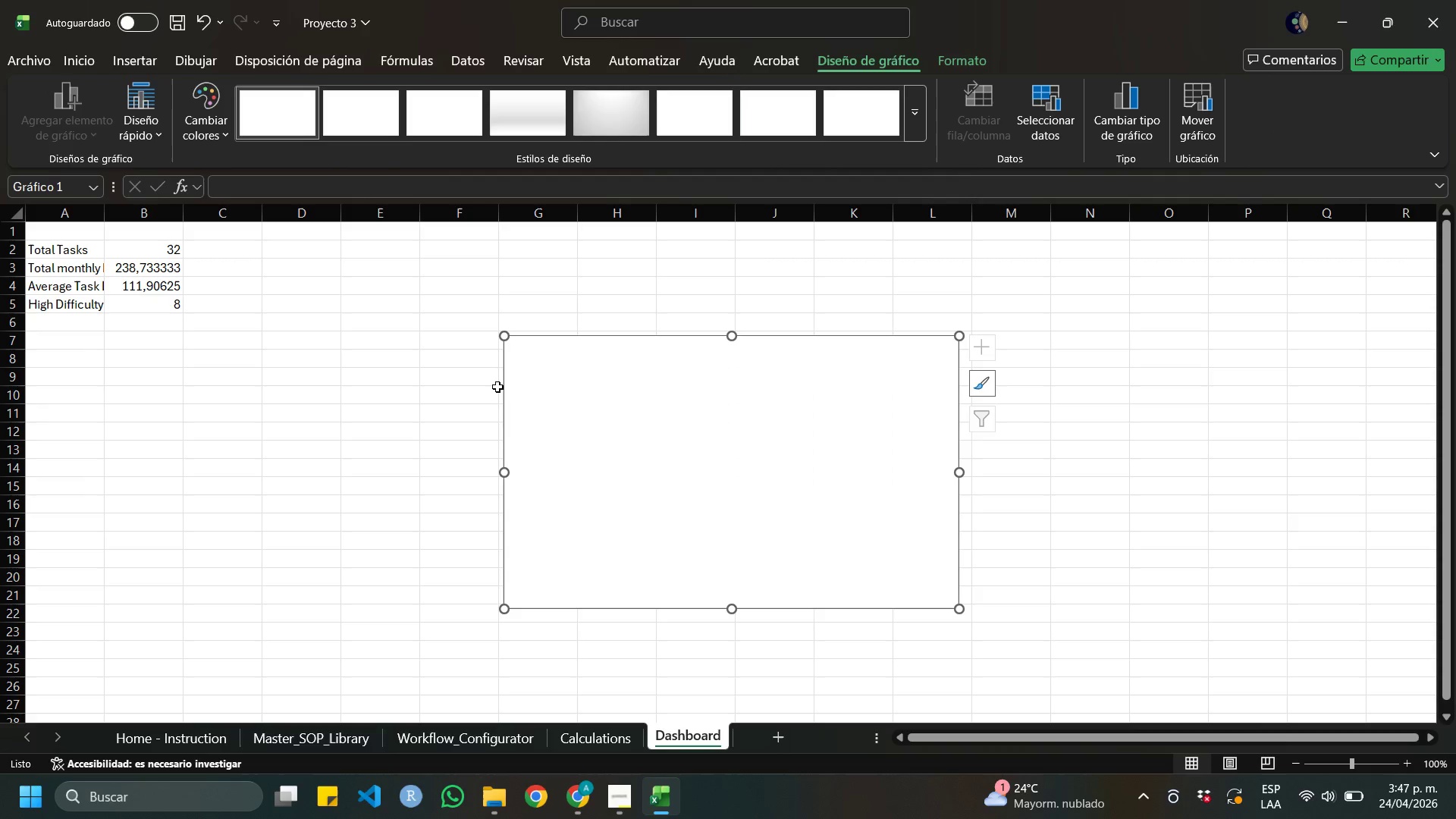 
left_click_drag(start_coordinate=[554, 347], to_coordinate=[293, 251])
 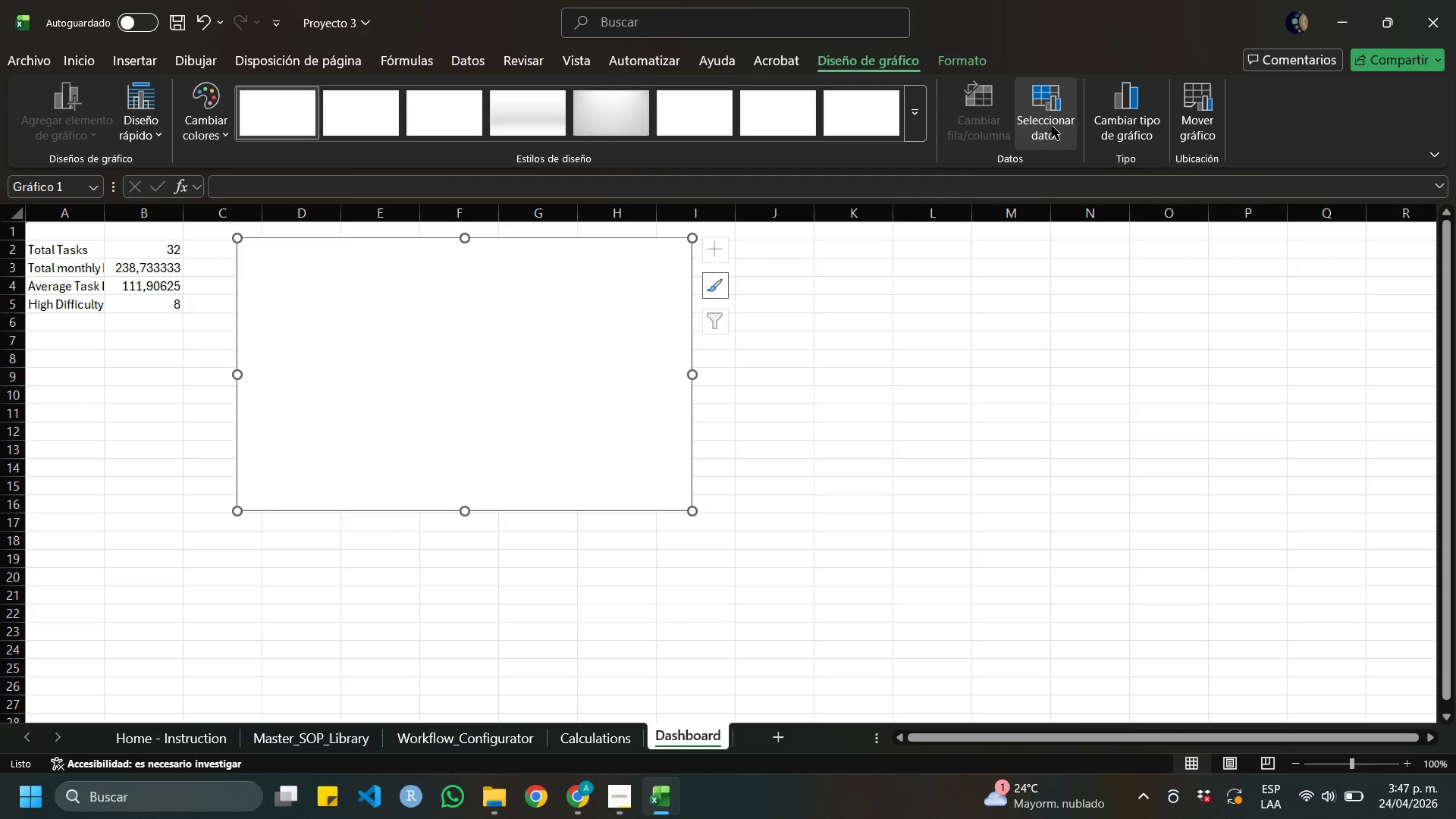 
left_click([1052, 124])
 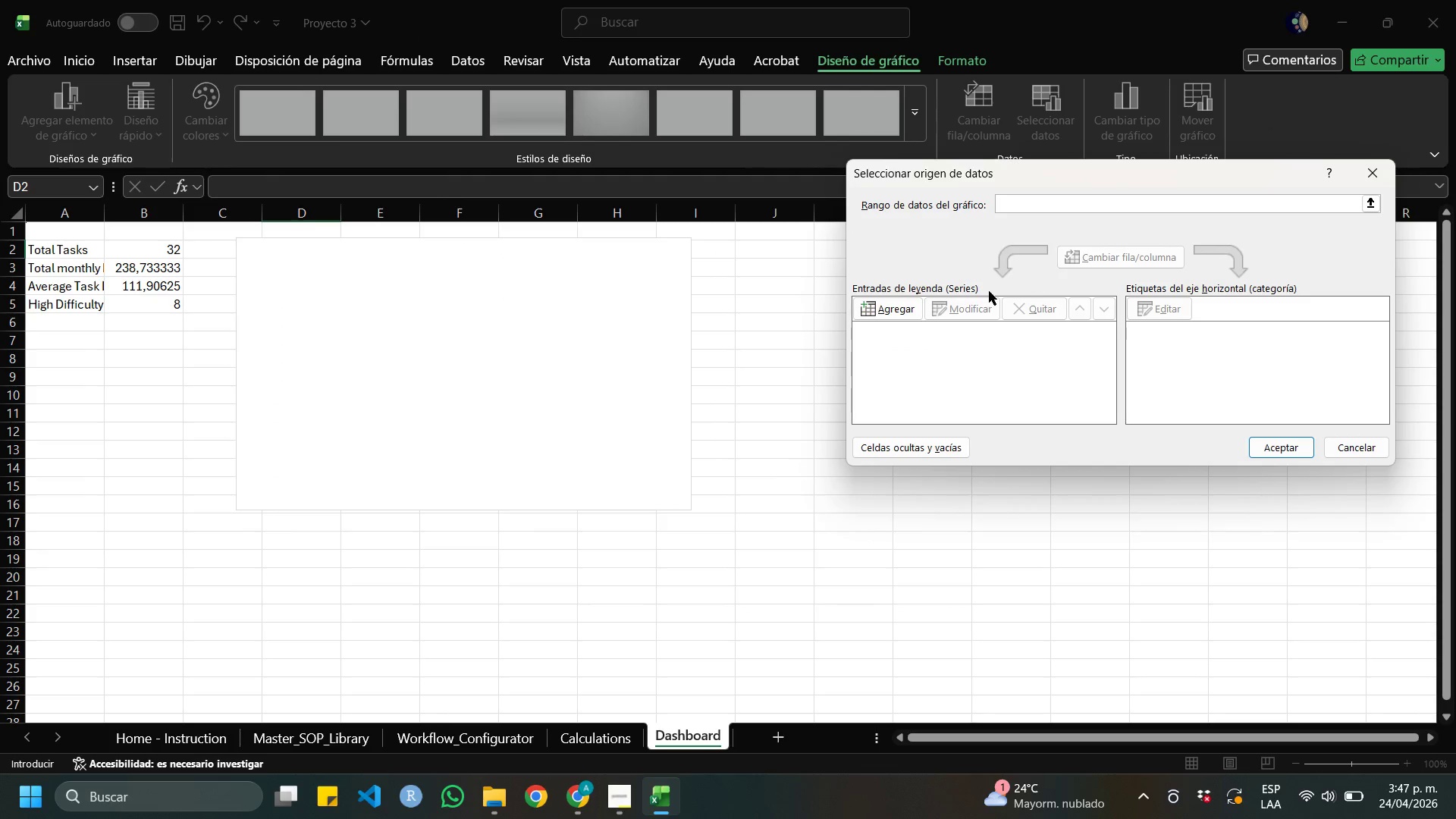 
left_click([890, 309])
 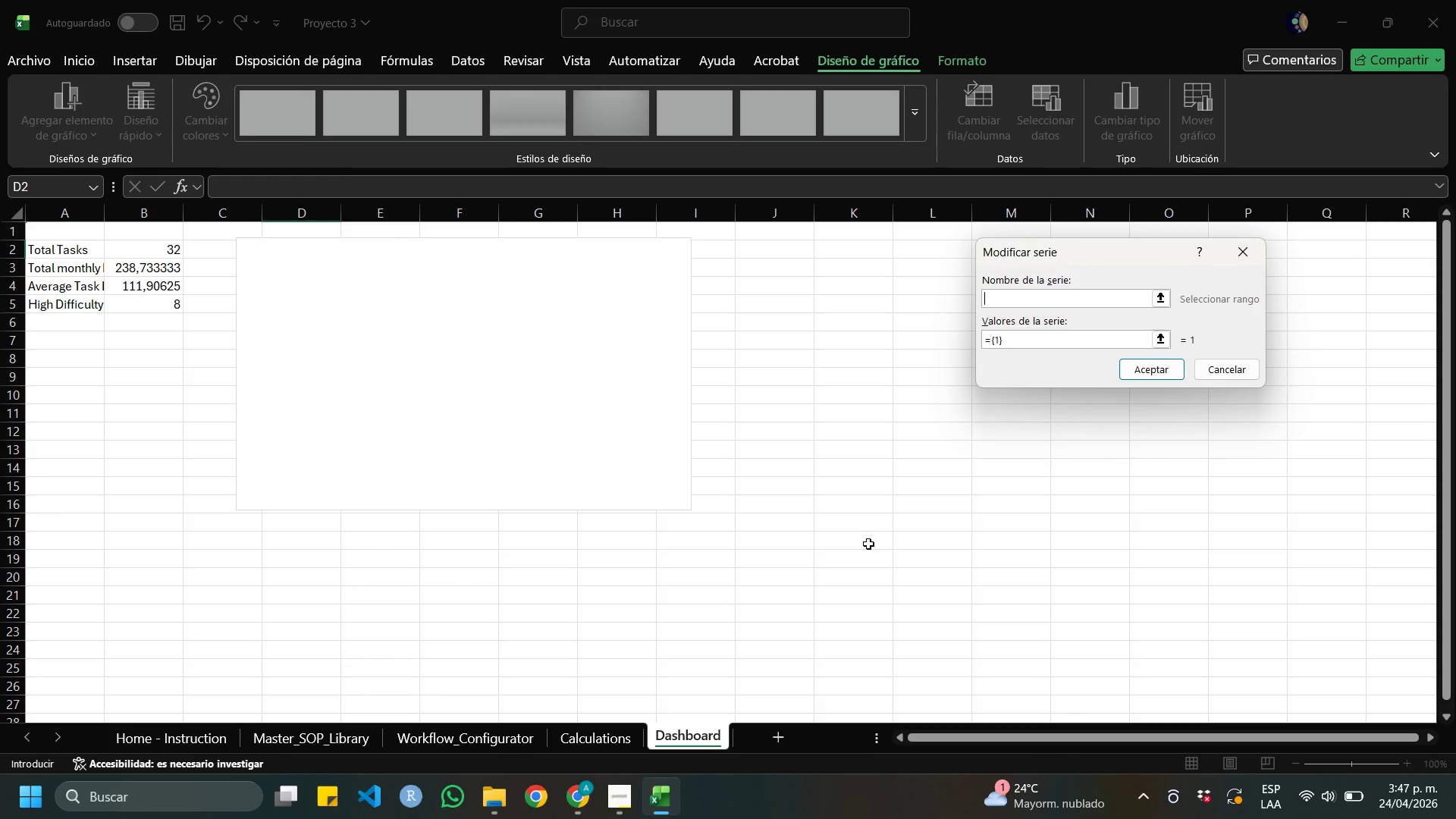 
key(Tab)
 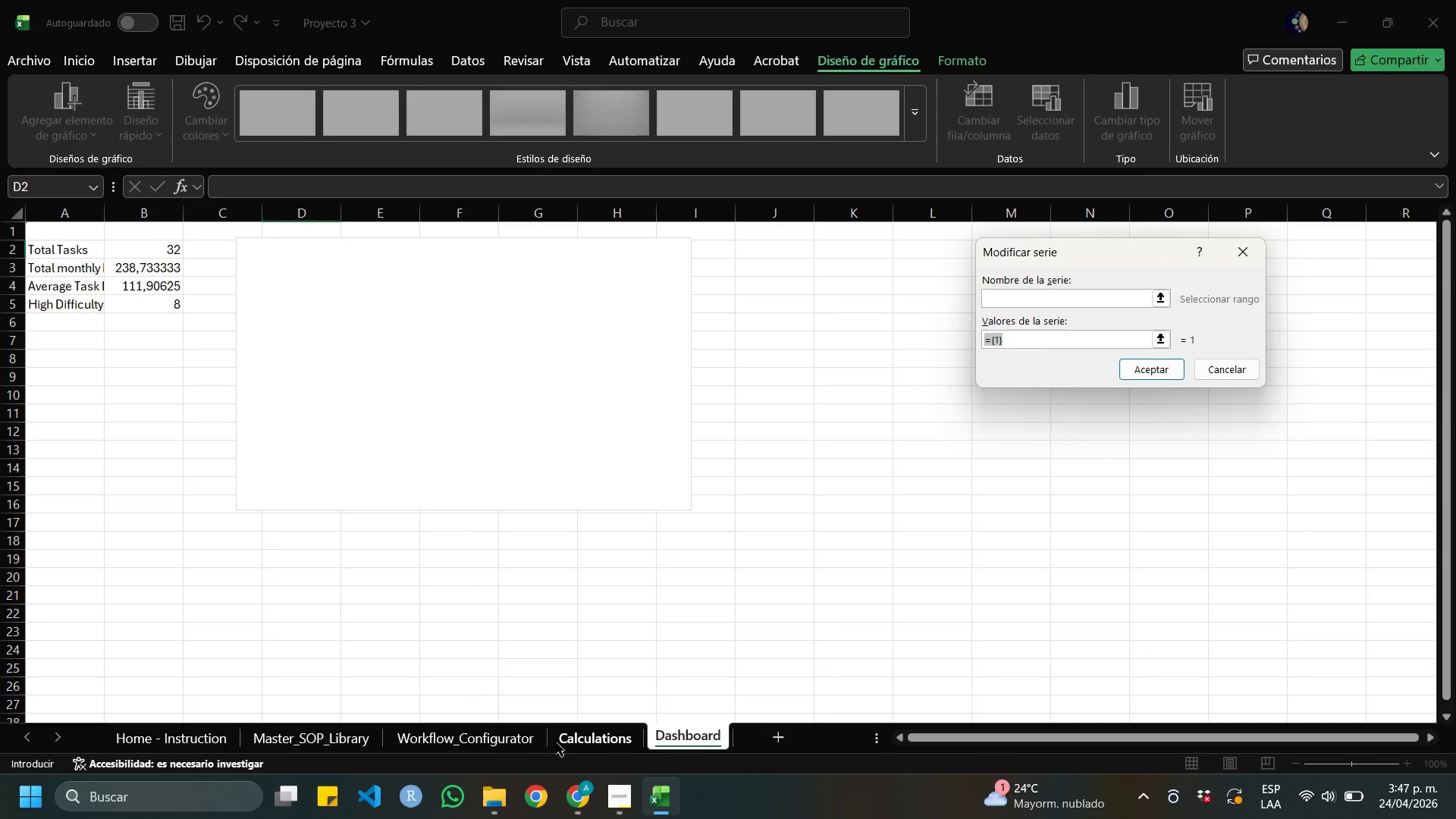 
left_click([558, 741])
 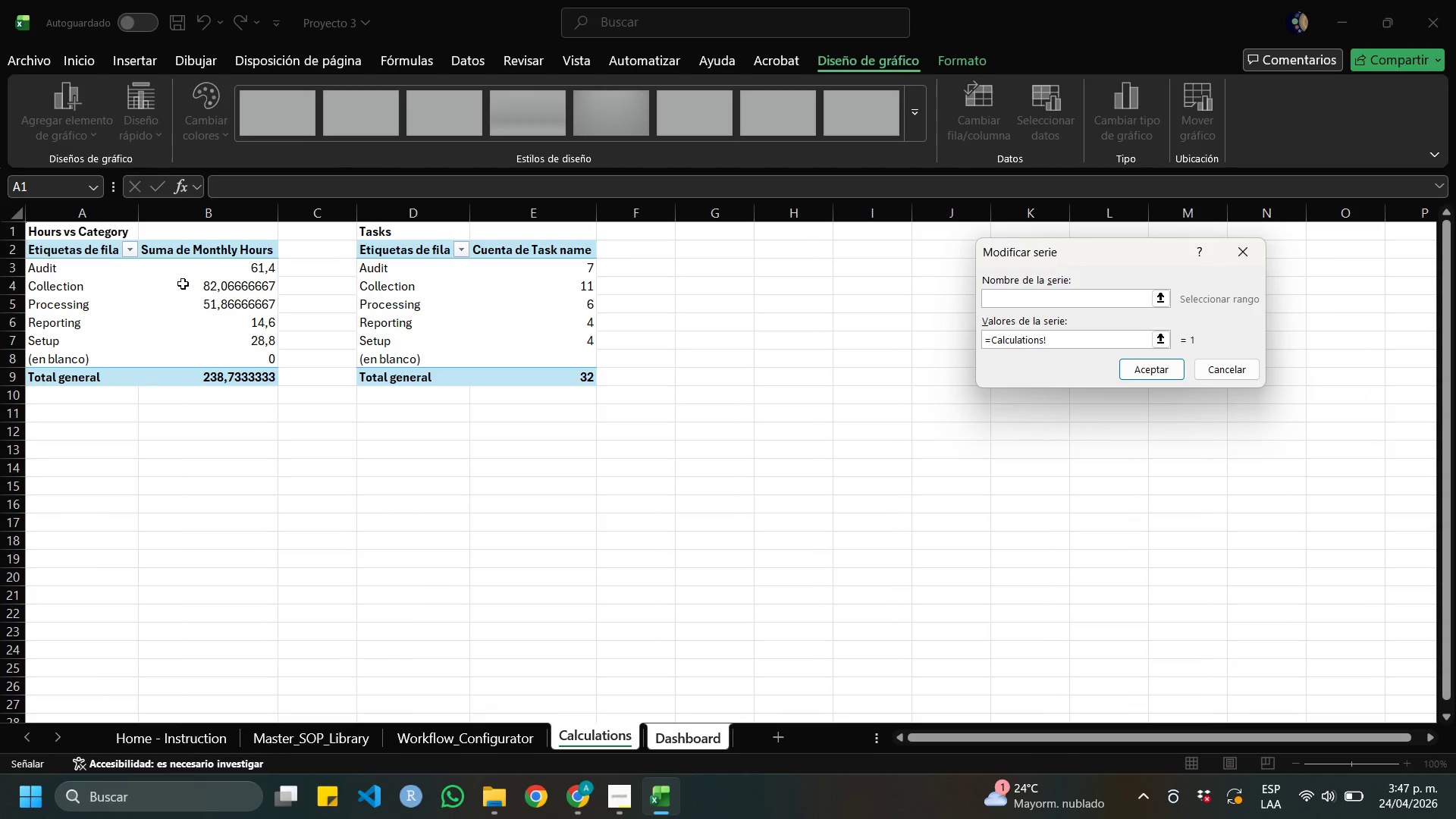 
left_click_drag(start_coordinate=[221, 268], to_coordinate=[219, 359])
 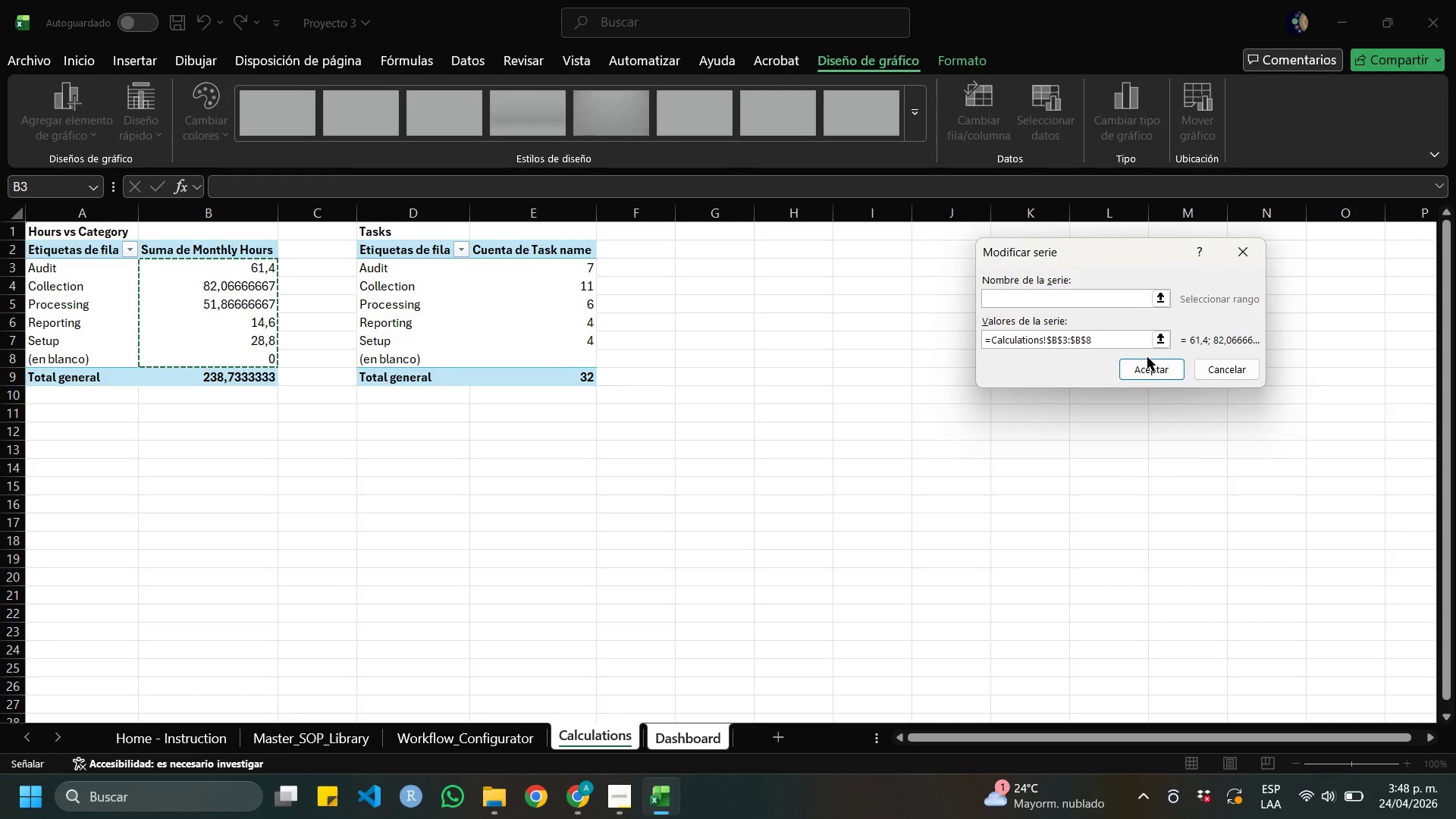 
left_click([1146, 369])
 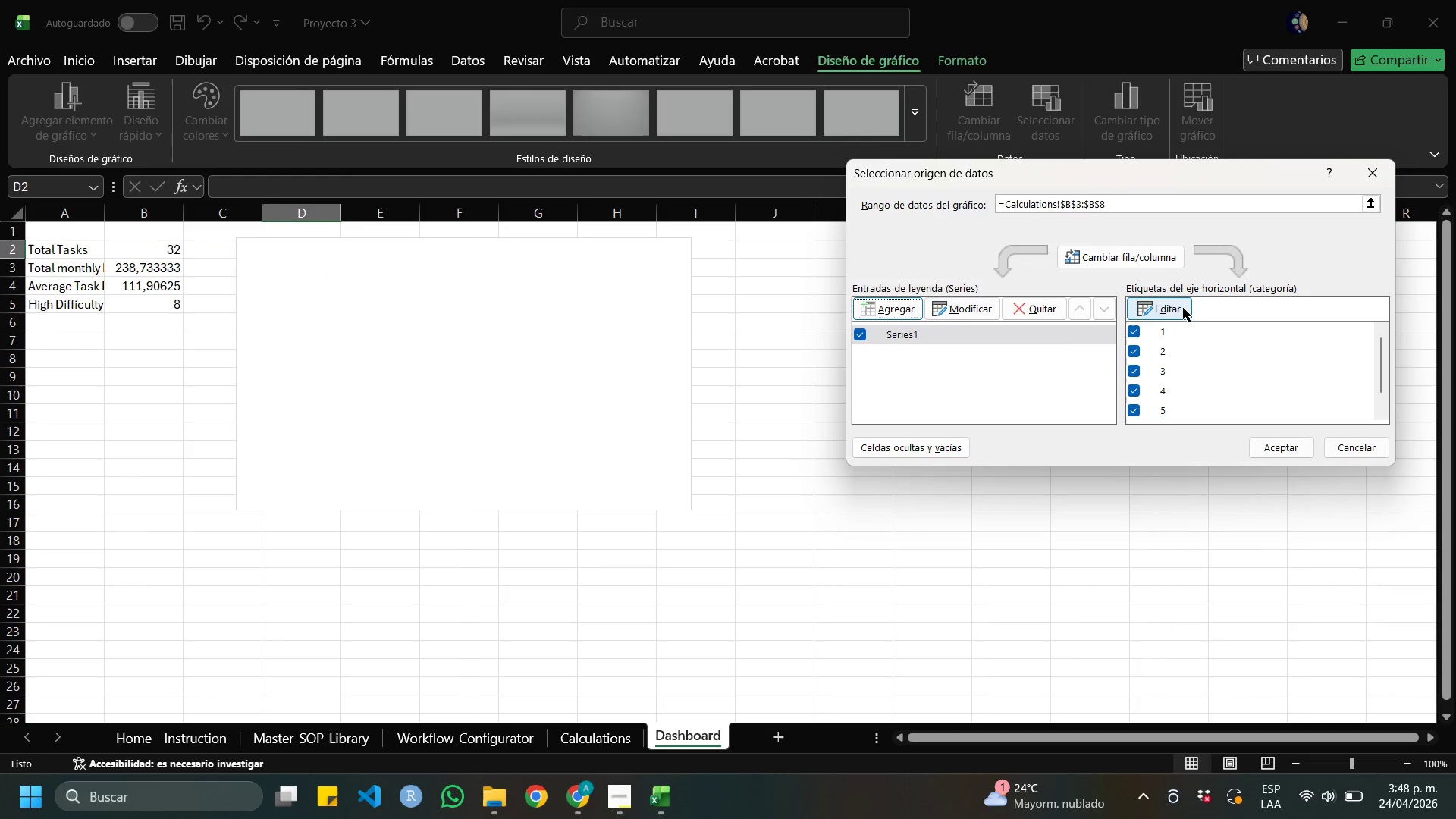 
left_click([1183, 306])
 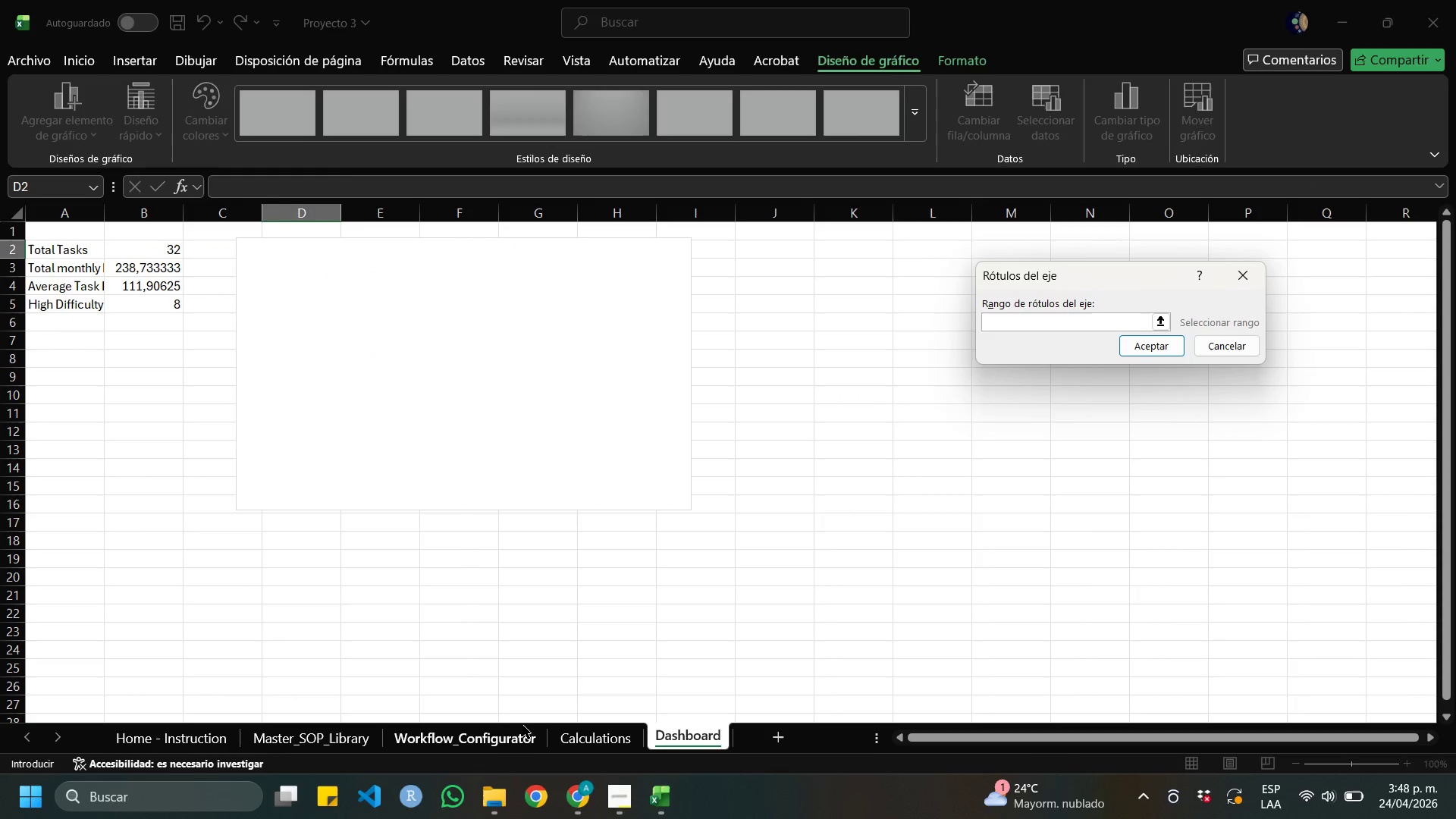 
left_click([566, 735])
 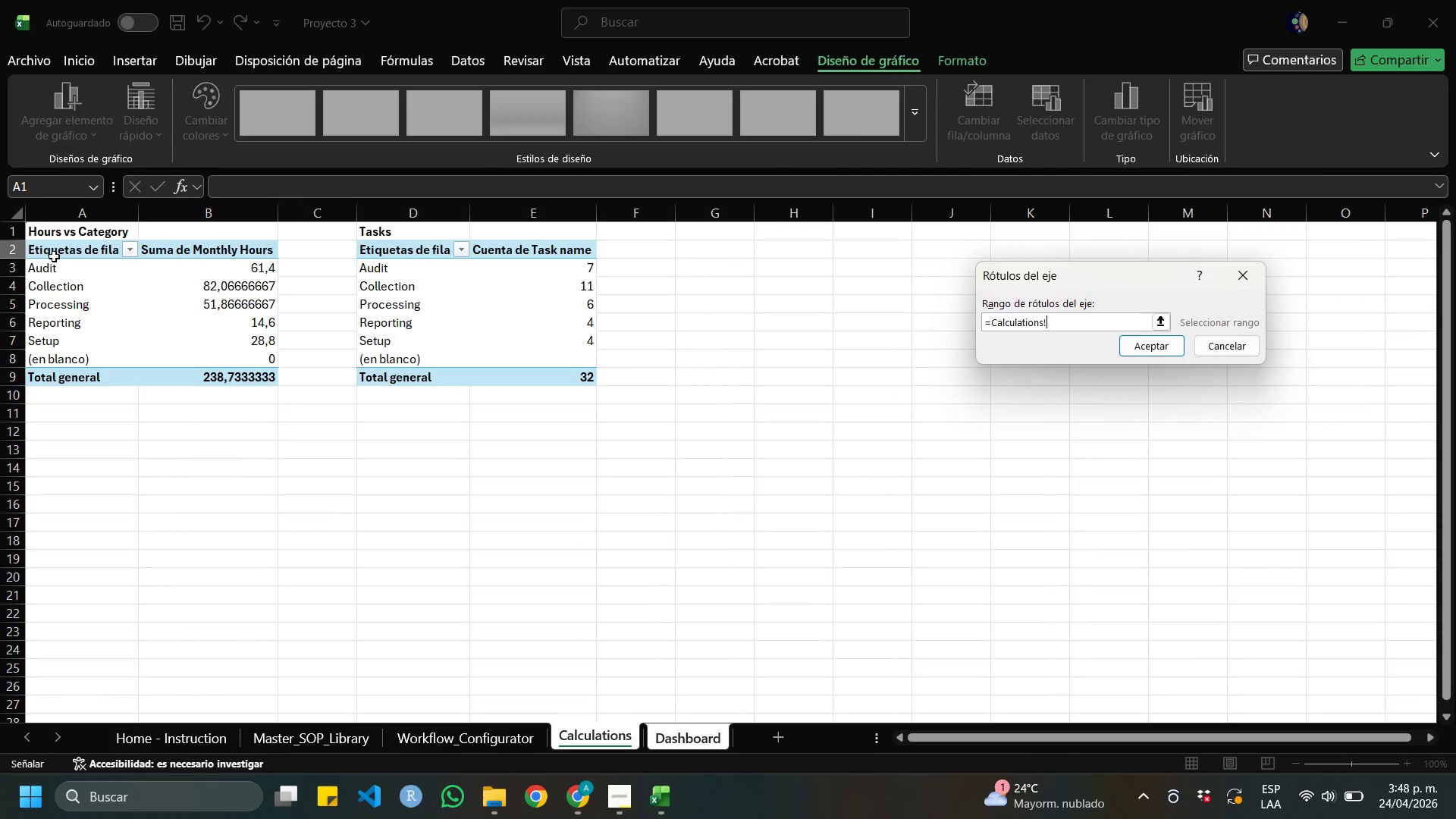 
left_click_drag(start_coordinate=[52, 265], to_coordinate=[54, 362])
 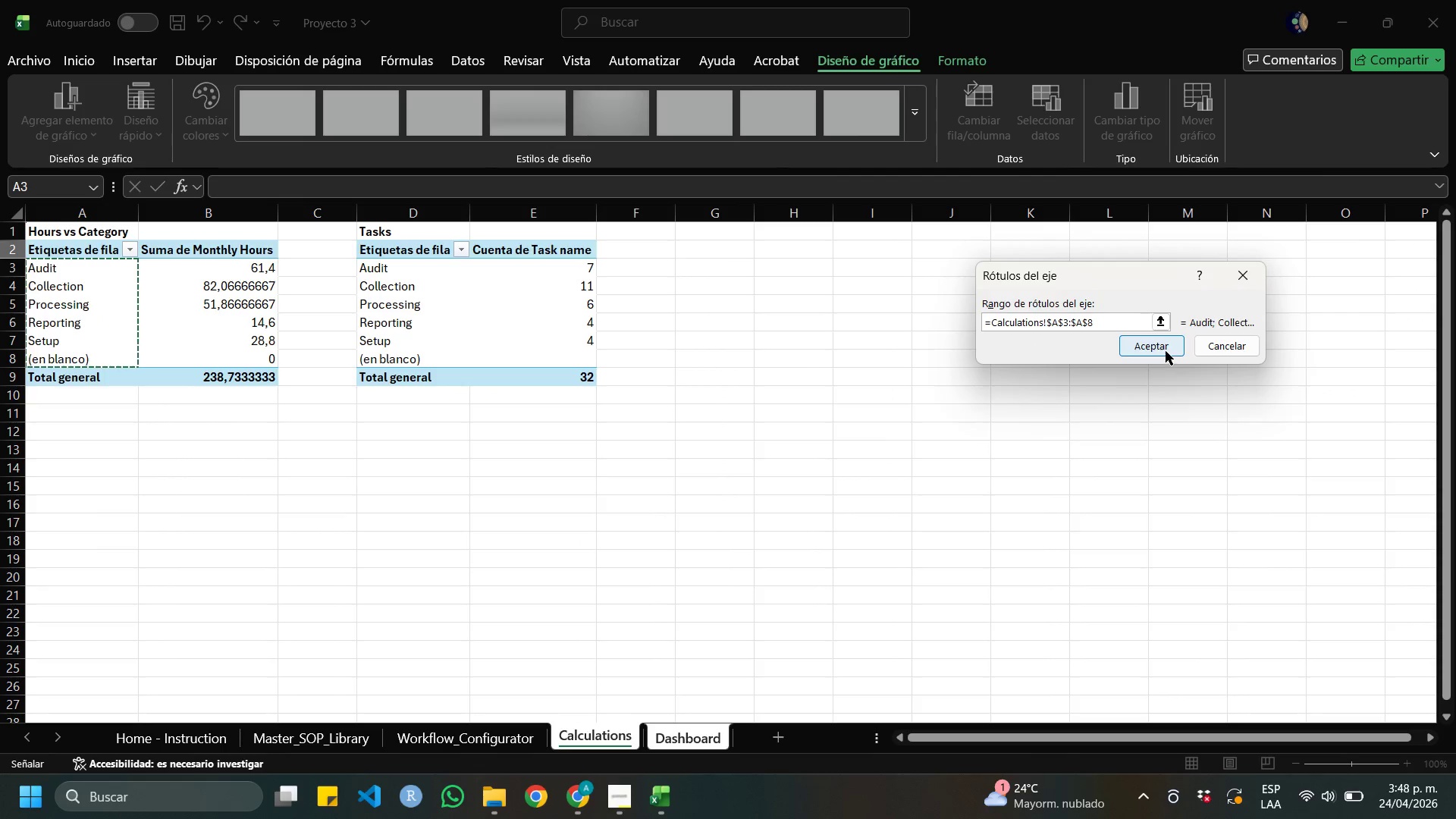 
left_click([1153, 344])
 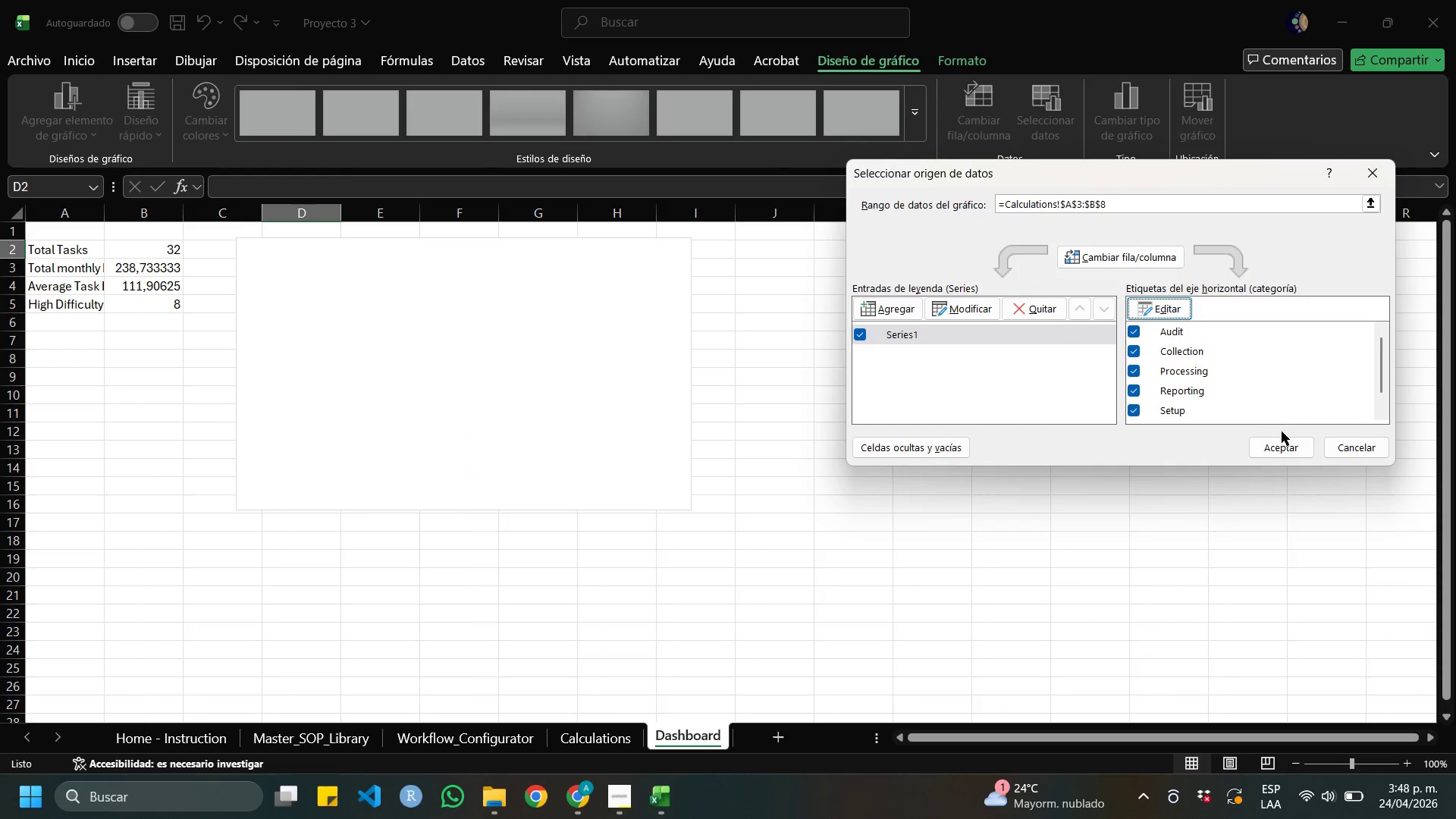 
left_click([1285, 449])
 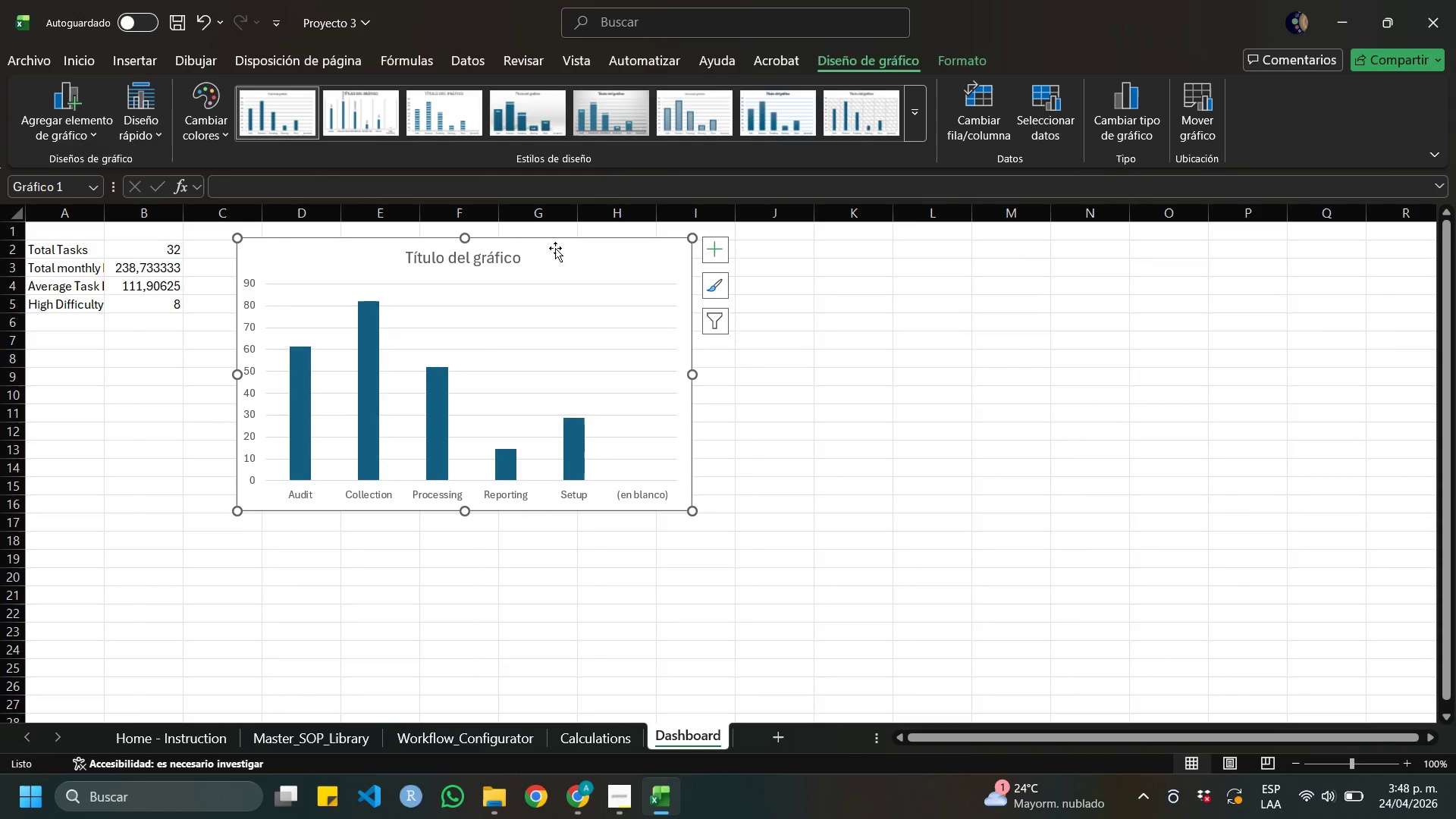 
double_click([475, 253])
 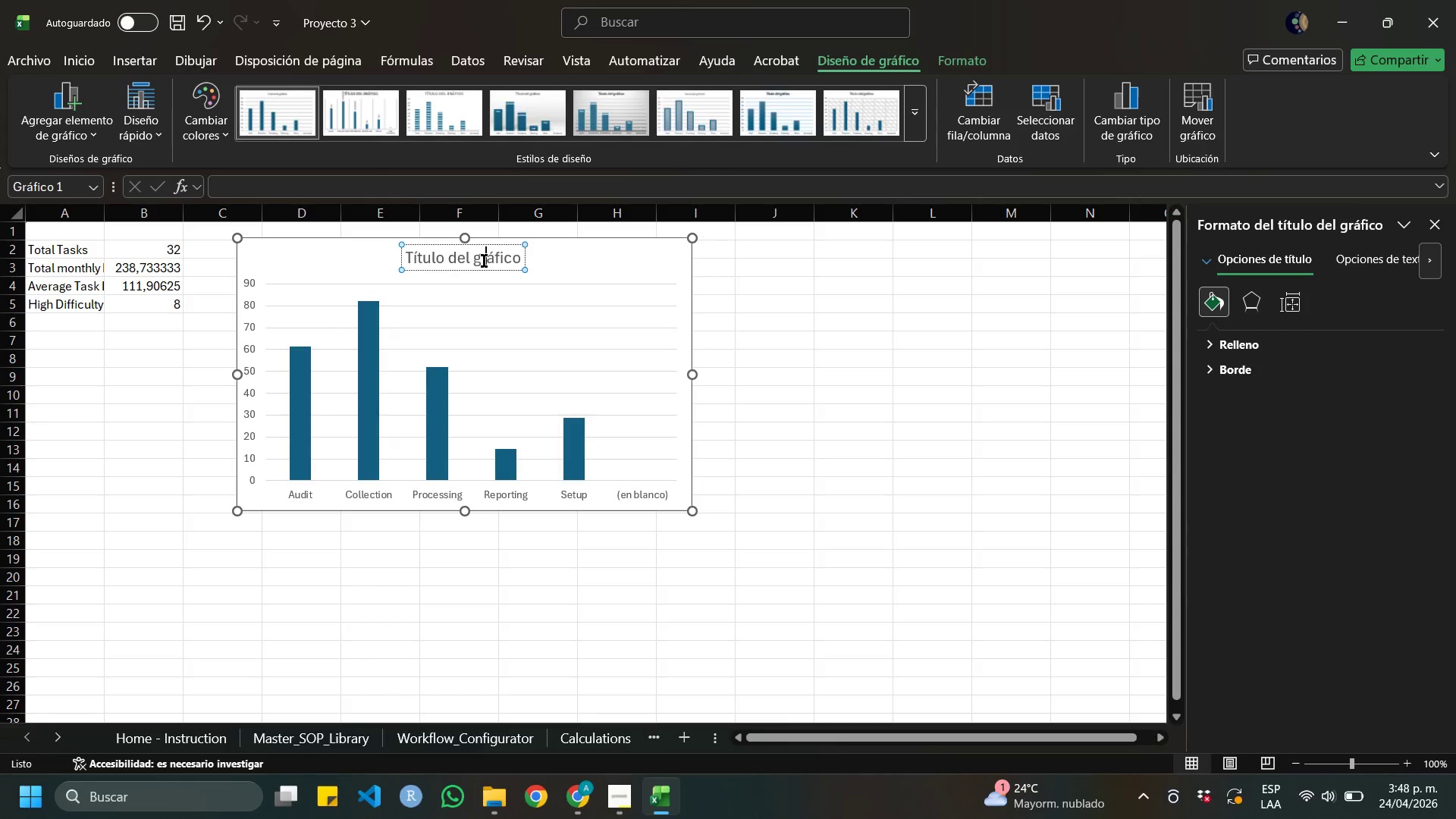 
double_click([484, 261])
 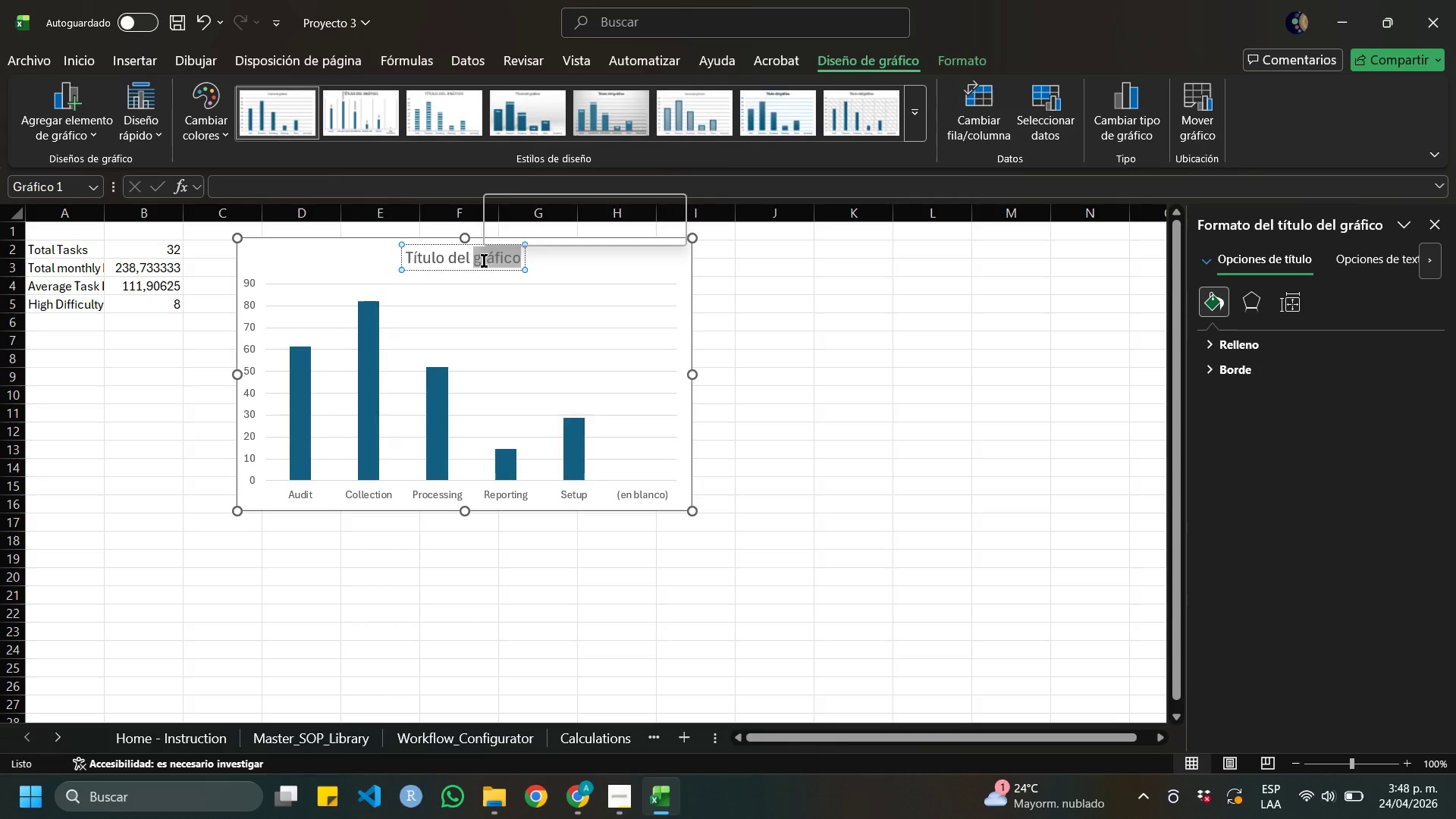 
triple_click([484, 261])
 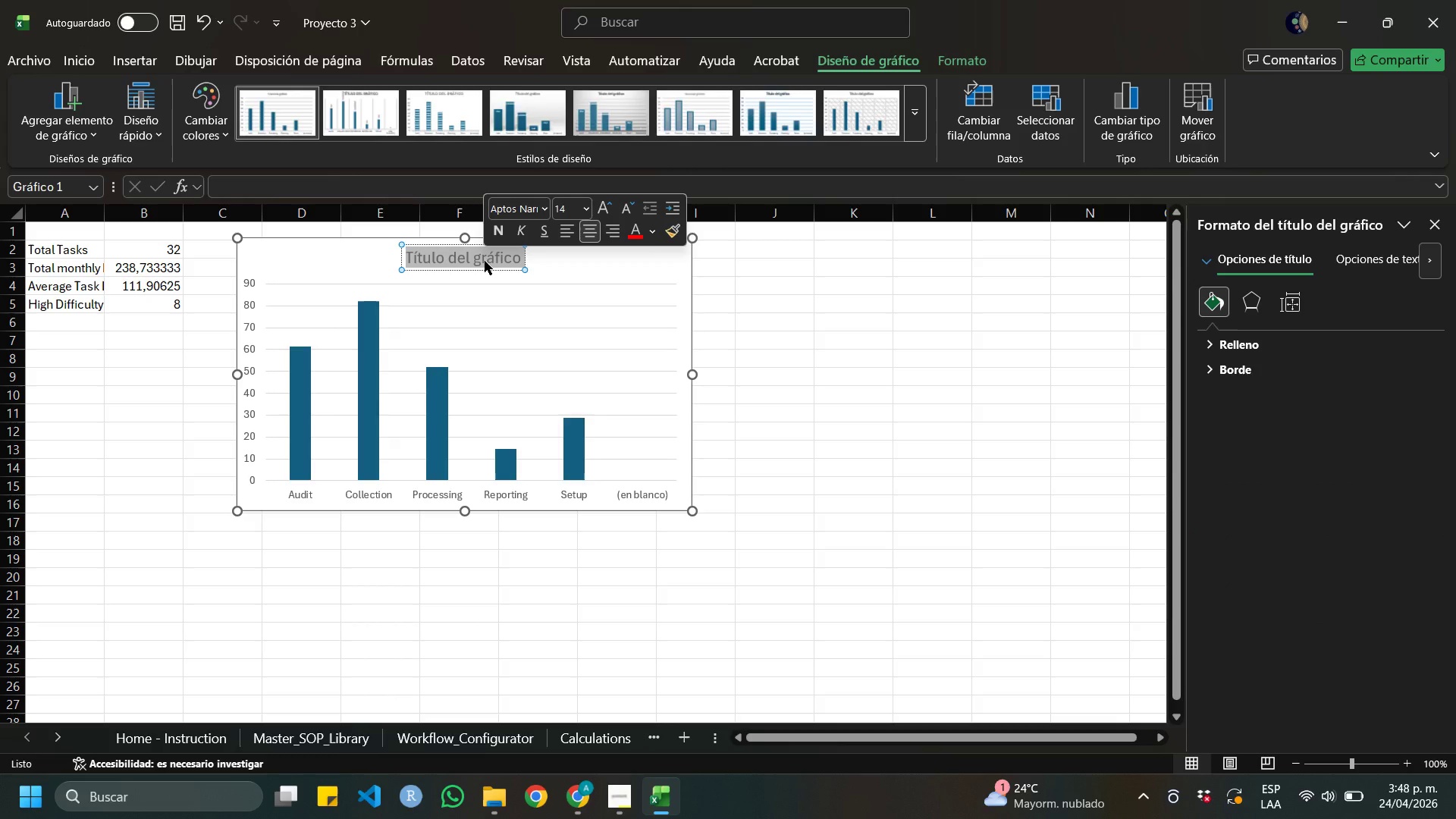 
type(Hours per category)
 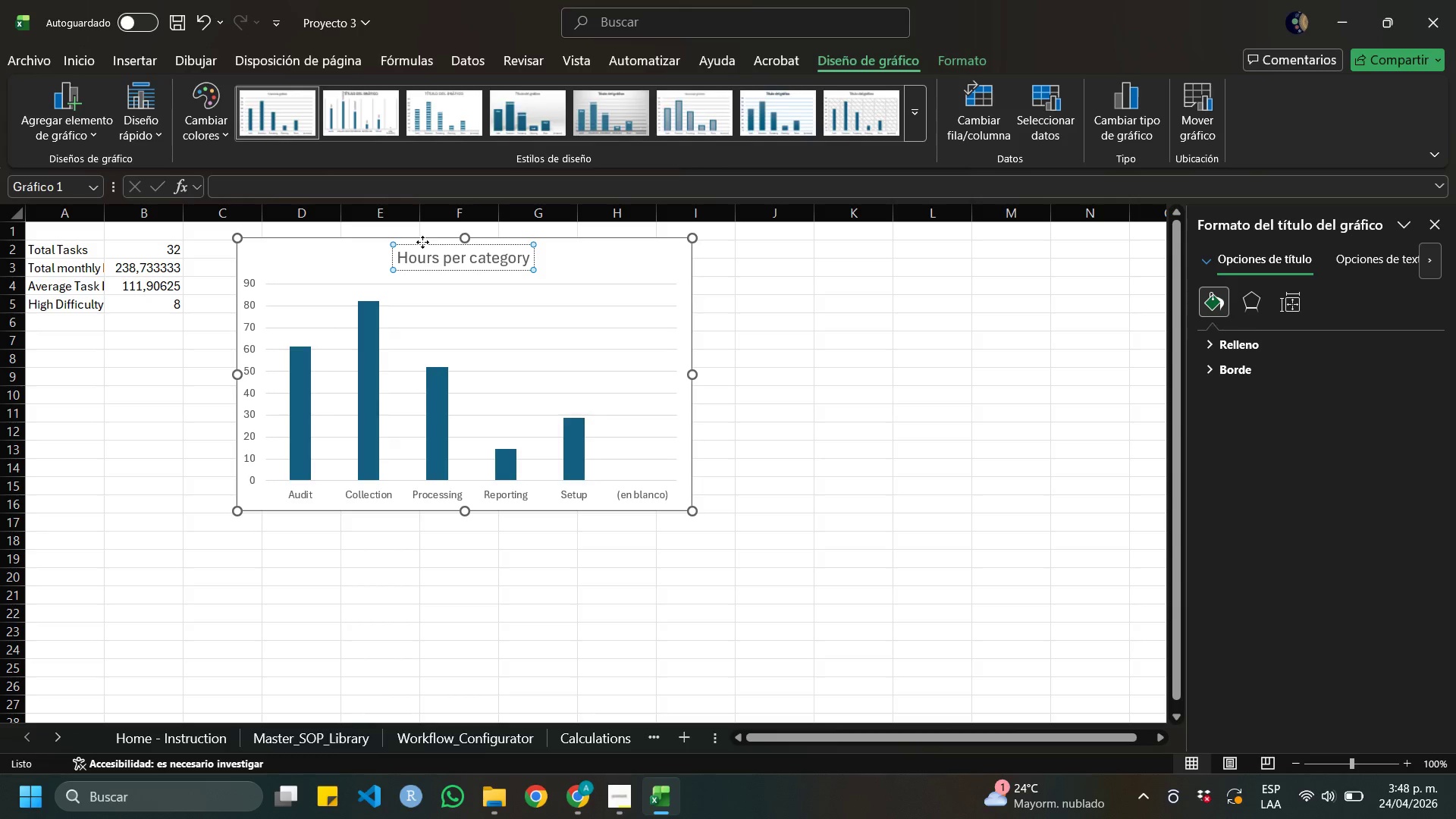 
wait(5.03)
 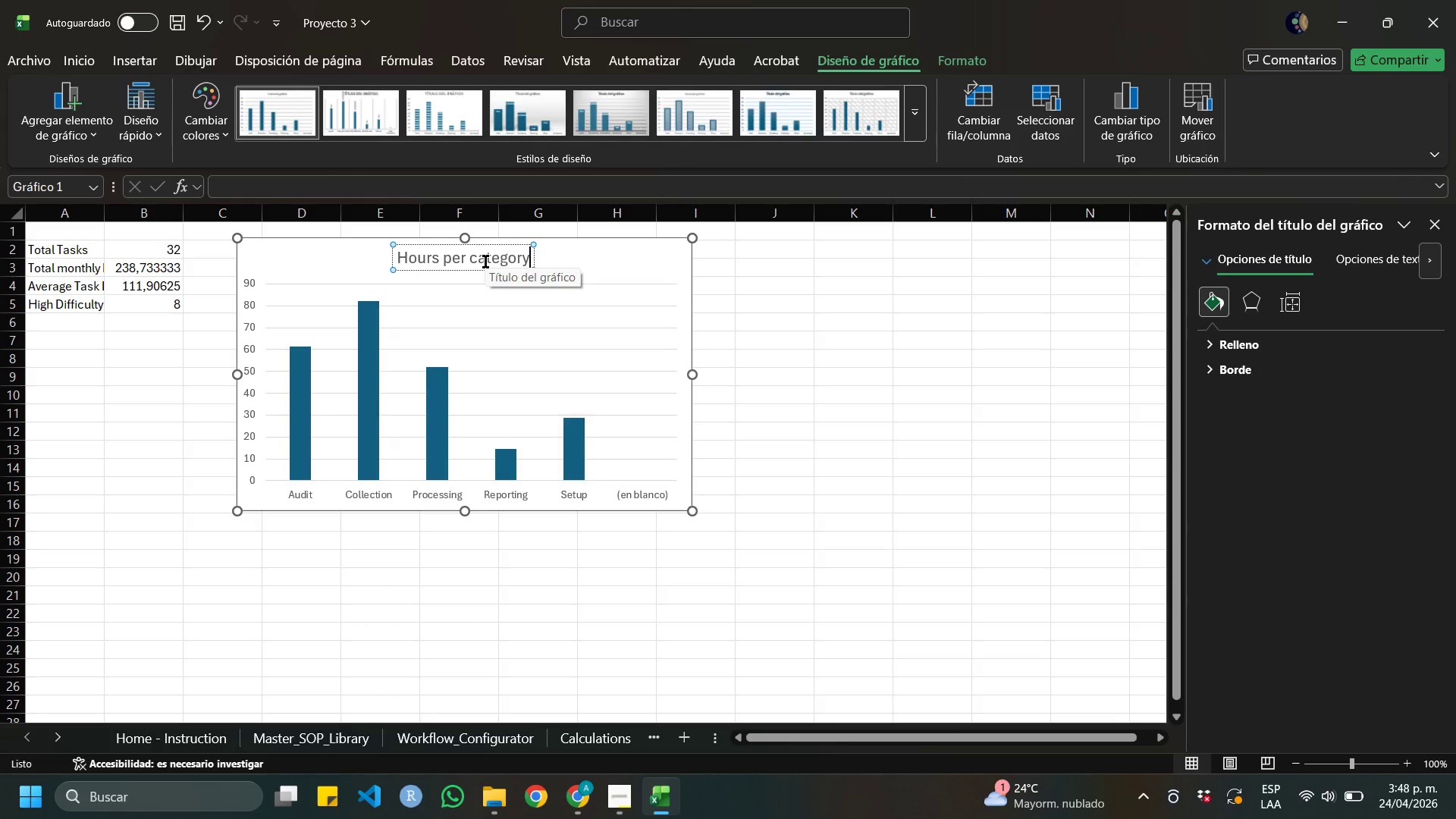 
left_click([454, 257])
 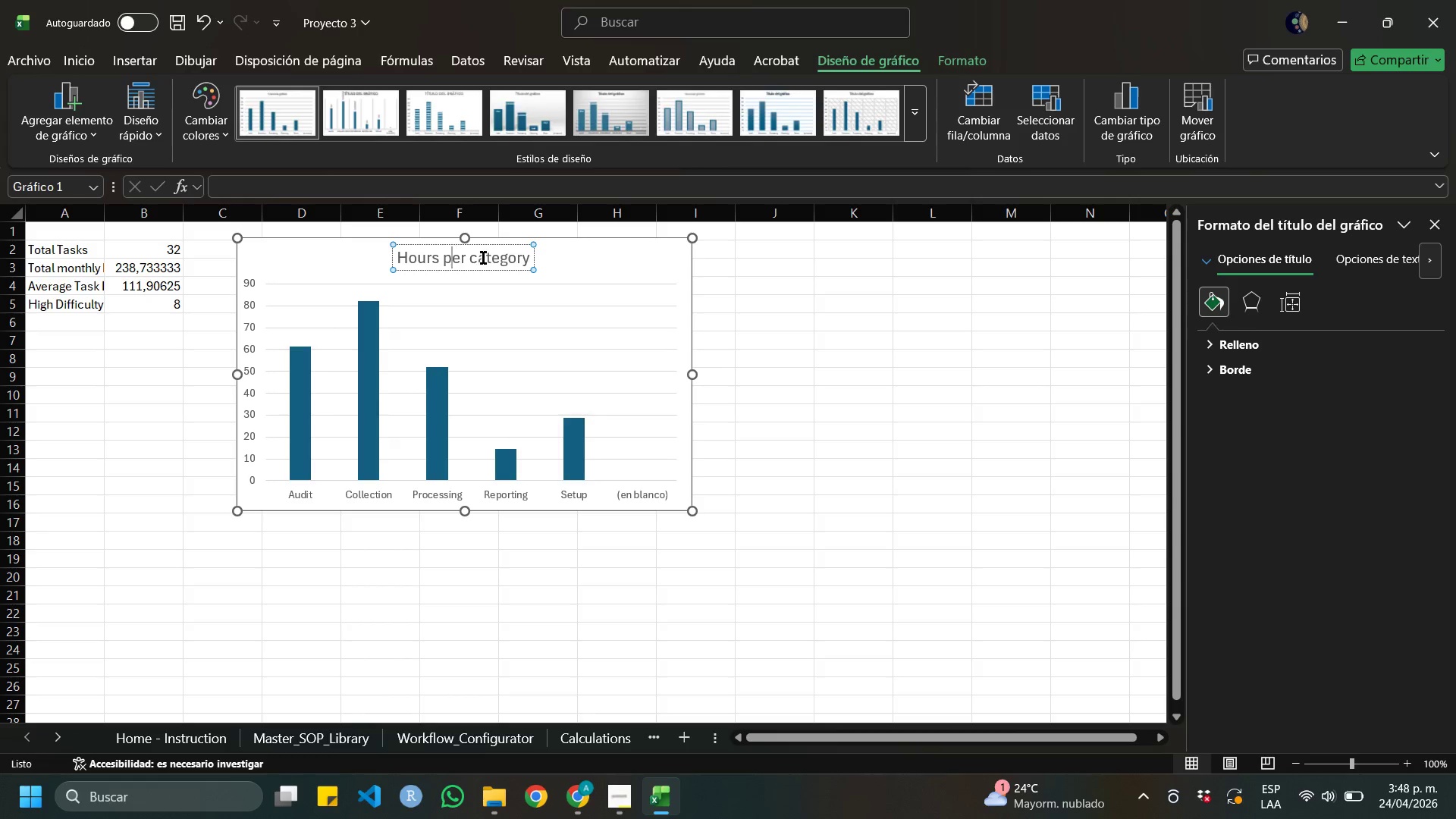 
left_click([477, 256])
 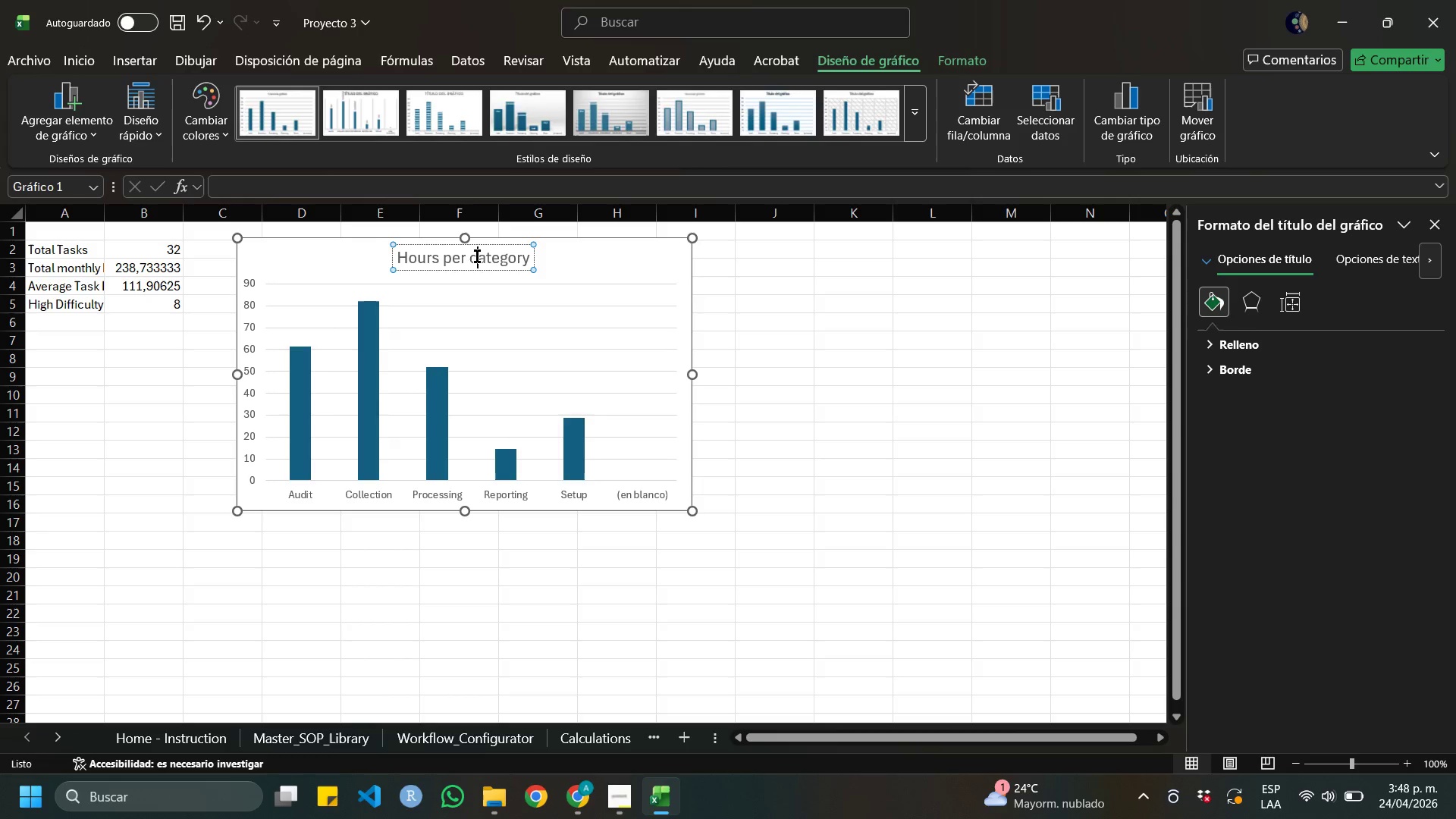 
key(Backspace)
 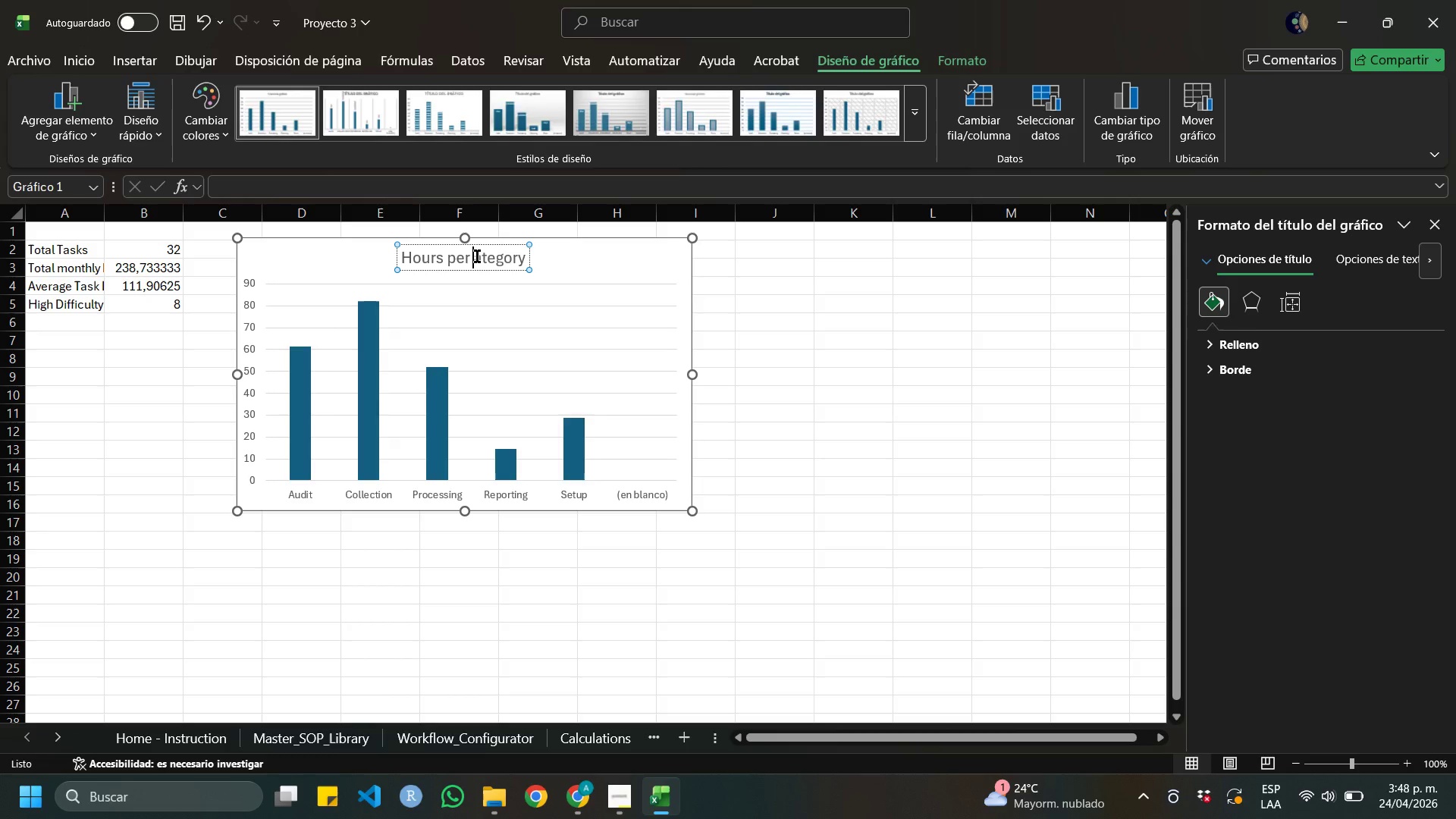 
key(CapsLock)
 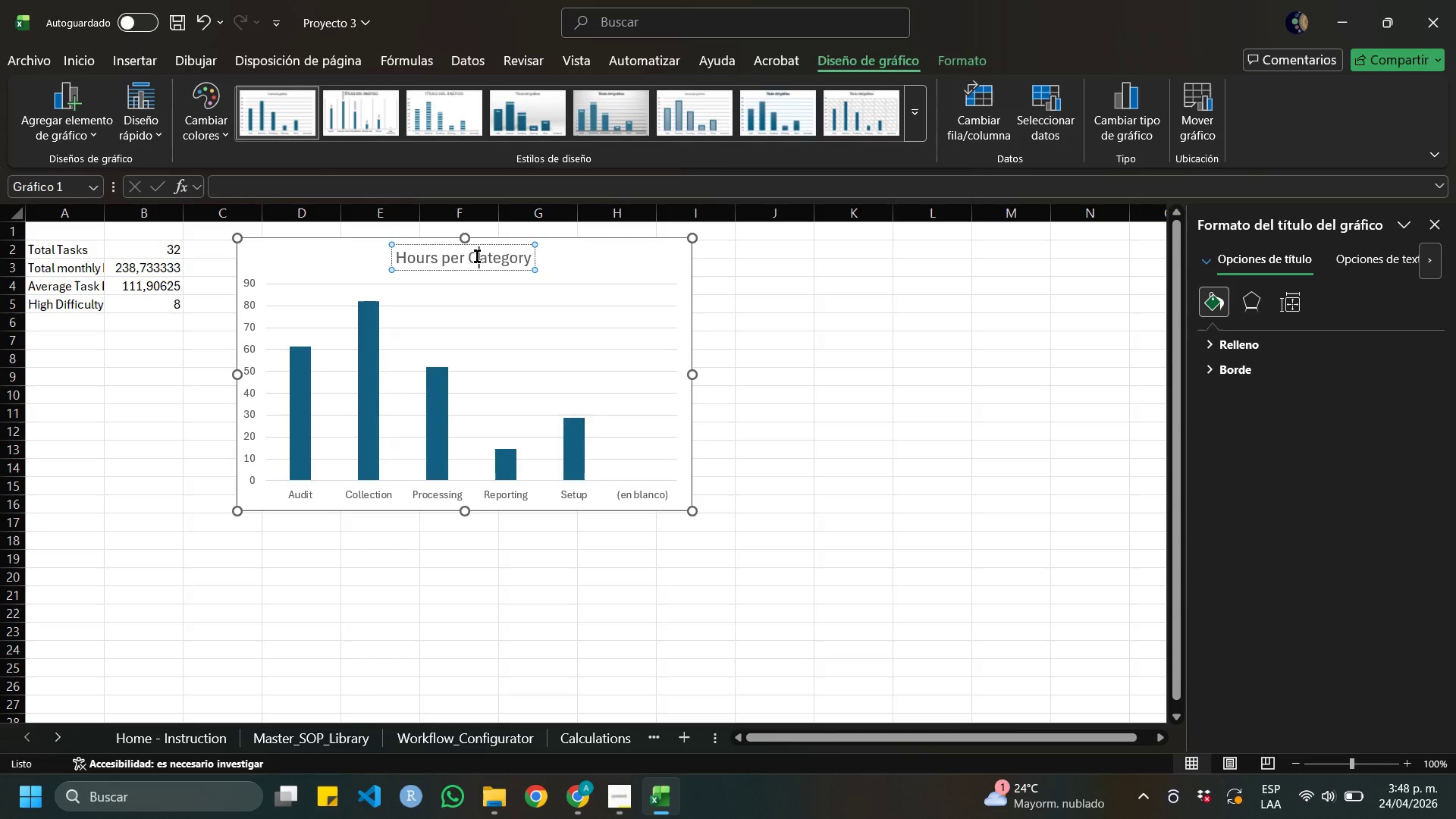 
key(C)
 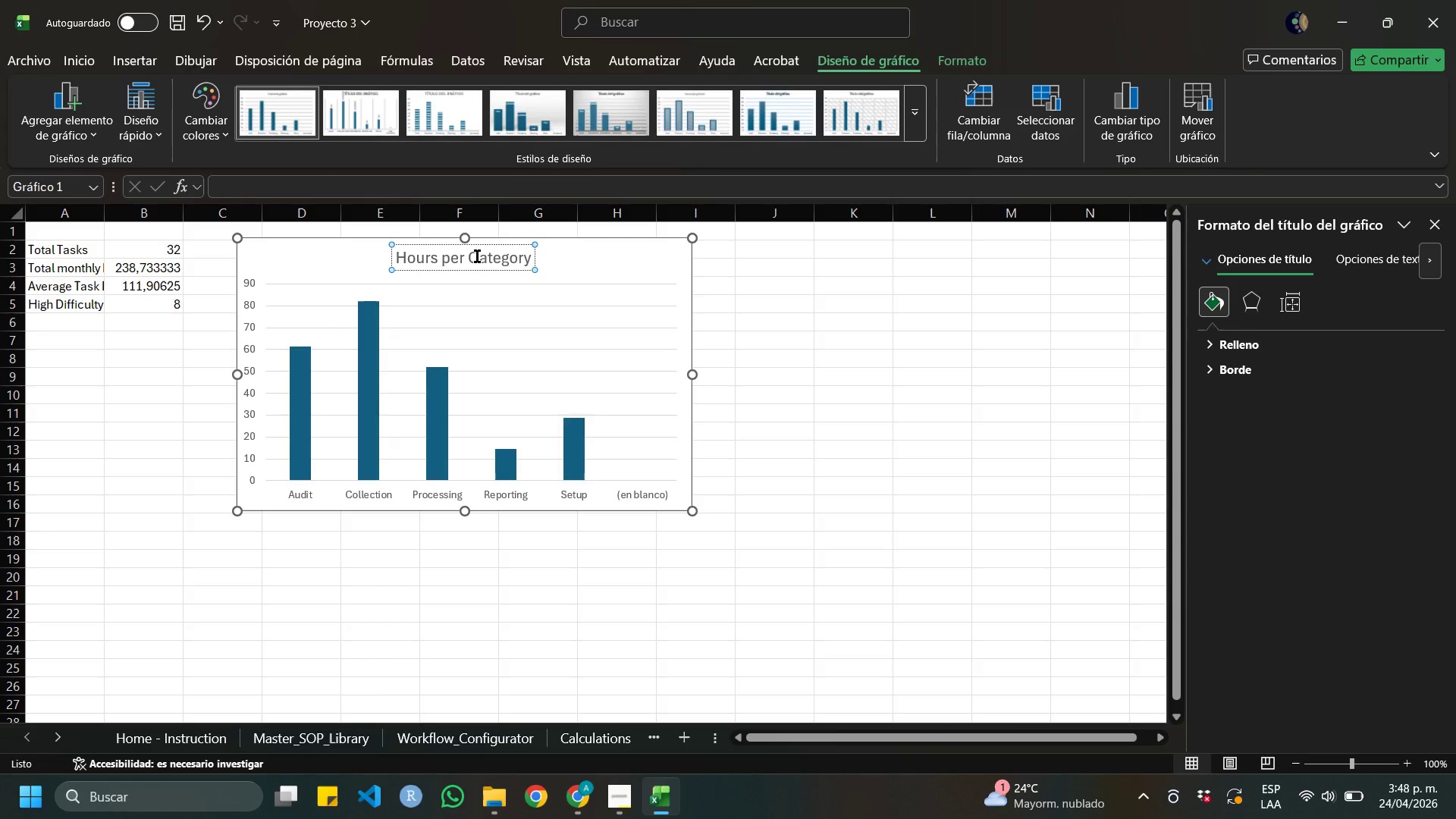 
key(CapsLock)
 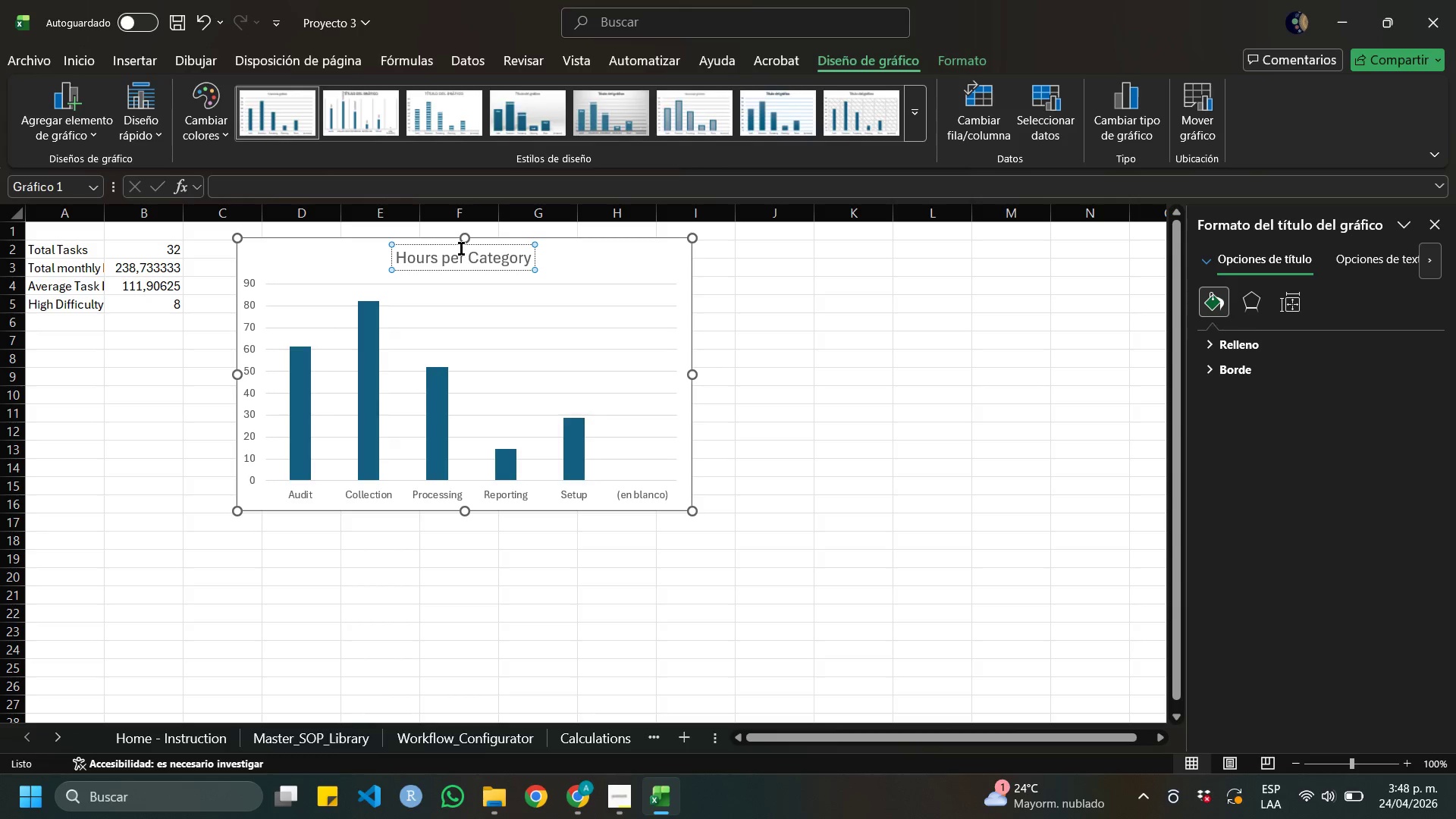 
left_click([463, 251])
 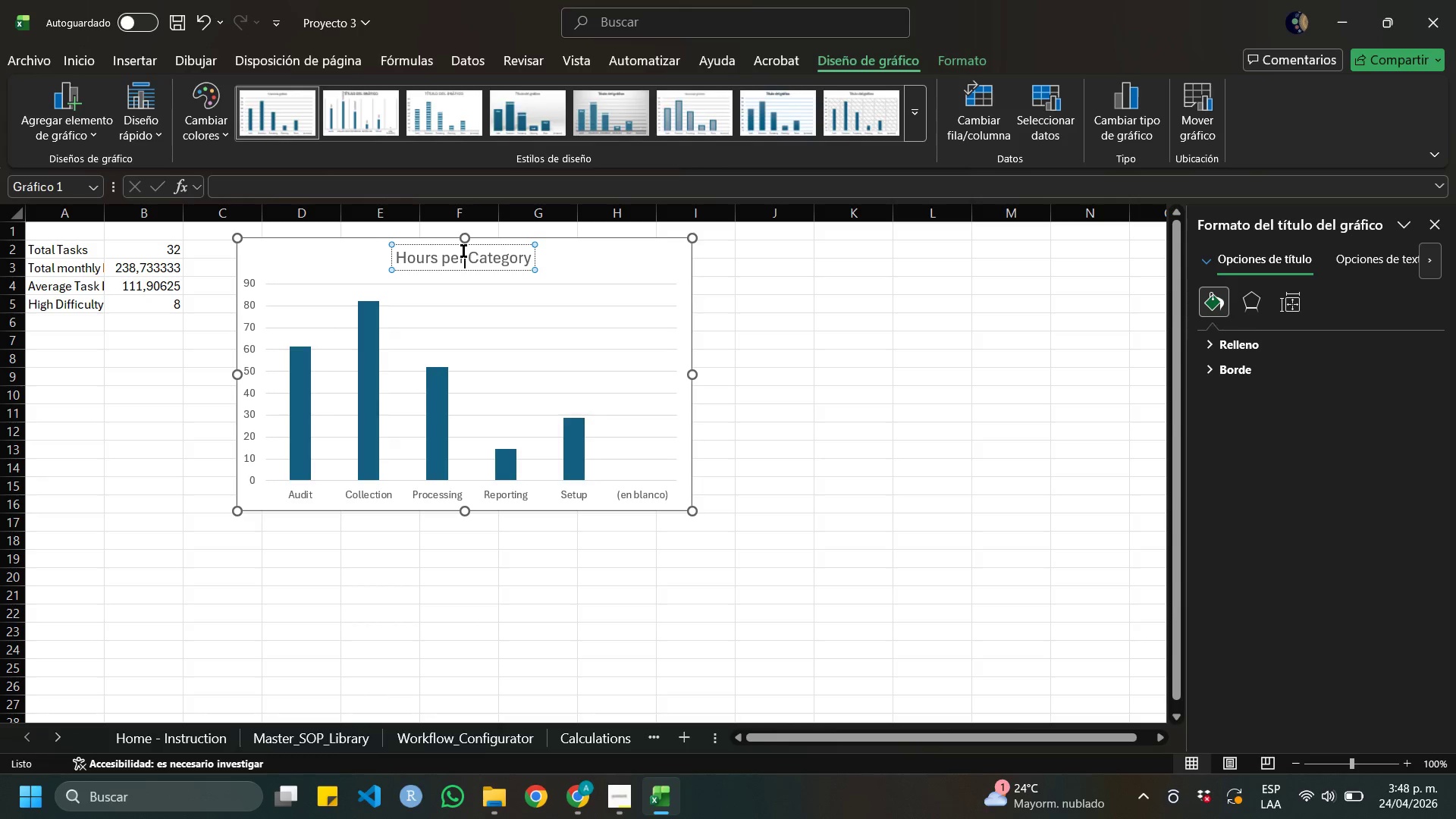 
key(Backspace)
key(Backspace)
key(Backspace)
type(vs)
 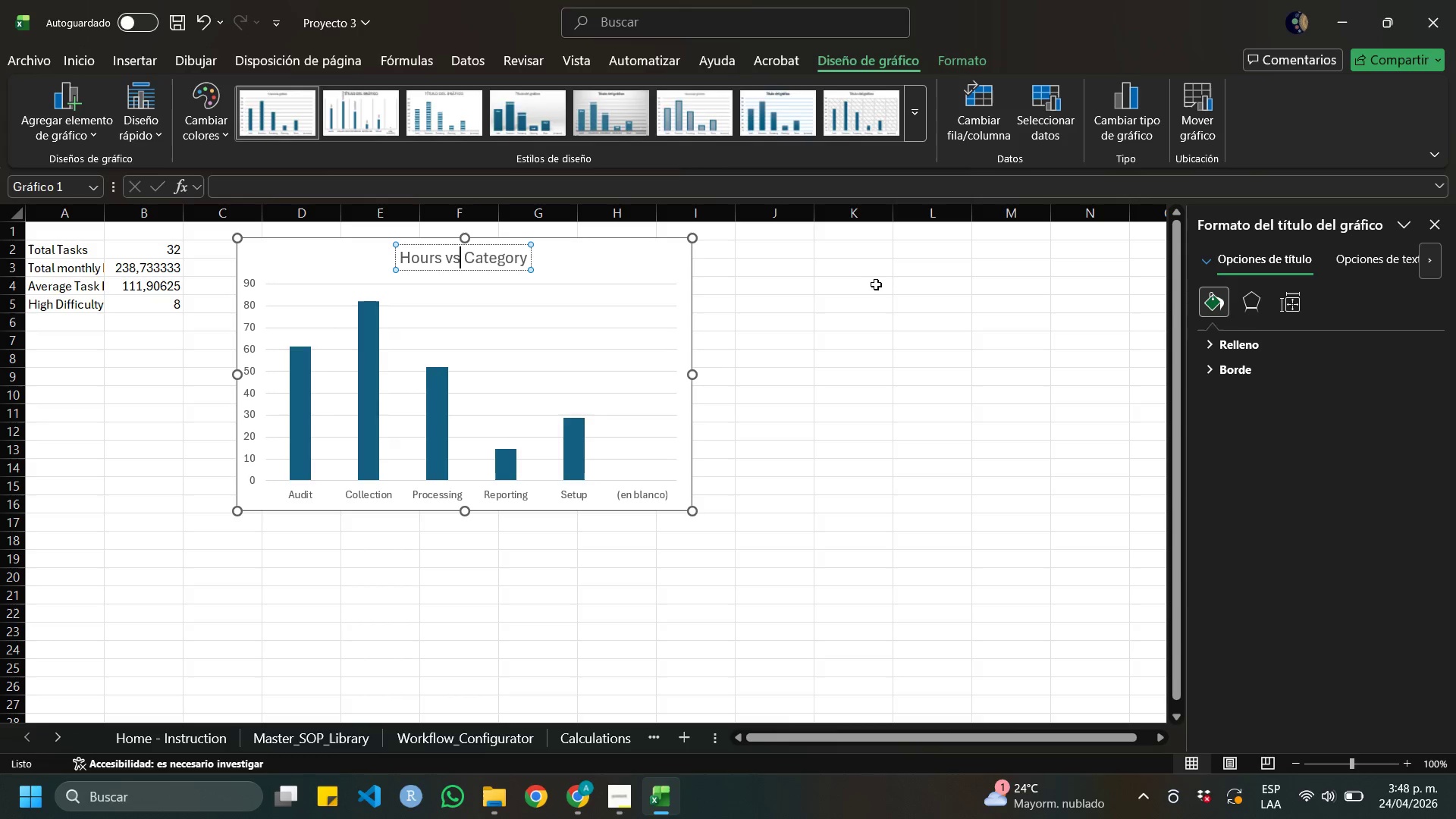 
left_click([882, 285])
 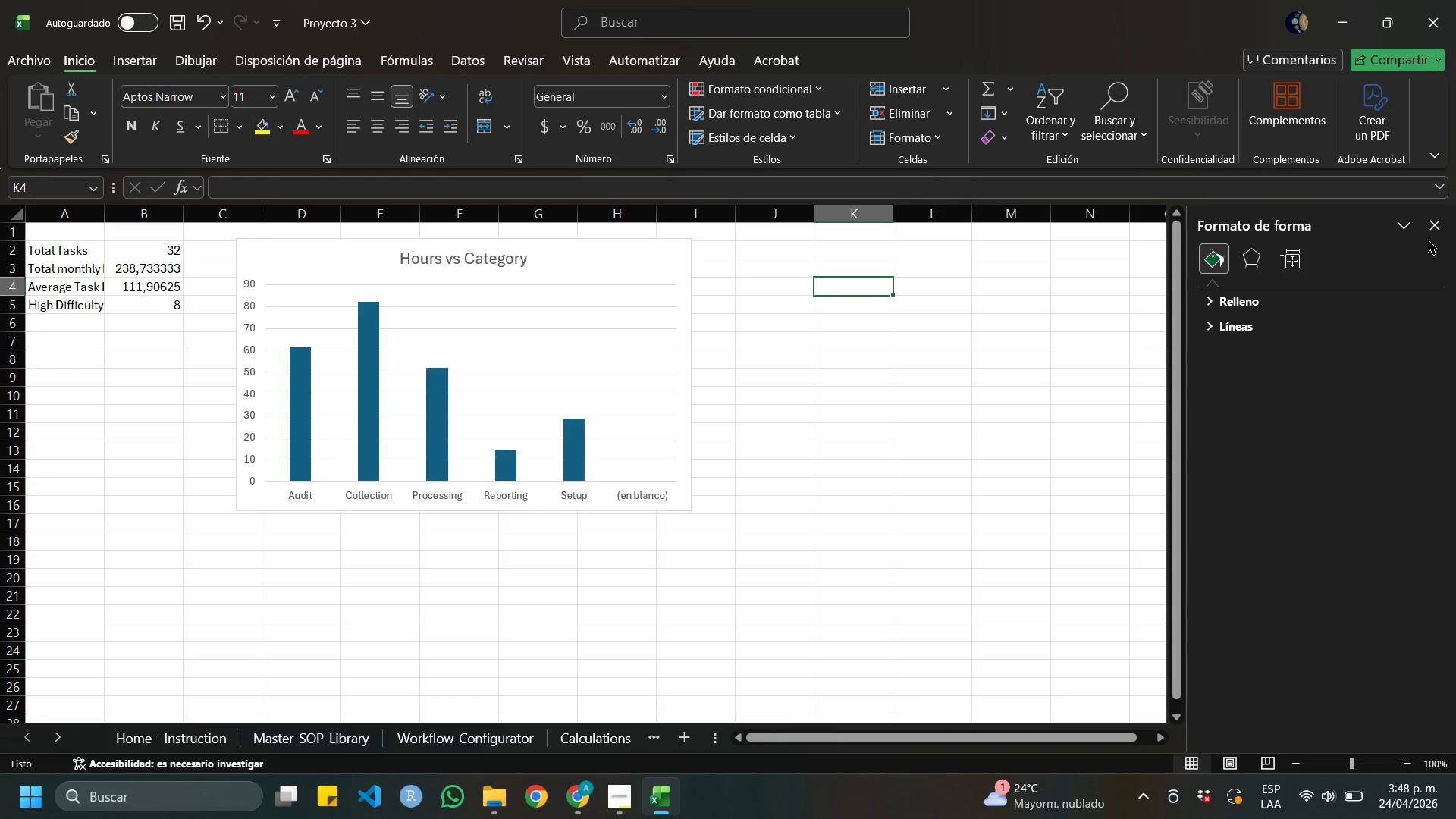 
left_click([1438, 224])
 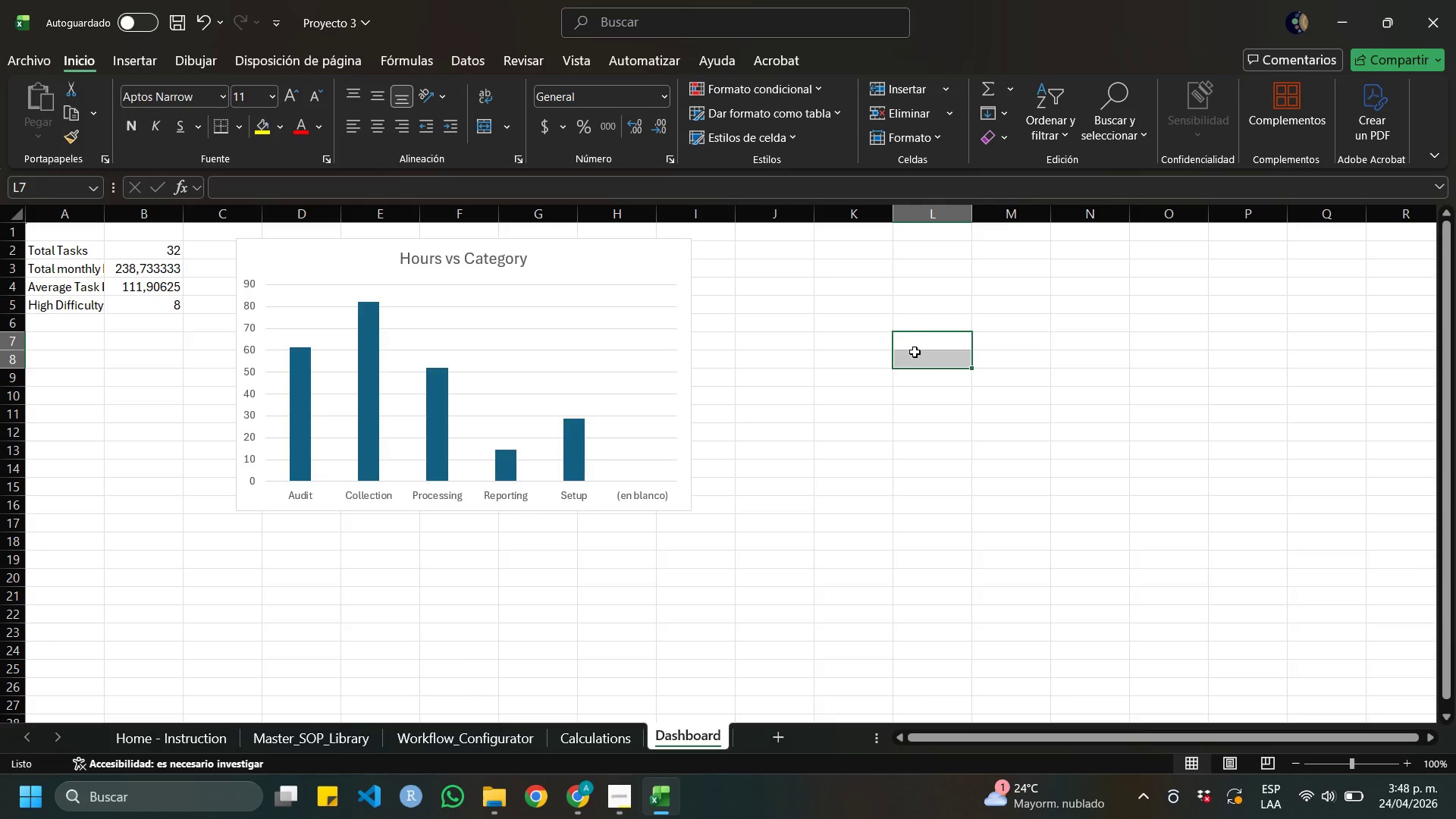 
mouse_move([615, 259])
 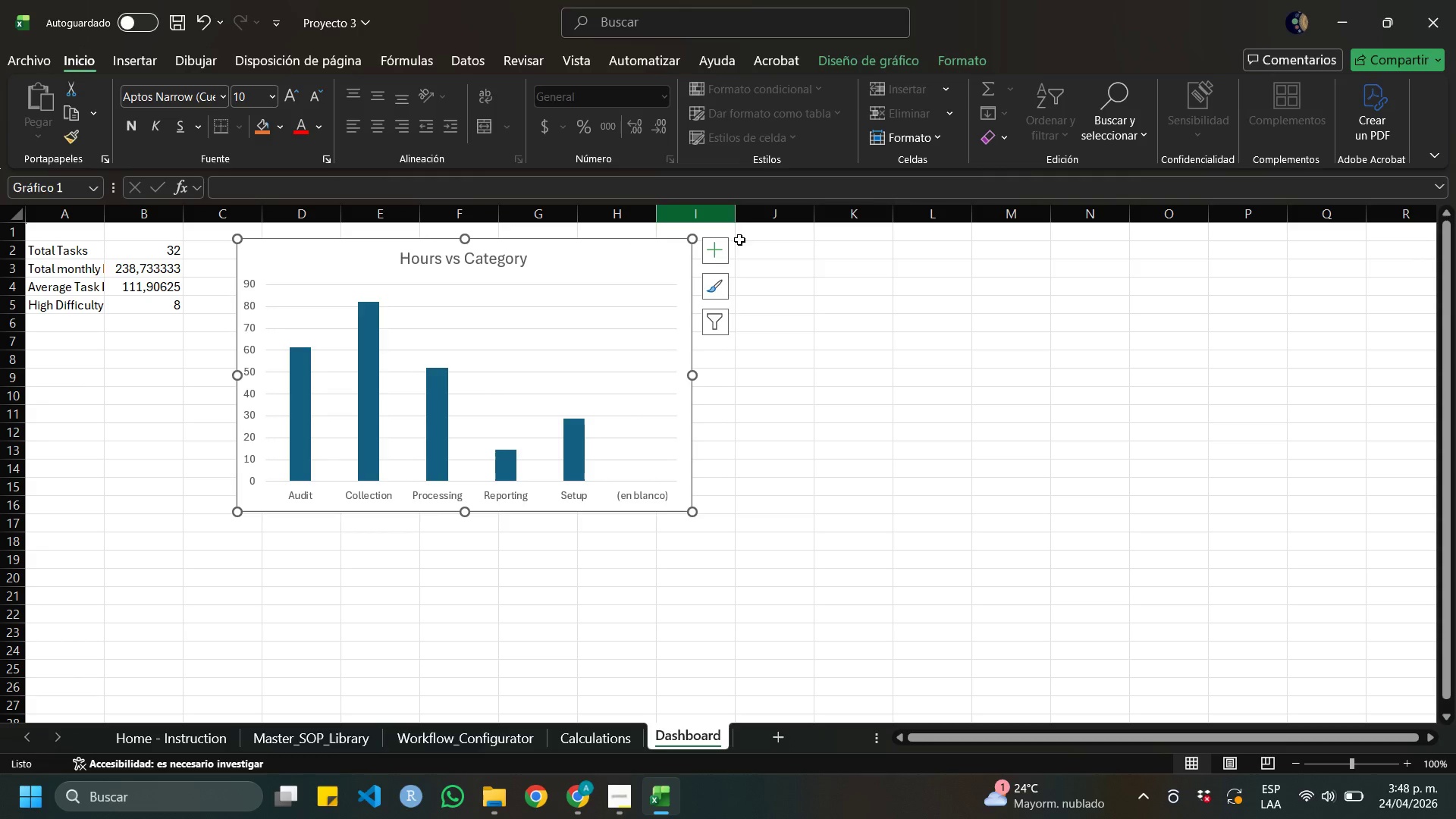 
wait(5.97)
 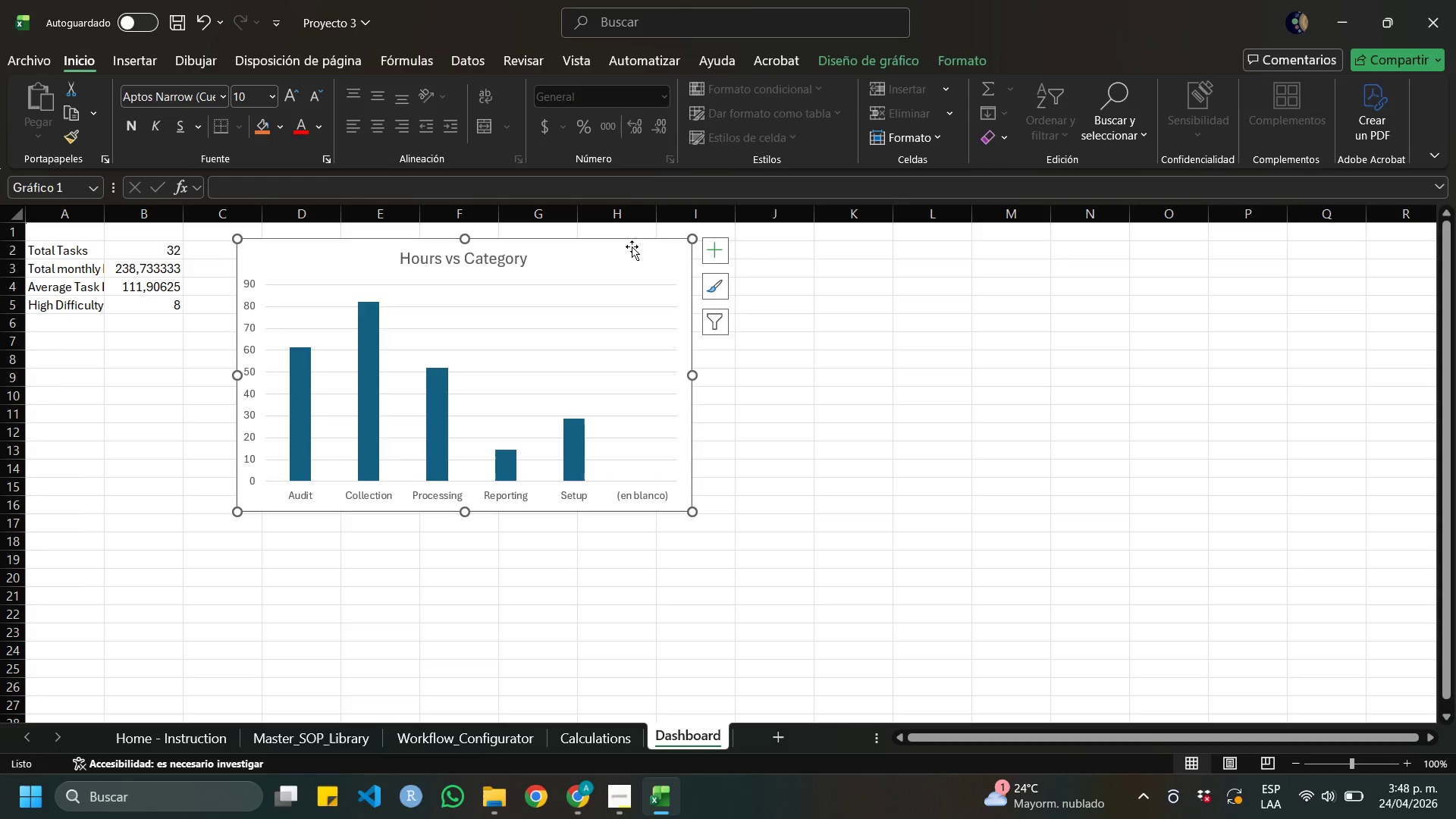 
left_click([610, 736])
 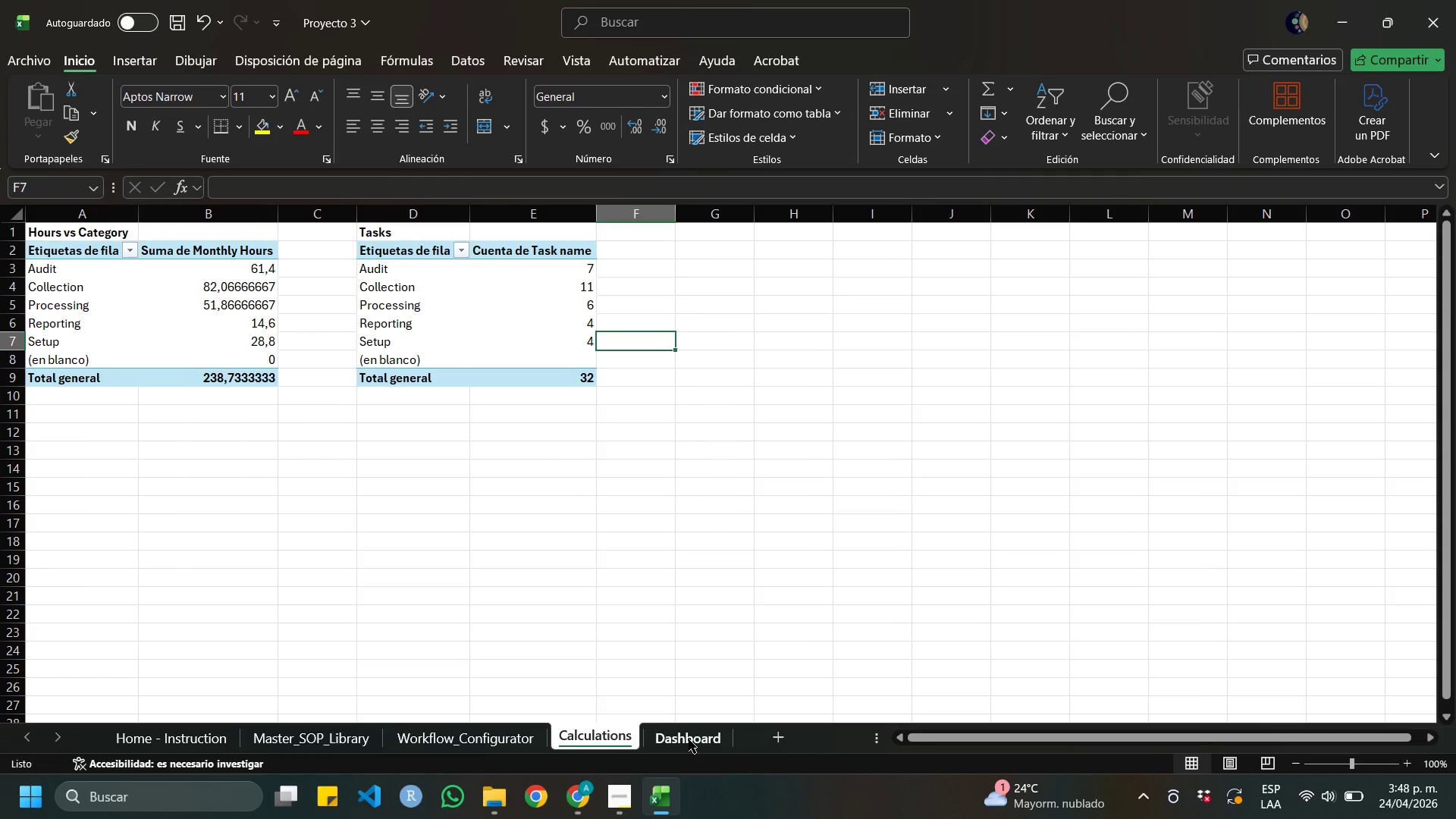 
left_click([689, 739])
 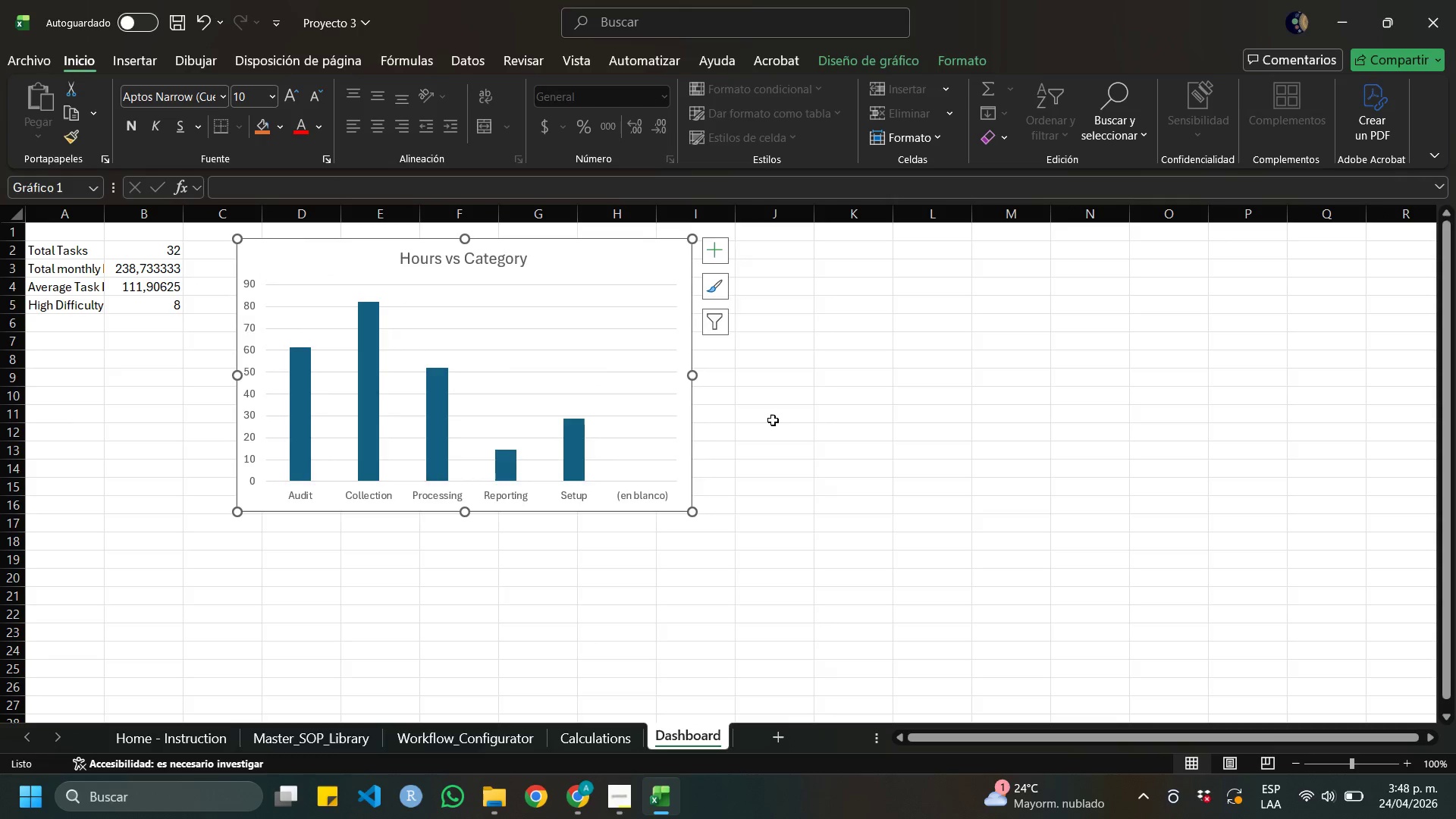 
scroll: coordinate [772, 420], scroll_direction: down, amount: 1.0
 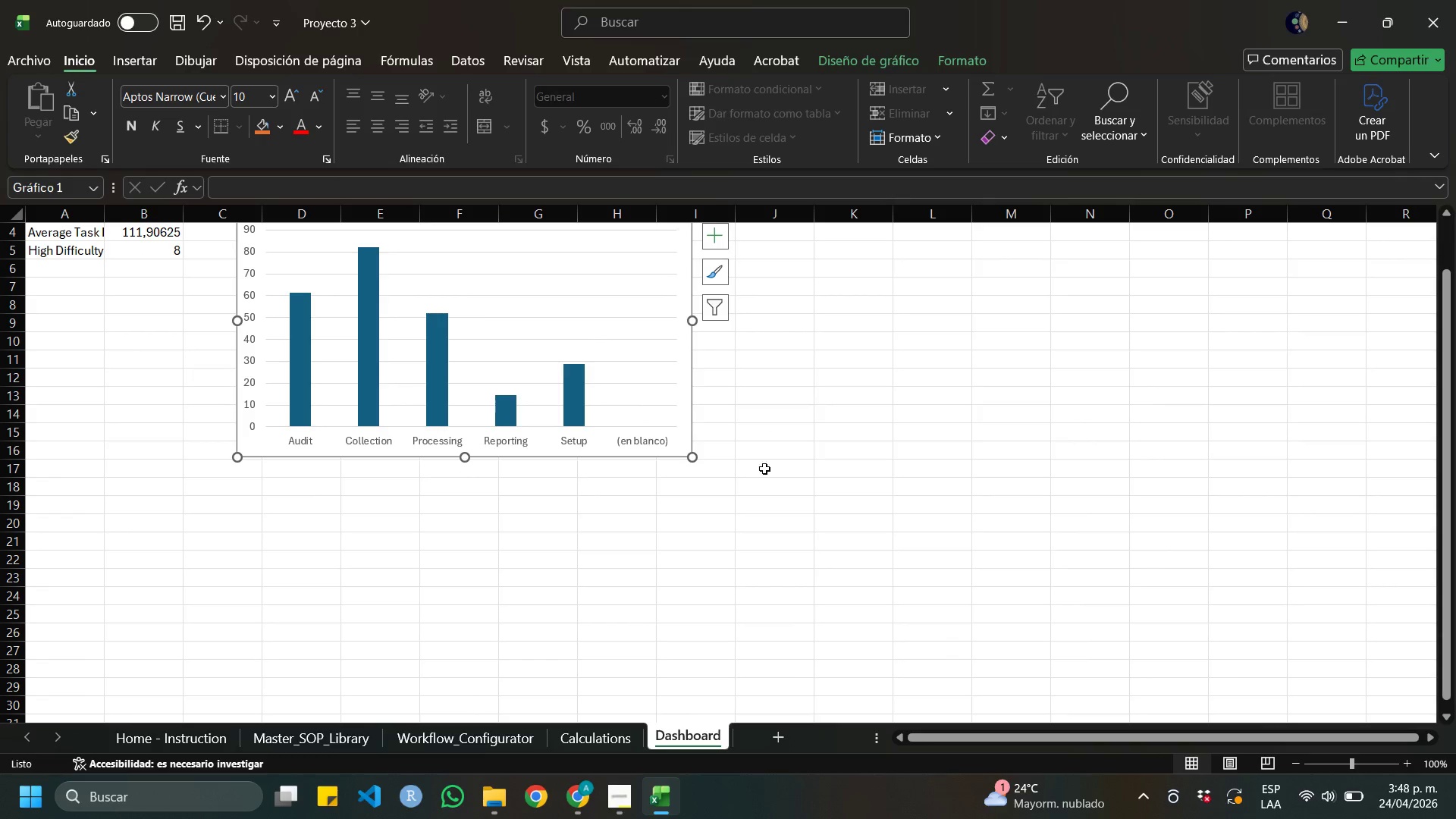 
scroll: coordinate [896, 464], scroll_direction: up, amount: 2.0
 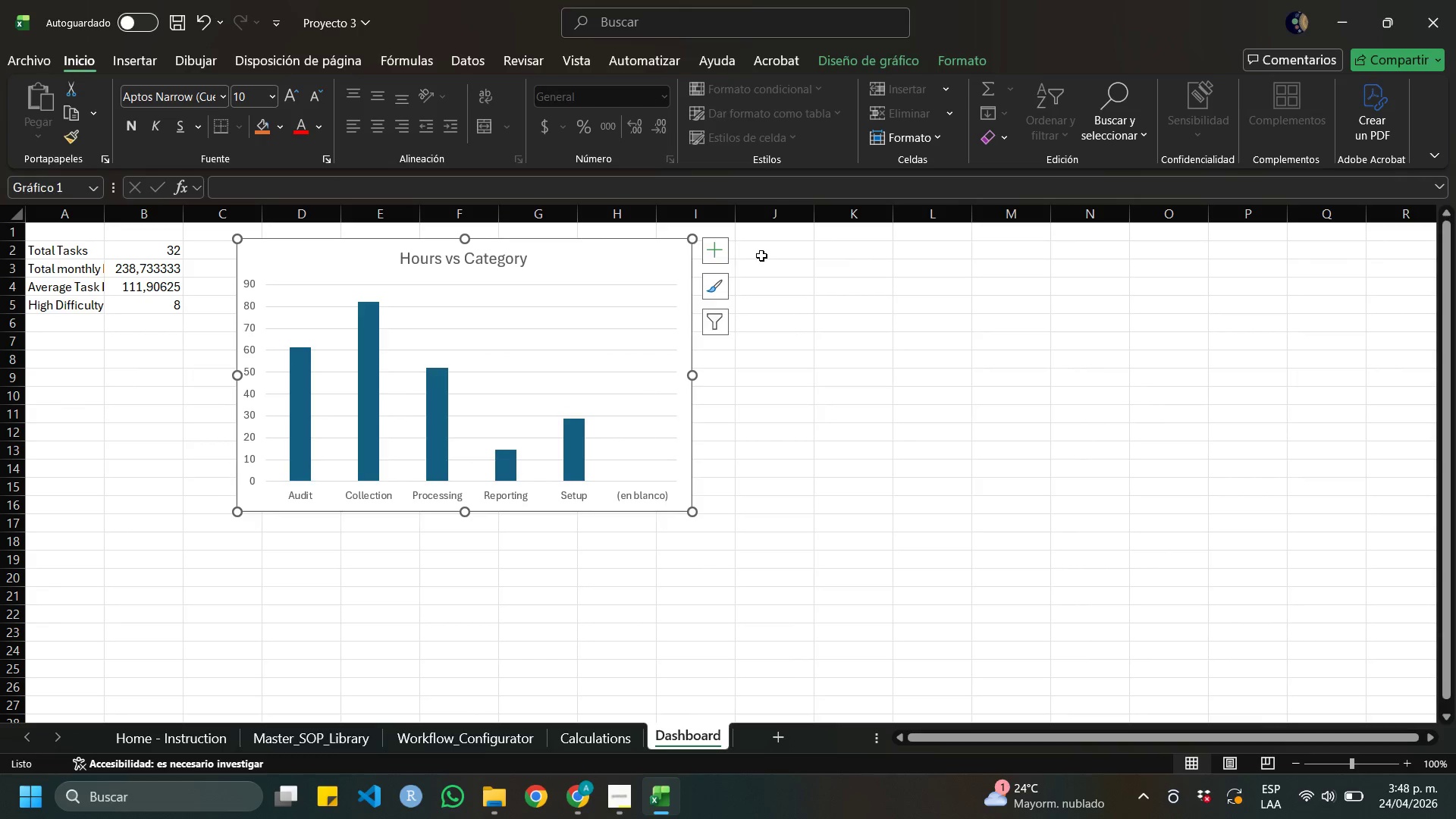 
left_click([761, 256])
 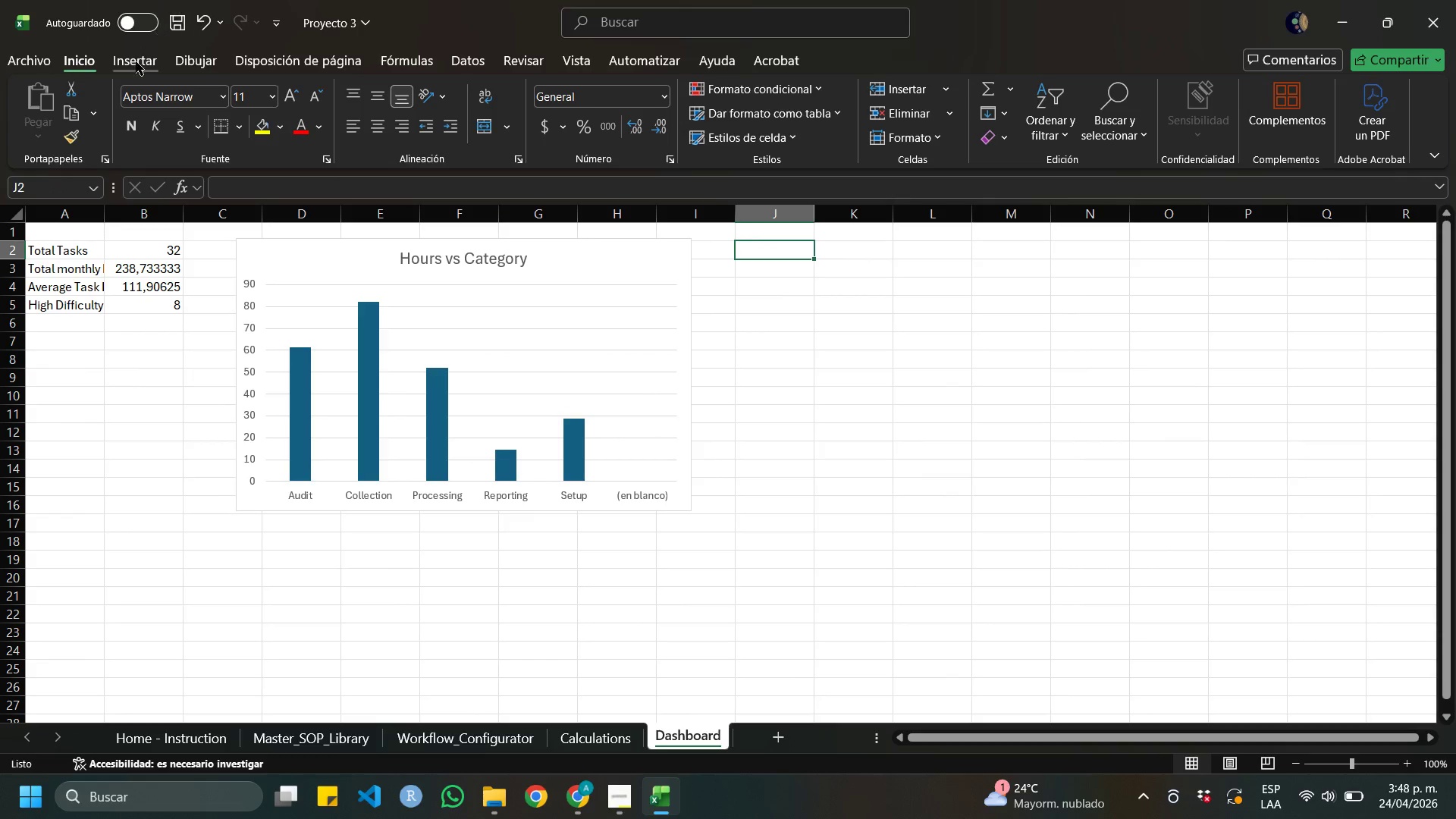 
left_click([136, 69])
 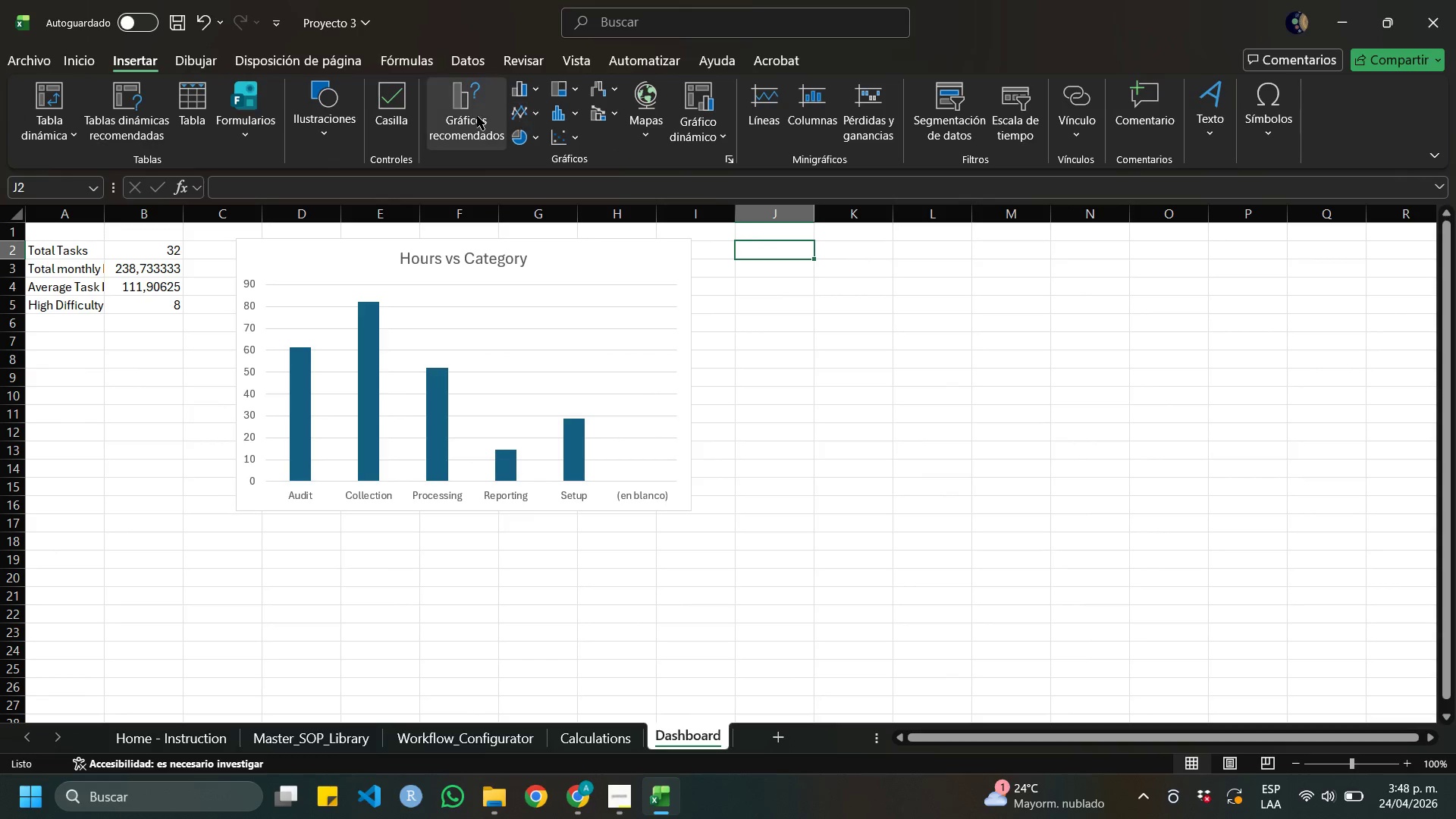 
mouse_move([535, 88])
 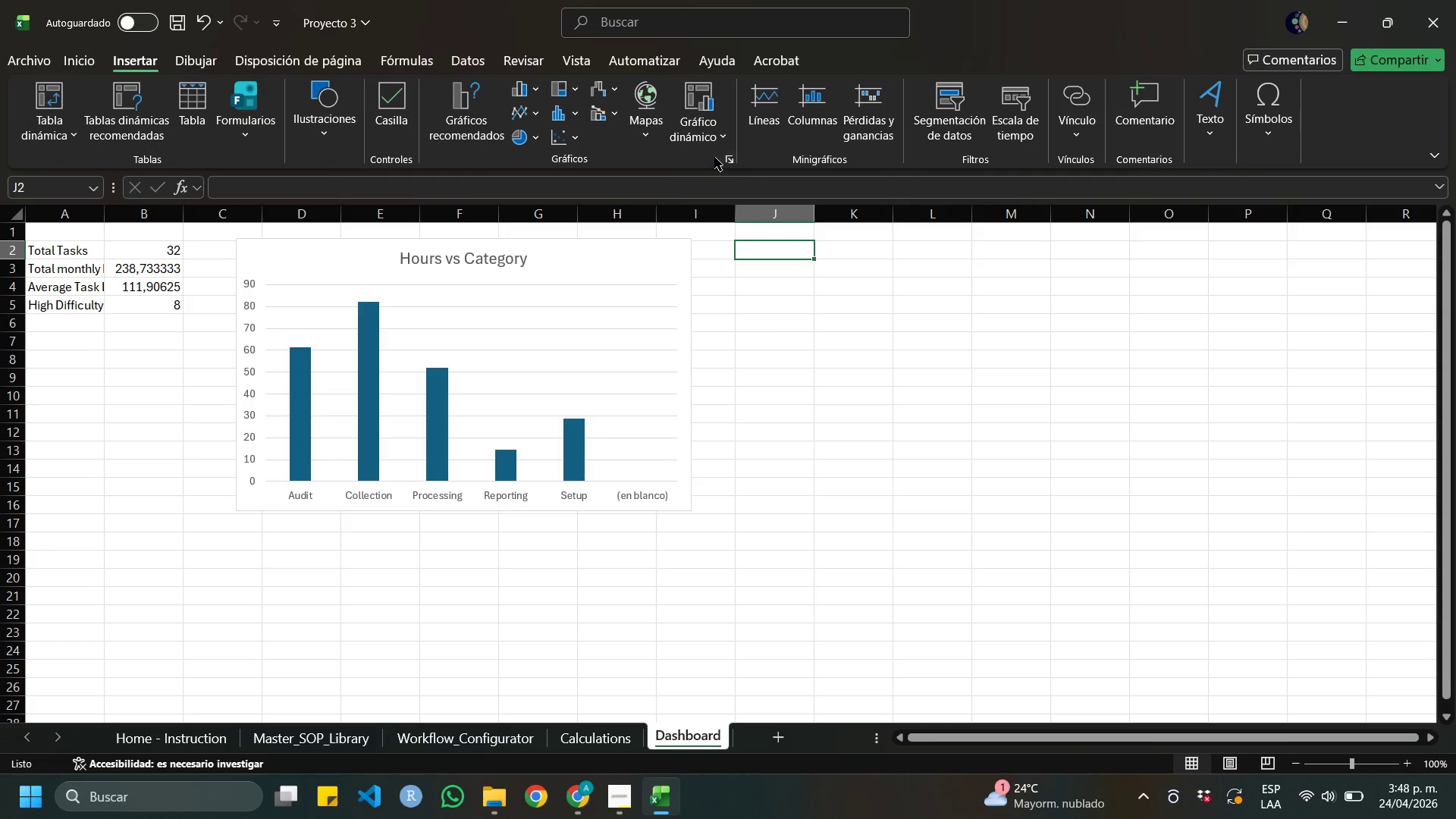 
left_click([727, 158])
 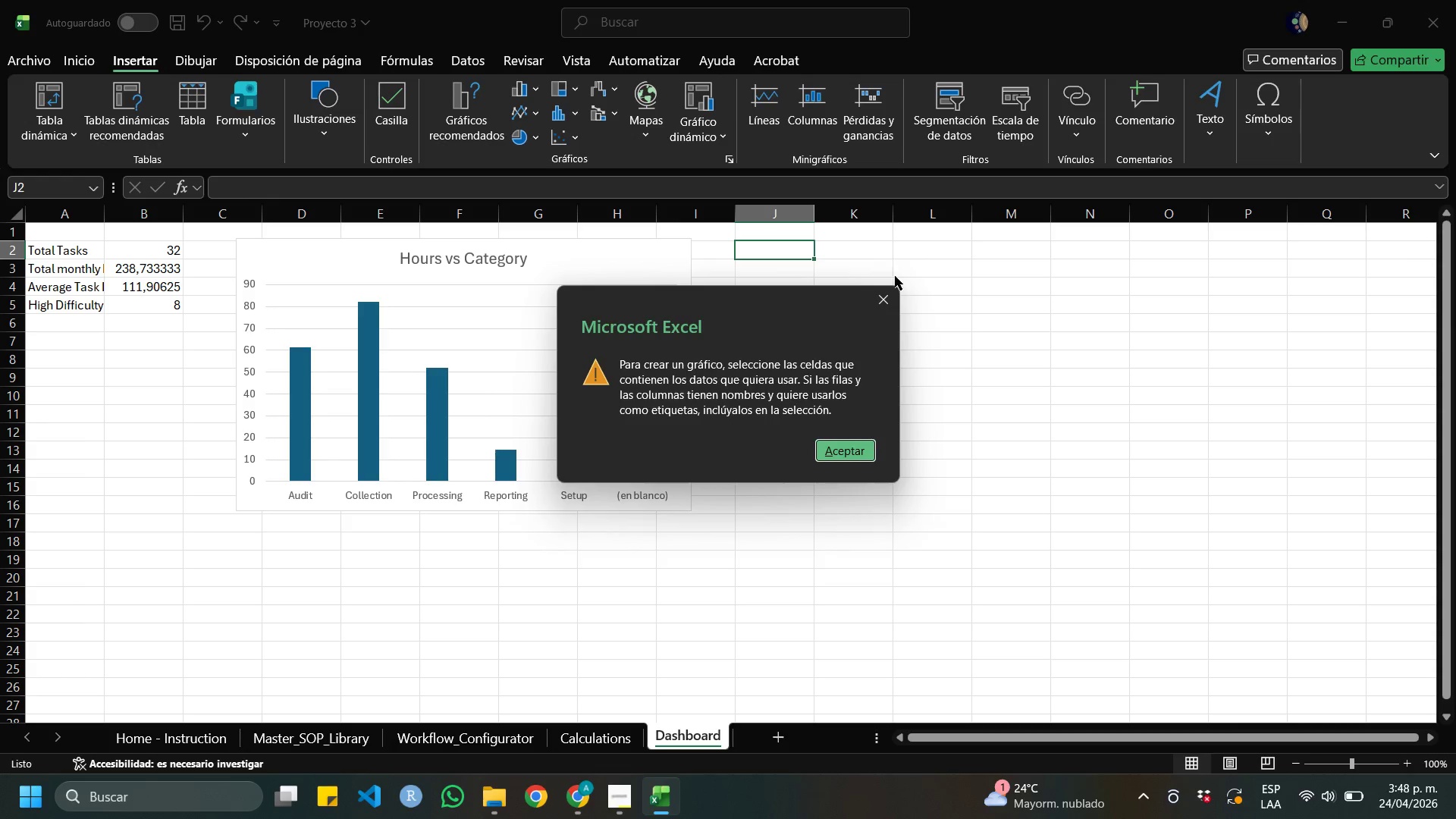 
left_click_drag(start_coordinate=[878, 288], to_coordinate=[871, 284])
 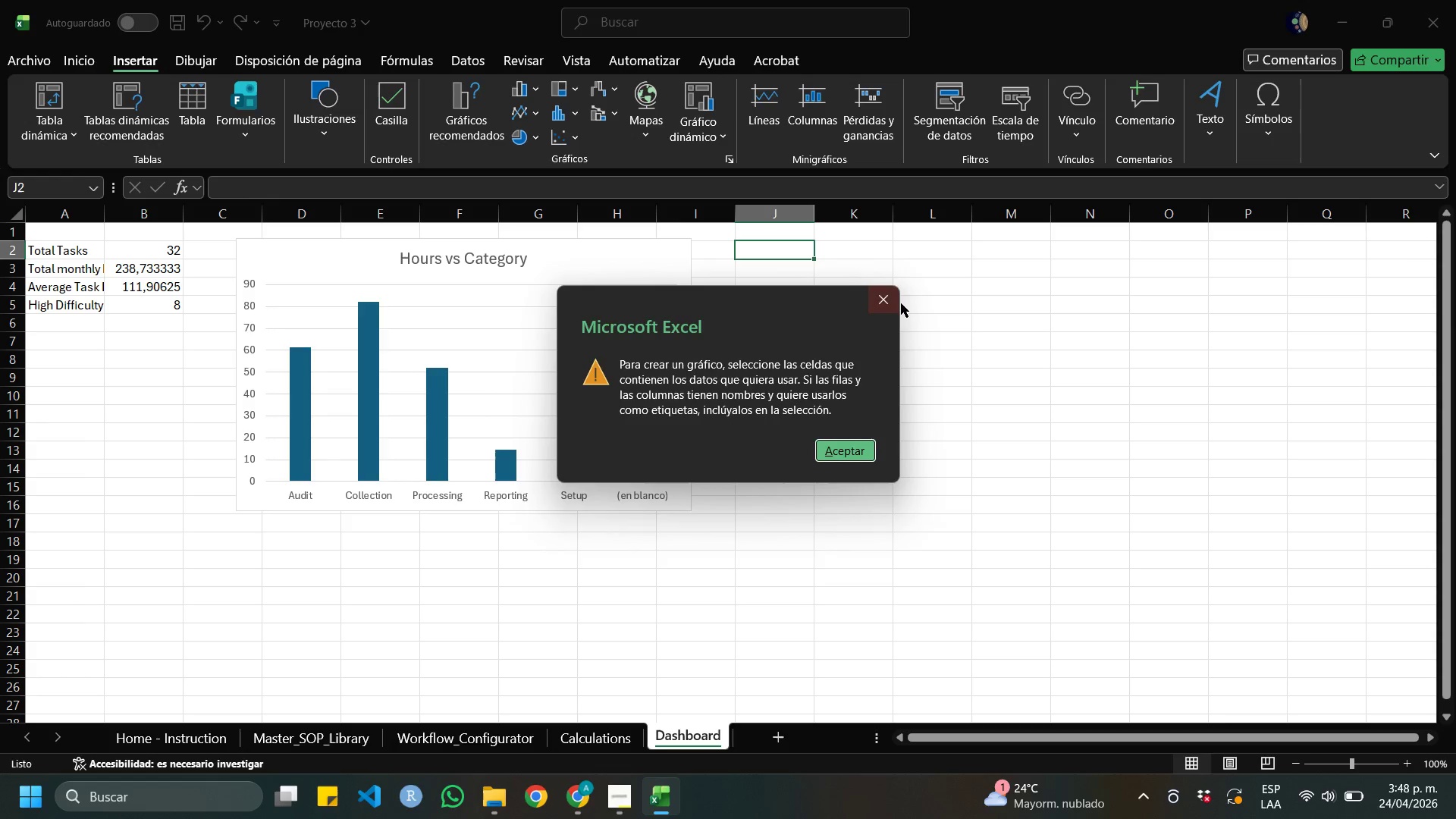 
left_click([895, 298])
 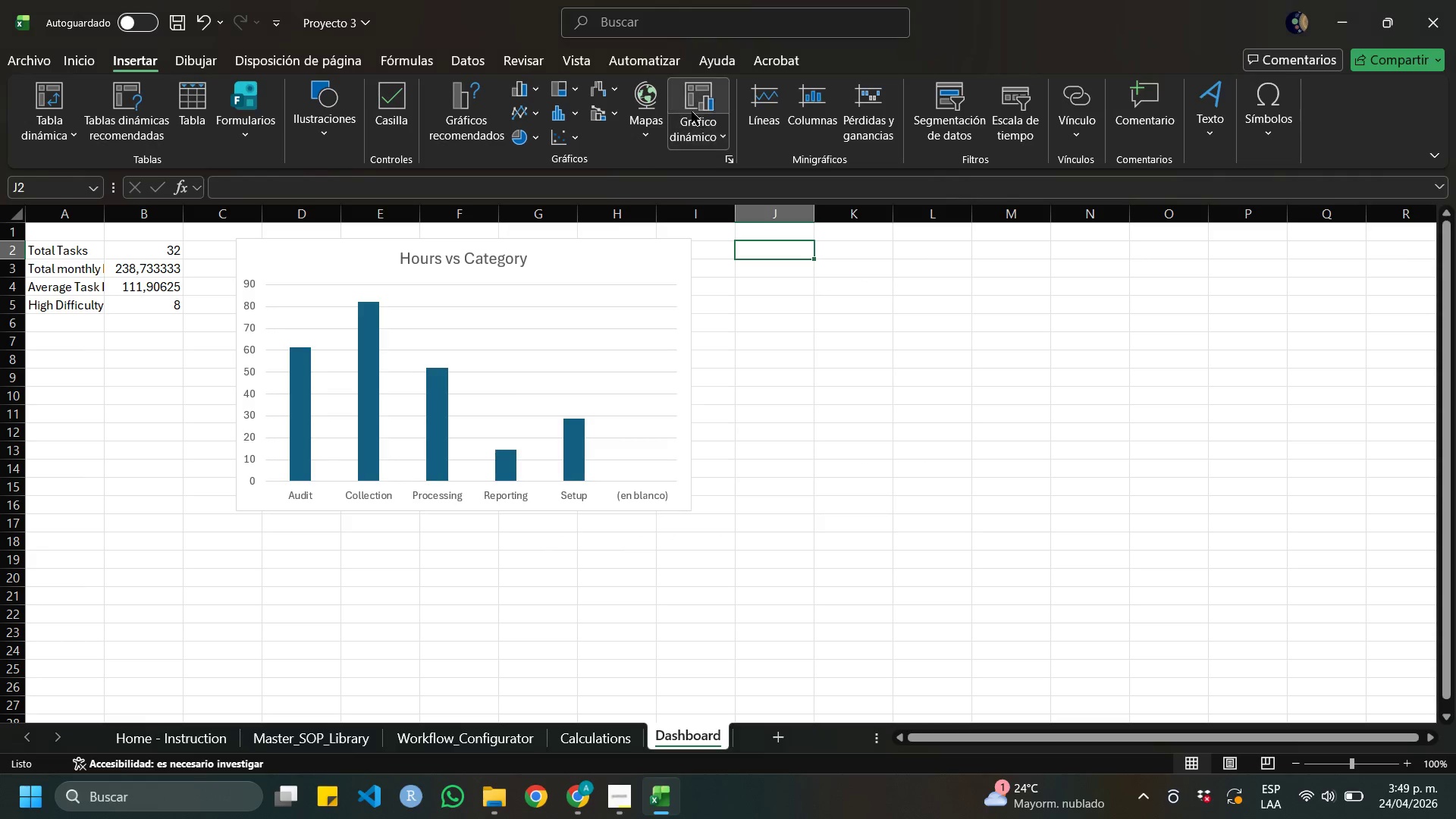 
left_click([692, 111])
 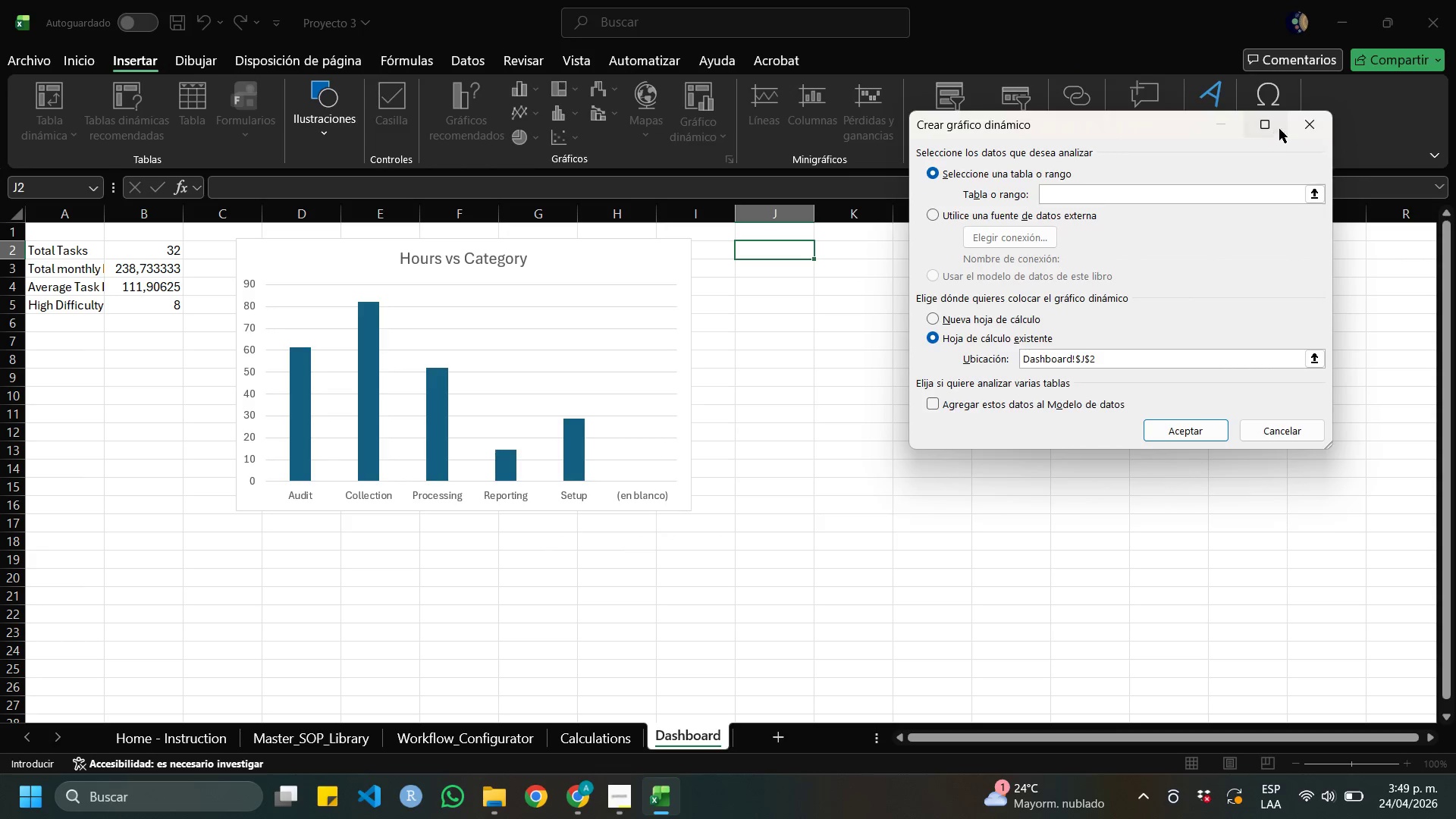 
left_click([1322, 122])
 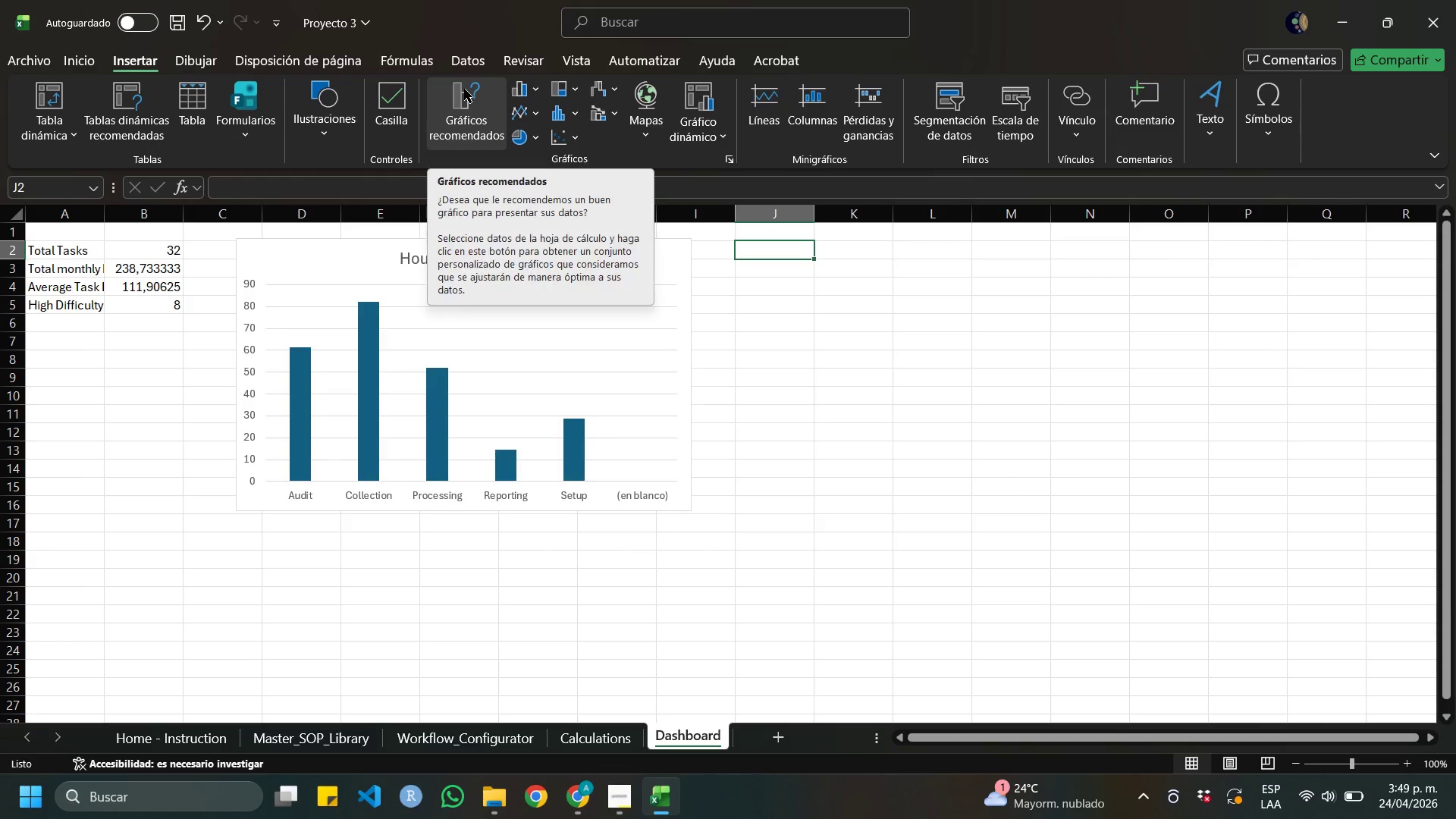 
left_click([464, 89])
 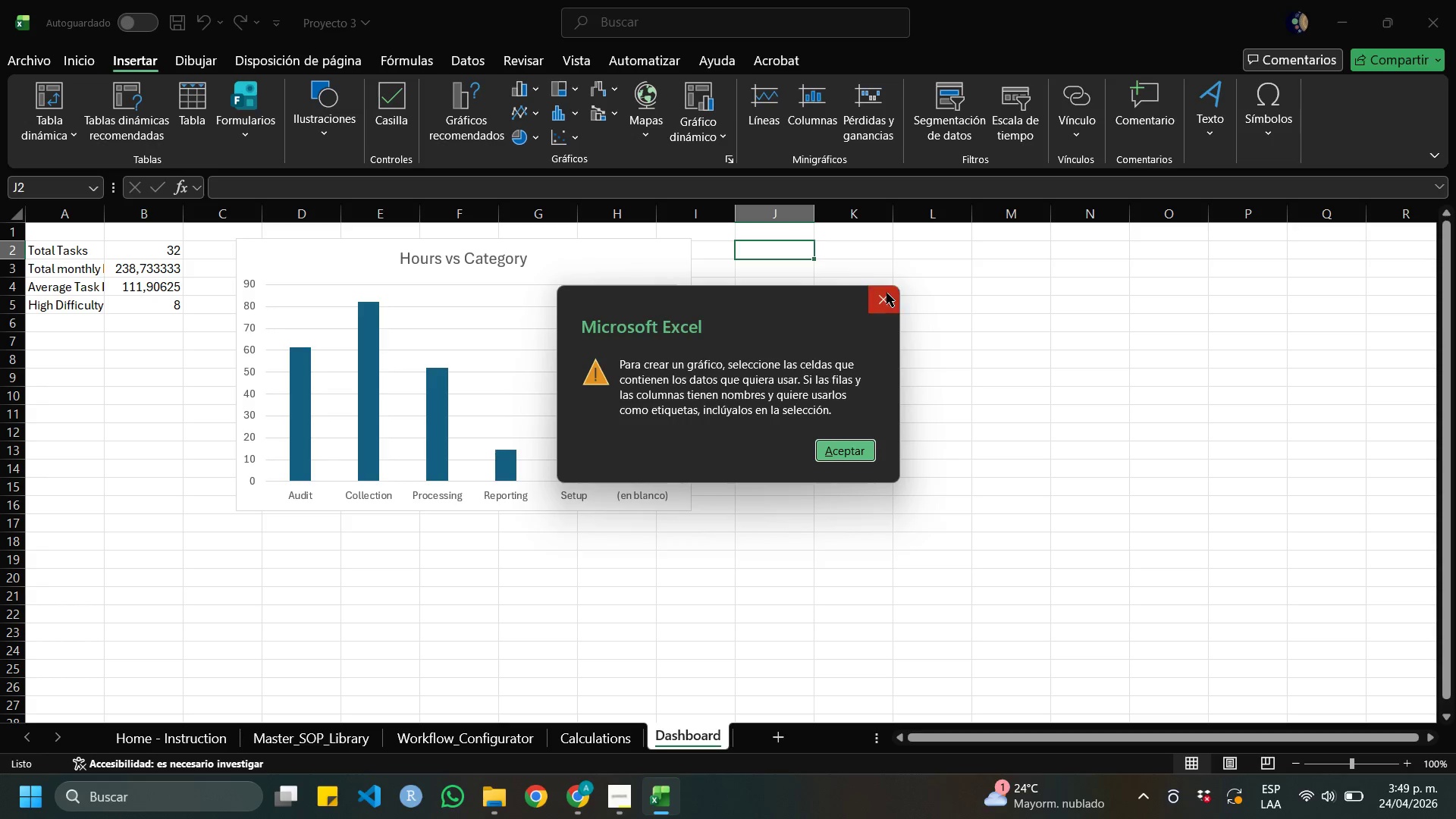 
left_click([886, 293])
 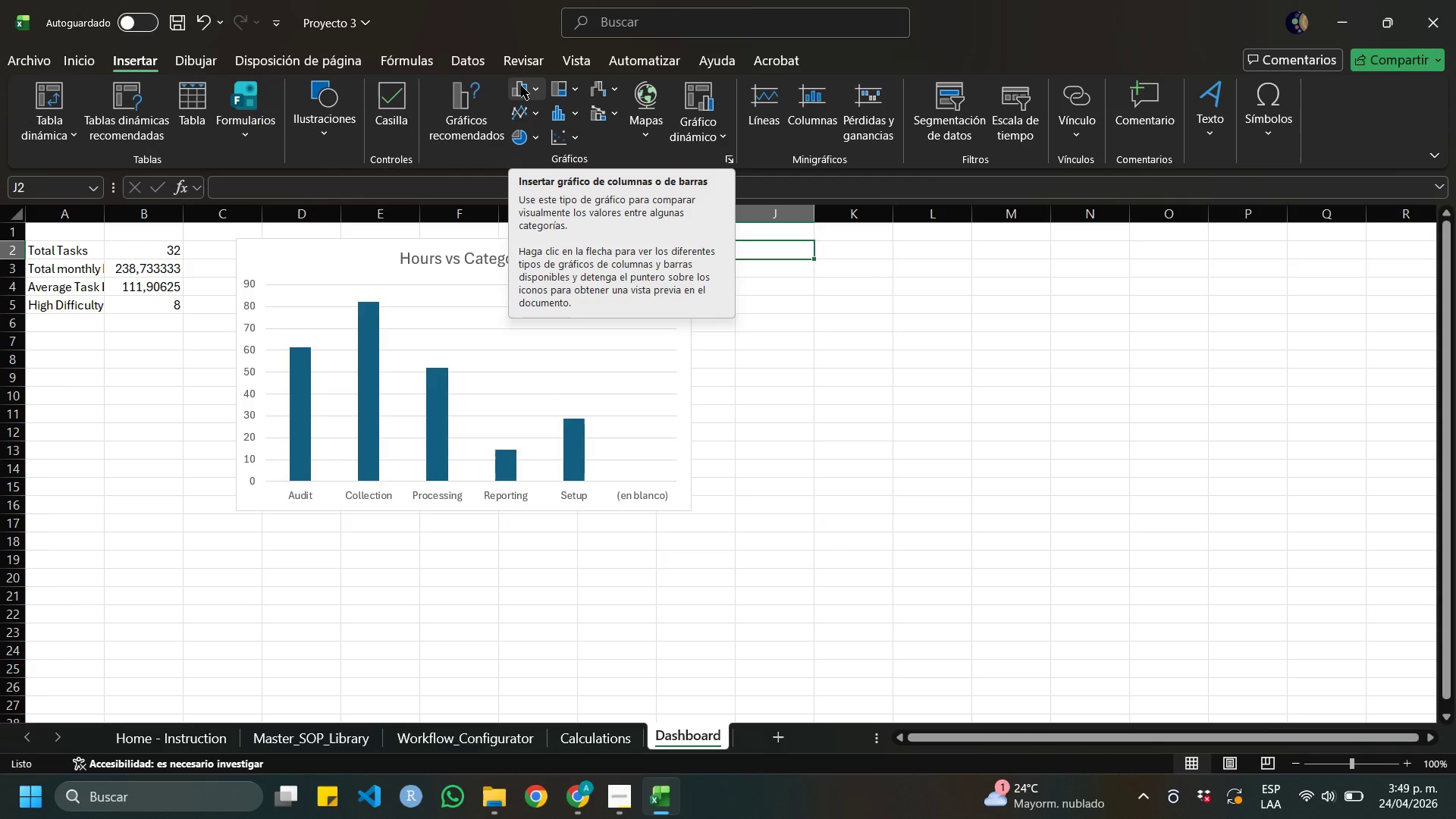 
mouse_move([513, 99])
 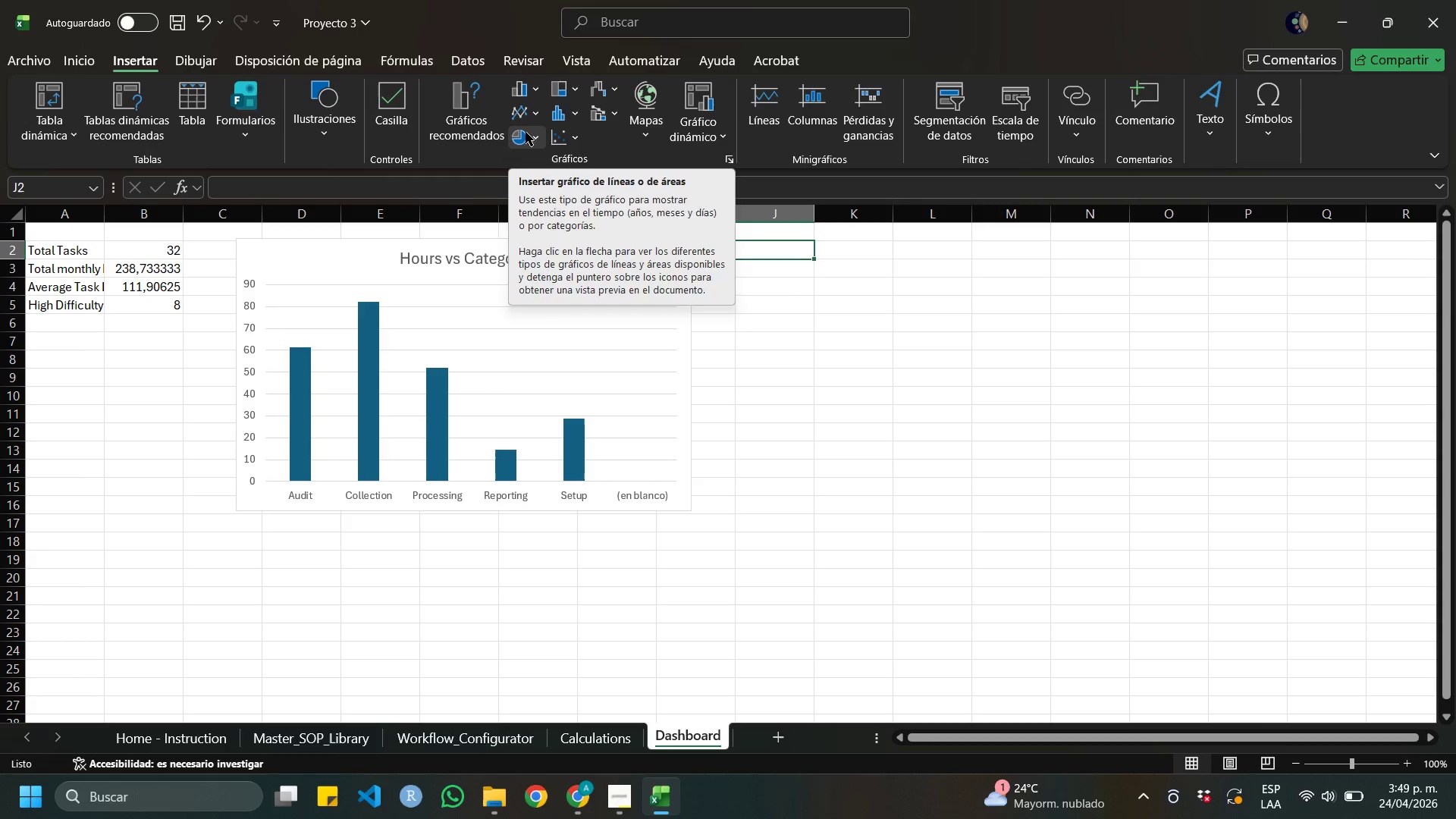 
left_click([522, 138])
 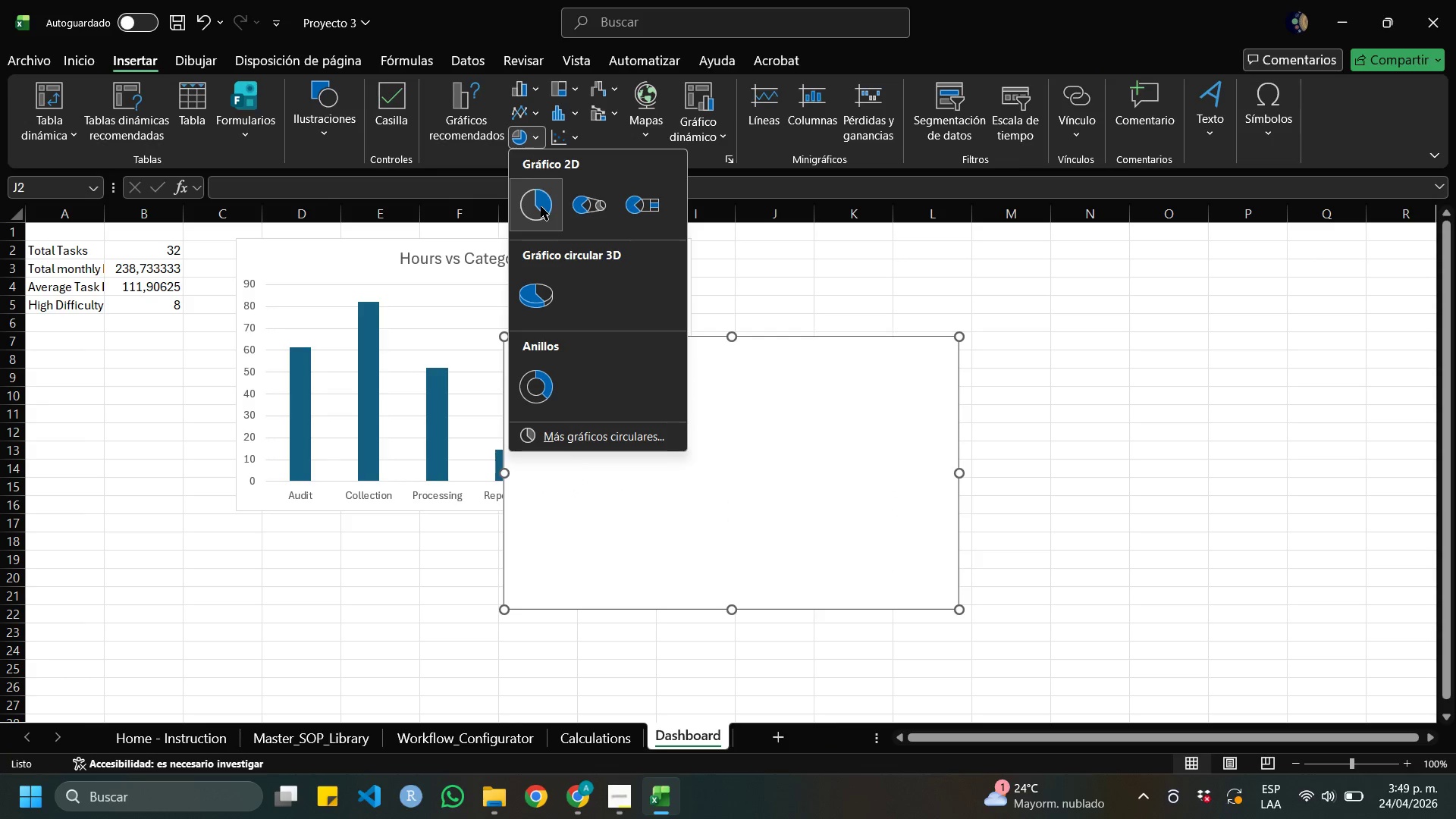 
left_click([541, 206])
 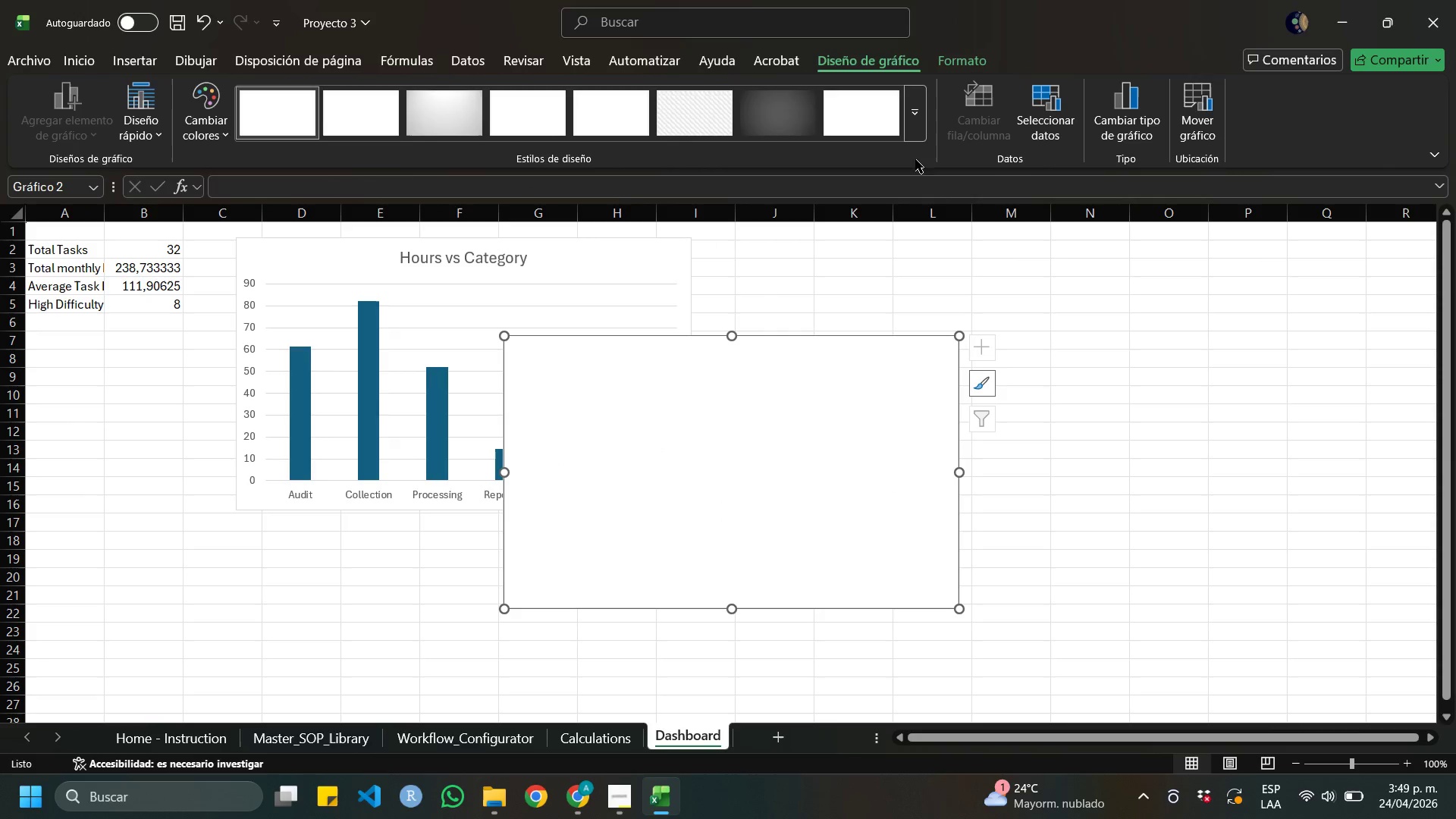 
left_click([1138, 124])
 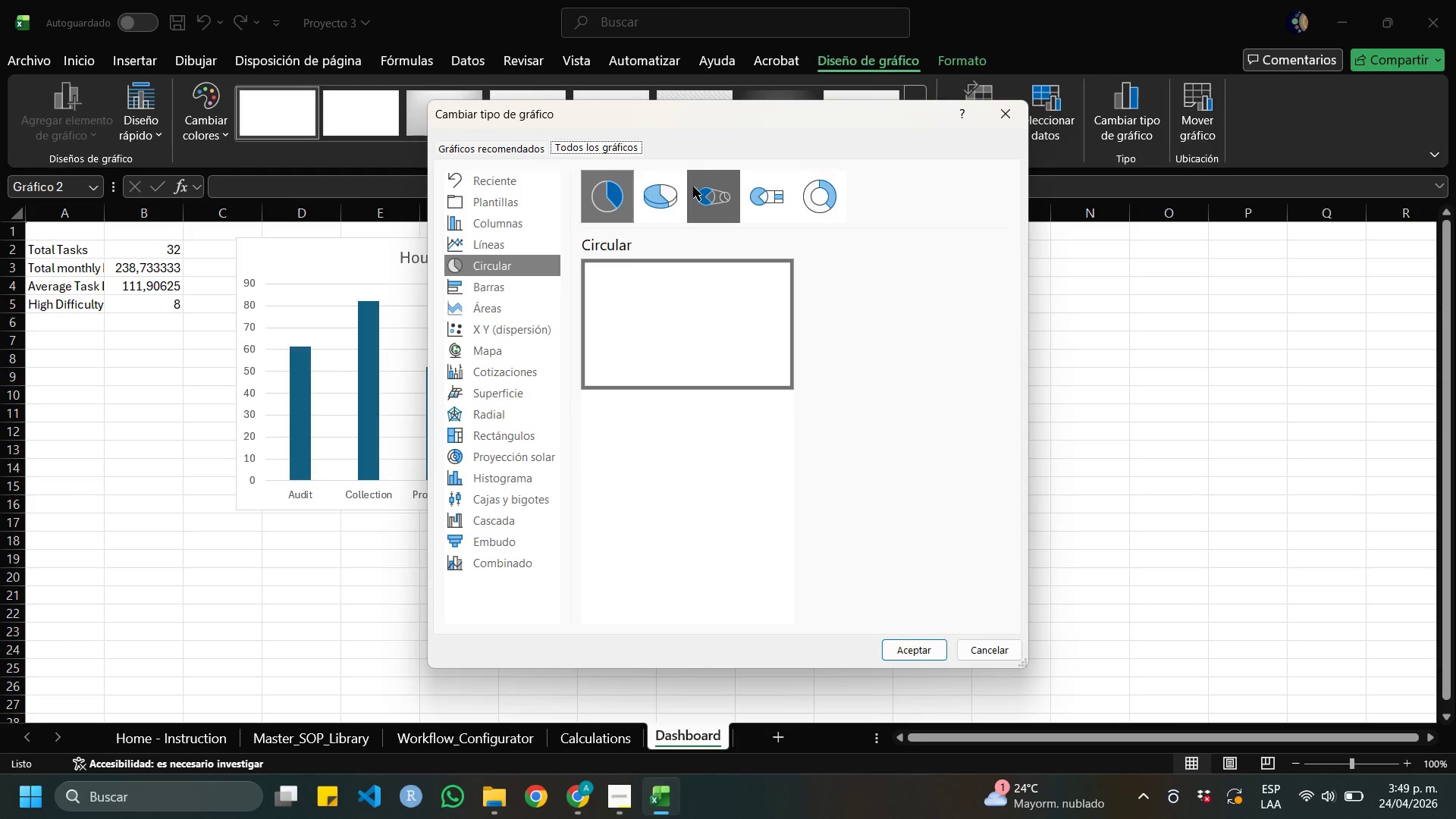 
left_click([657, 191])
 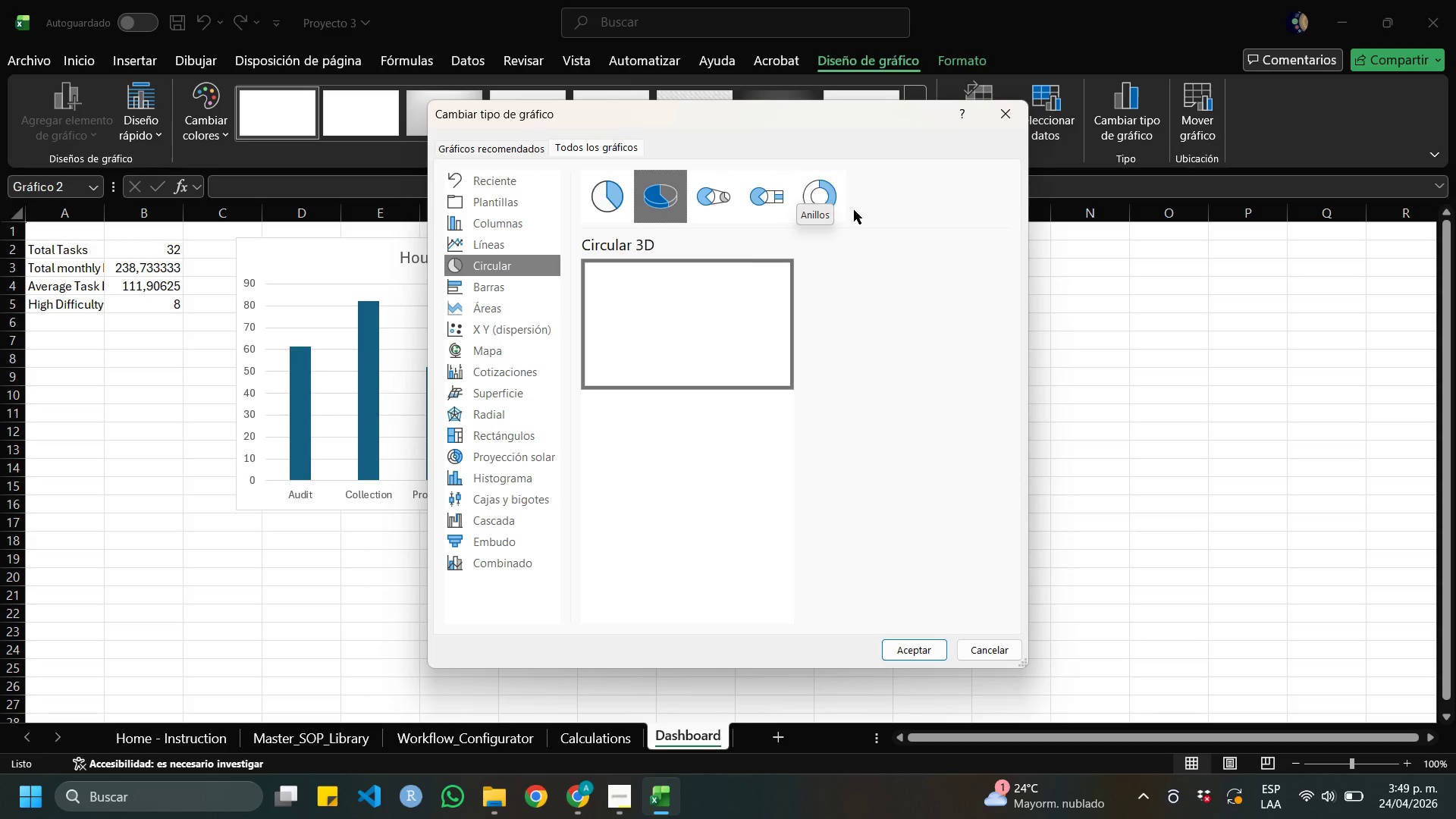 
left_click([924, 653])
 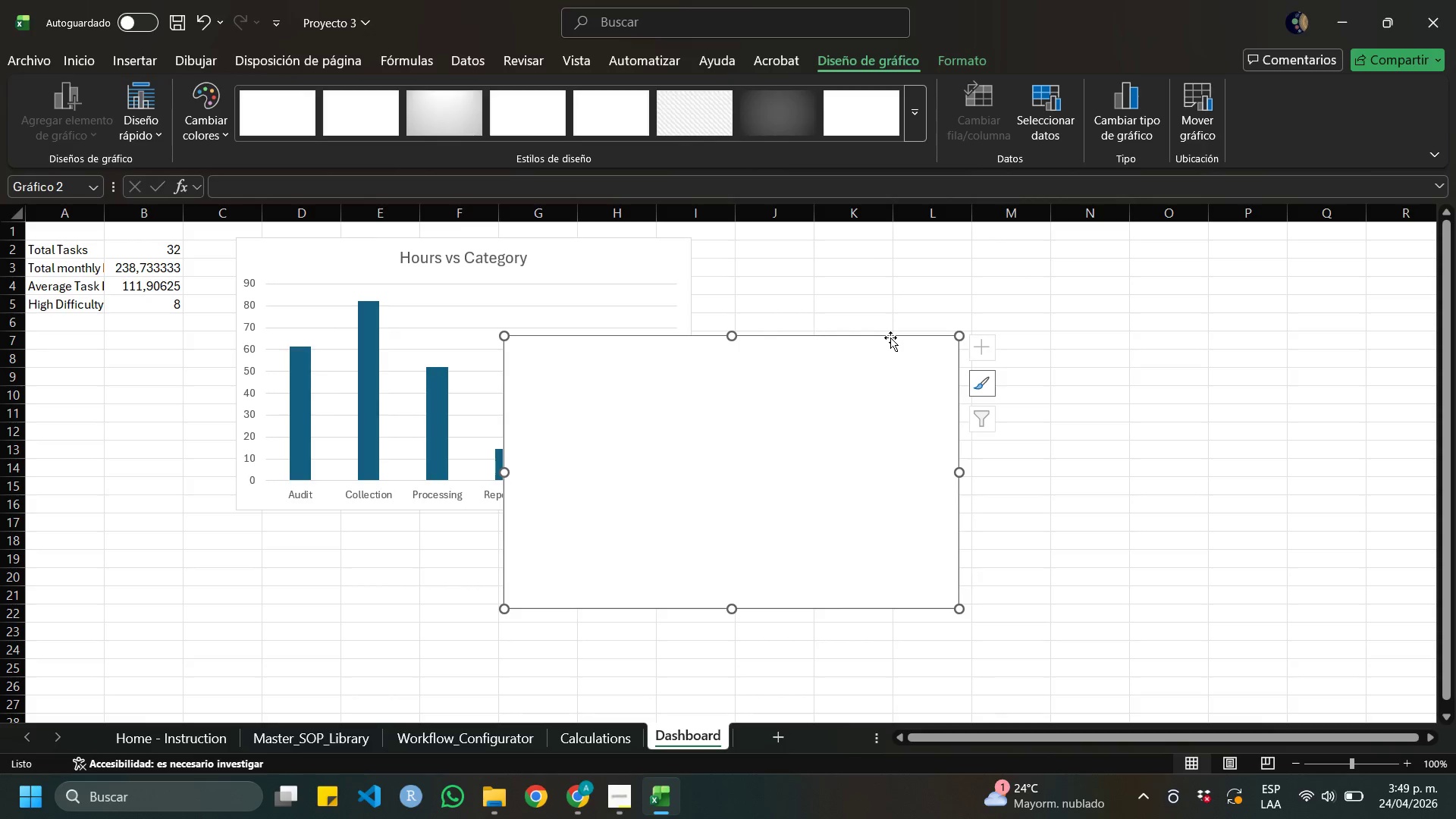 
left_click_drag(start_coordinate=[890, 337], to_coordinate=[1094, 246])
 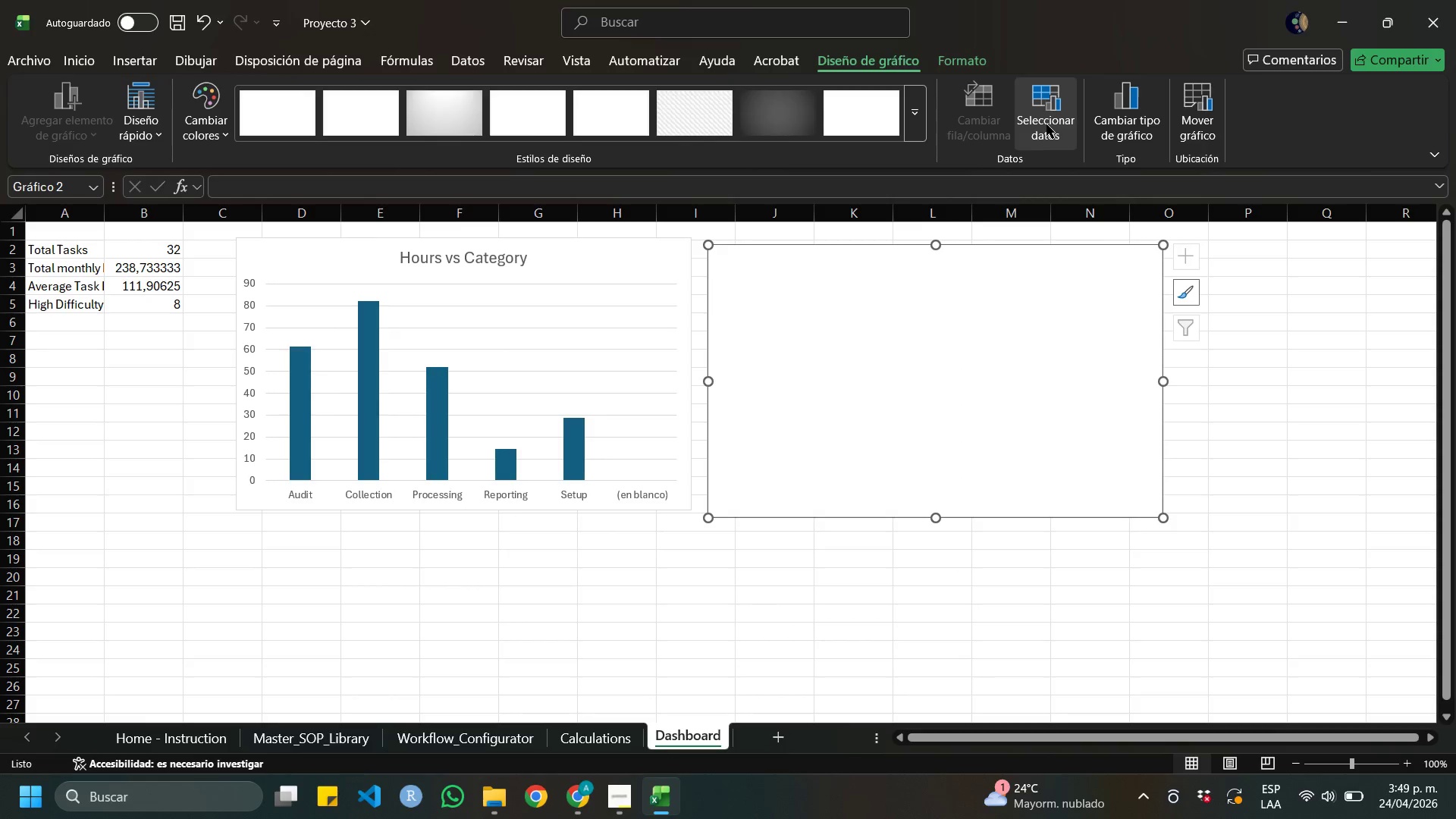 
left_click([1046, 124])
 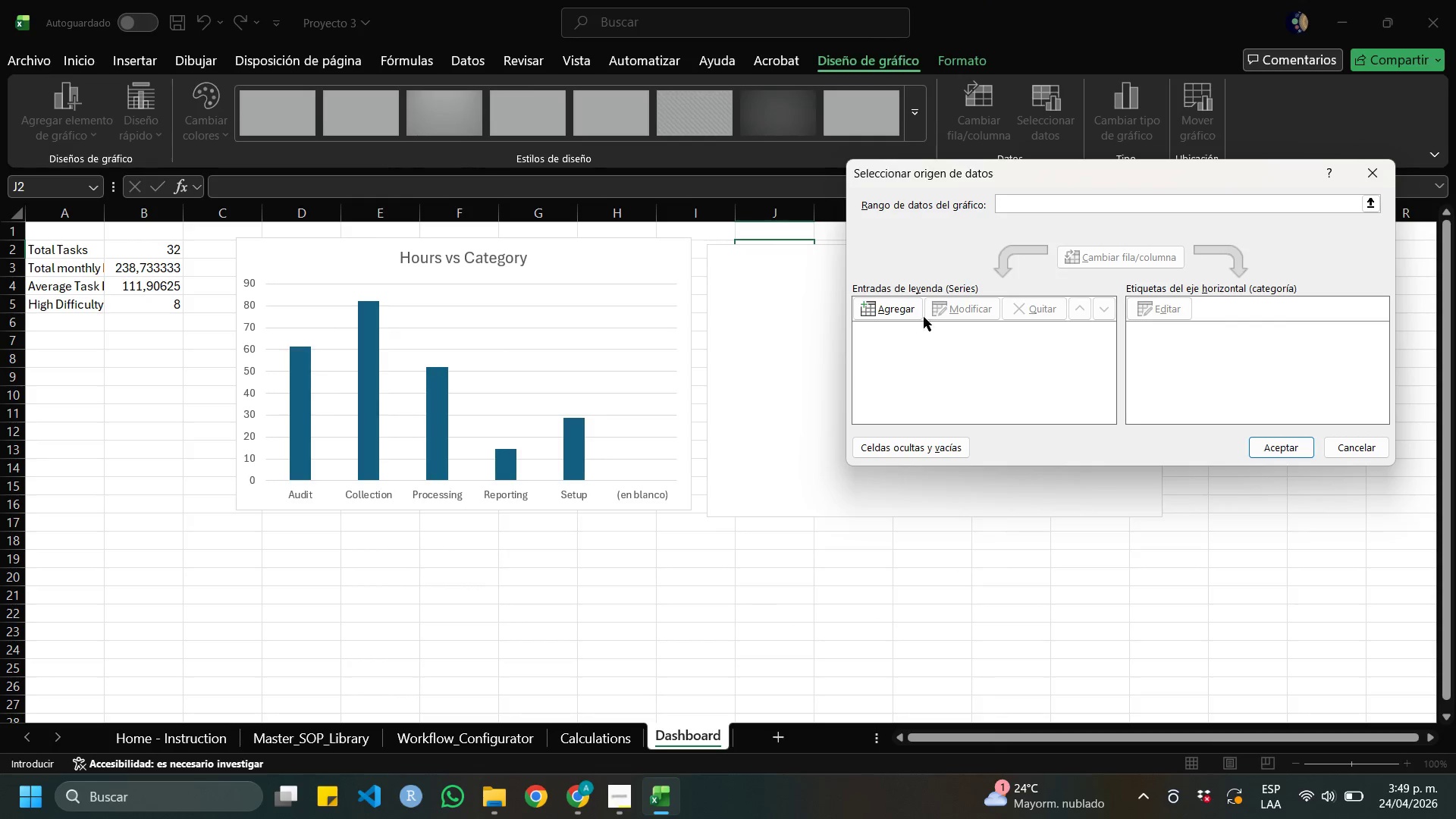 
left_click([905, 306])
 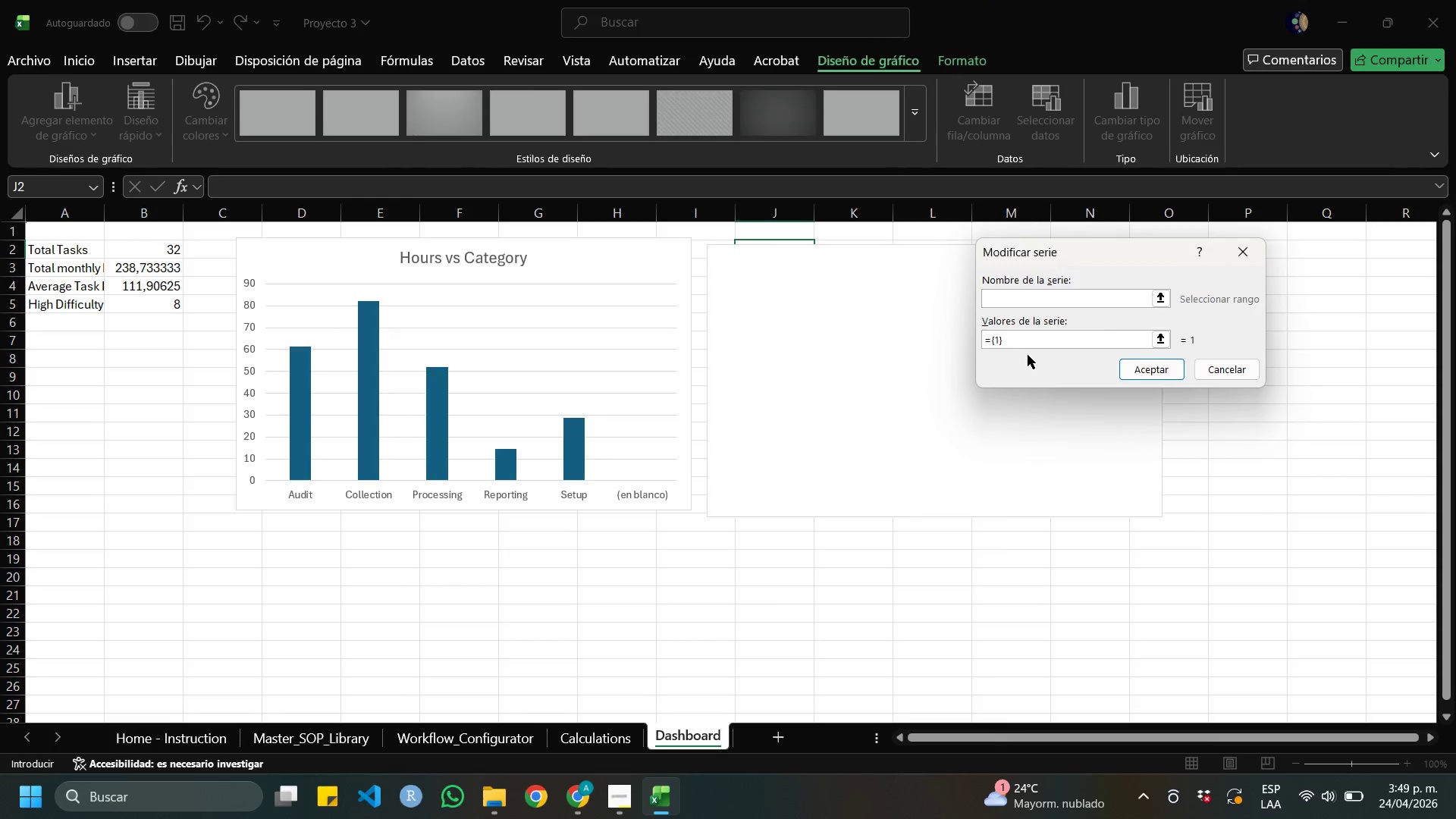 
key(Tab)
 